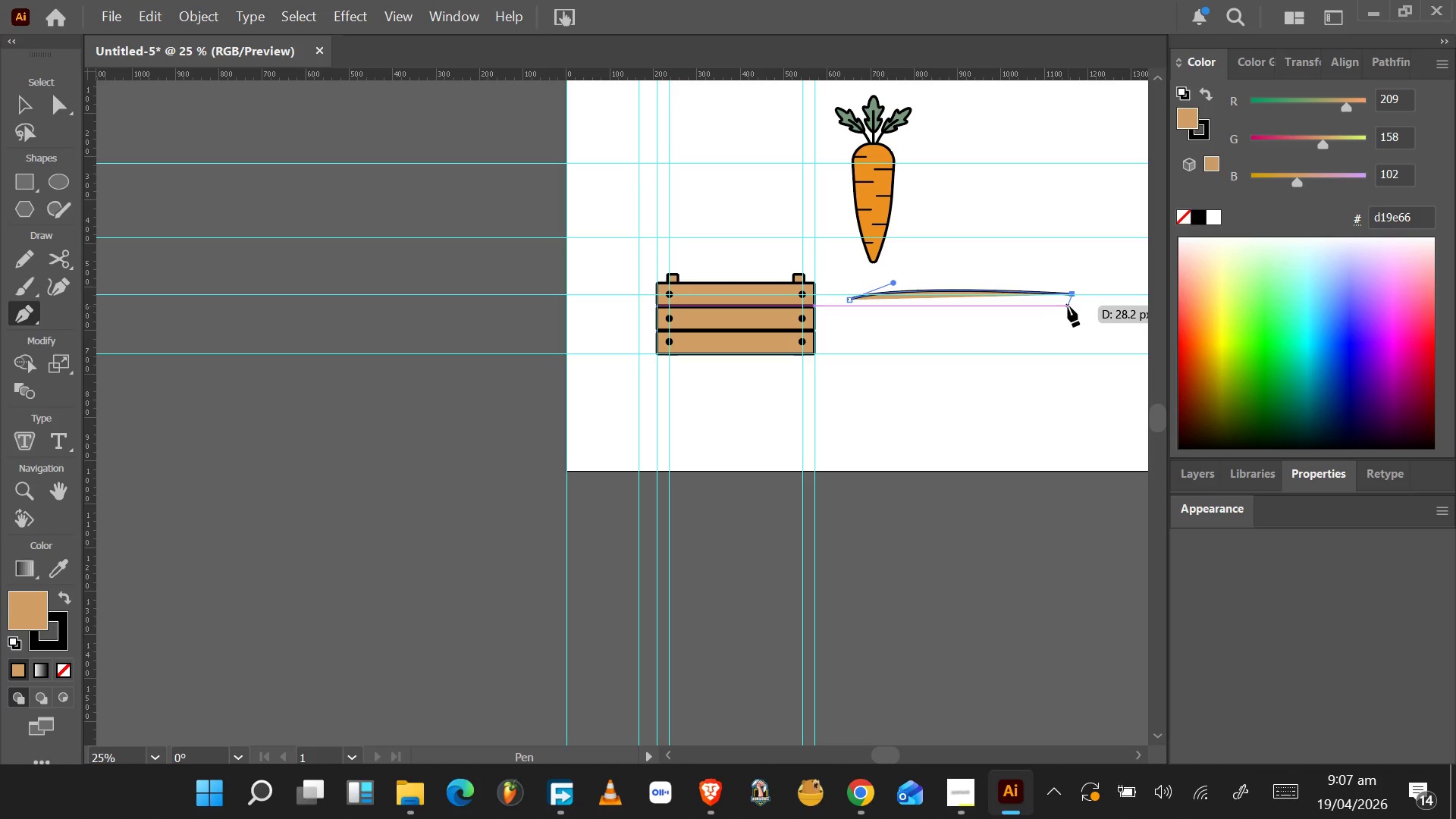 
hold_key(key=AltLeft, duration=0.45)
scroll: coordinate [1072, 320], scroll_direction: up, amount: 2.0
 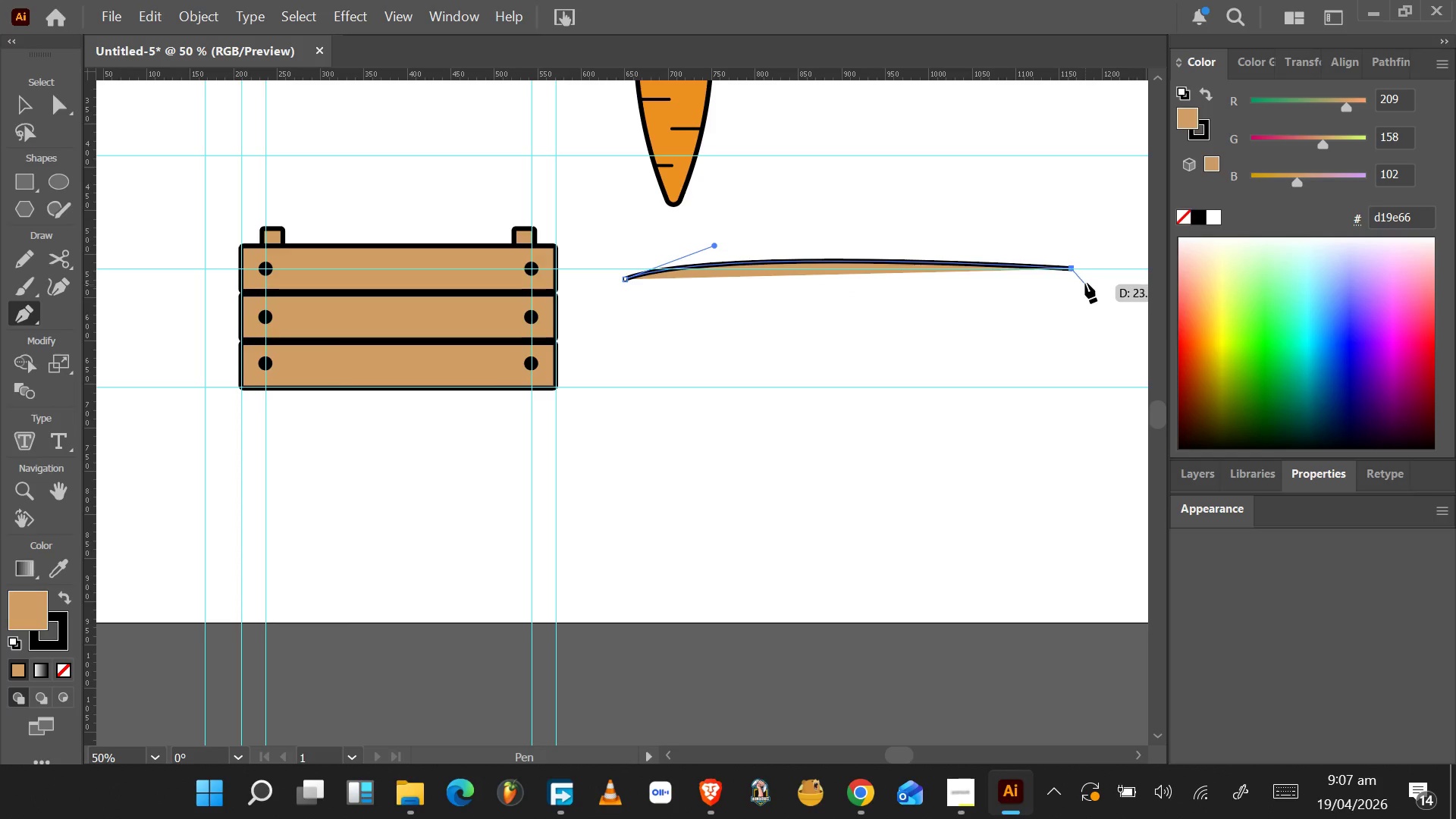 
left_click_drag(start_coordinate=[1086, 282], to_coordinate=[1087, 290])
 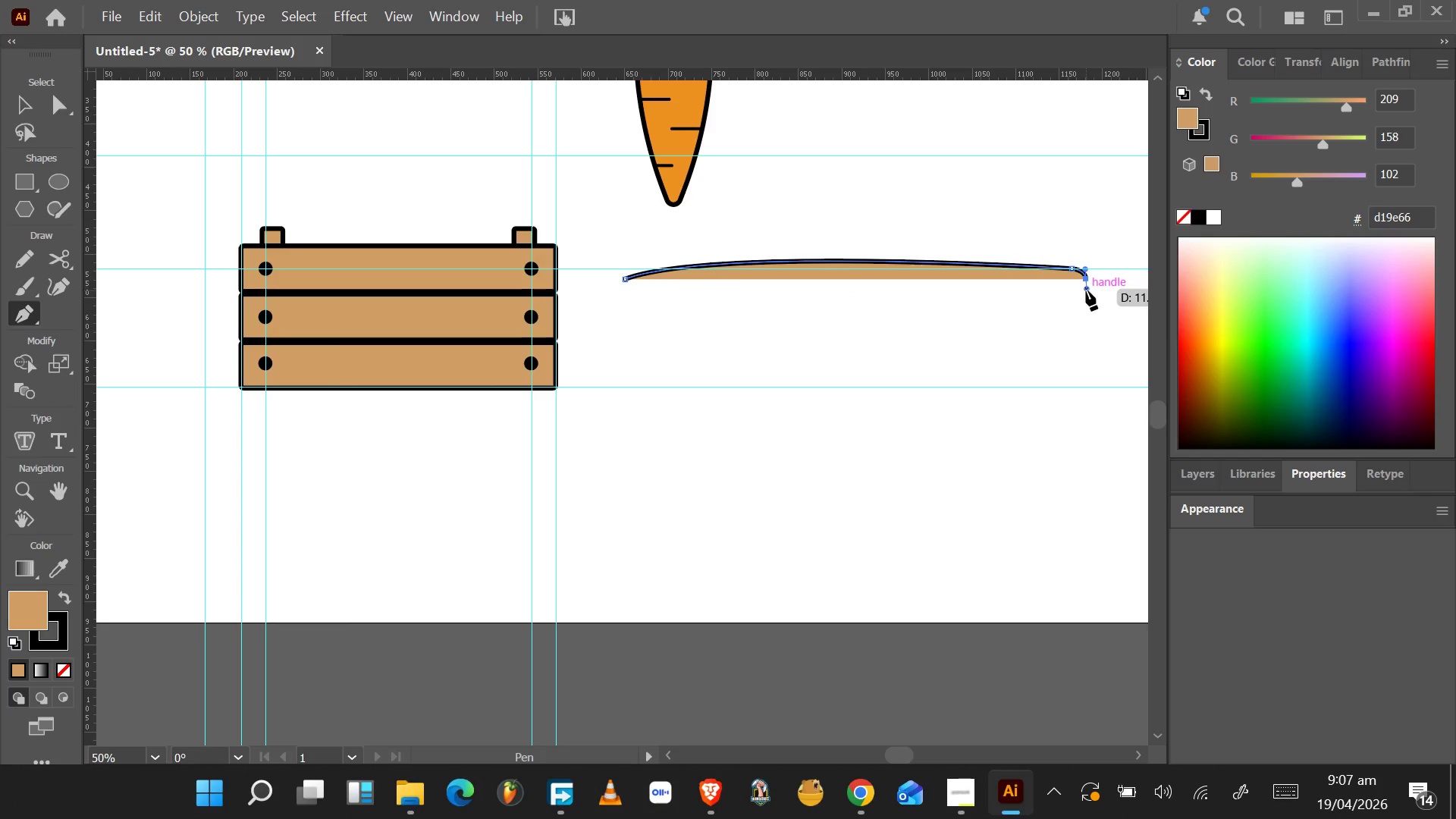 
hold_key(key=AltLeft, duration=0.88)
left_click_drag(start_coordinate=[1086, 290], to_coordinate=[1087, 281])
 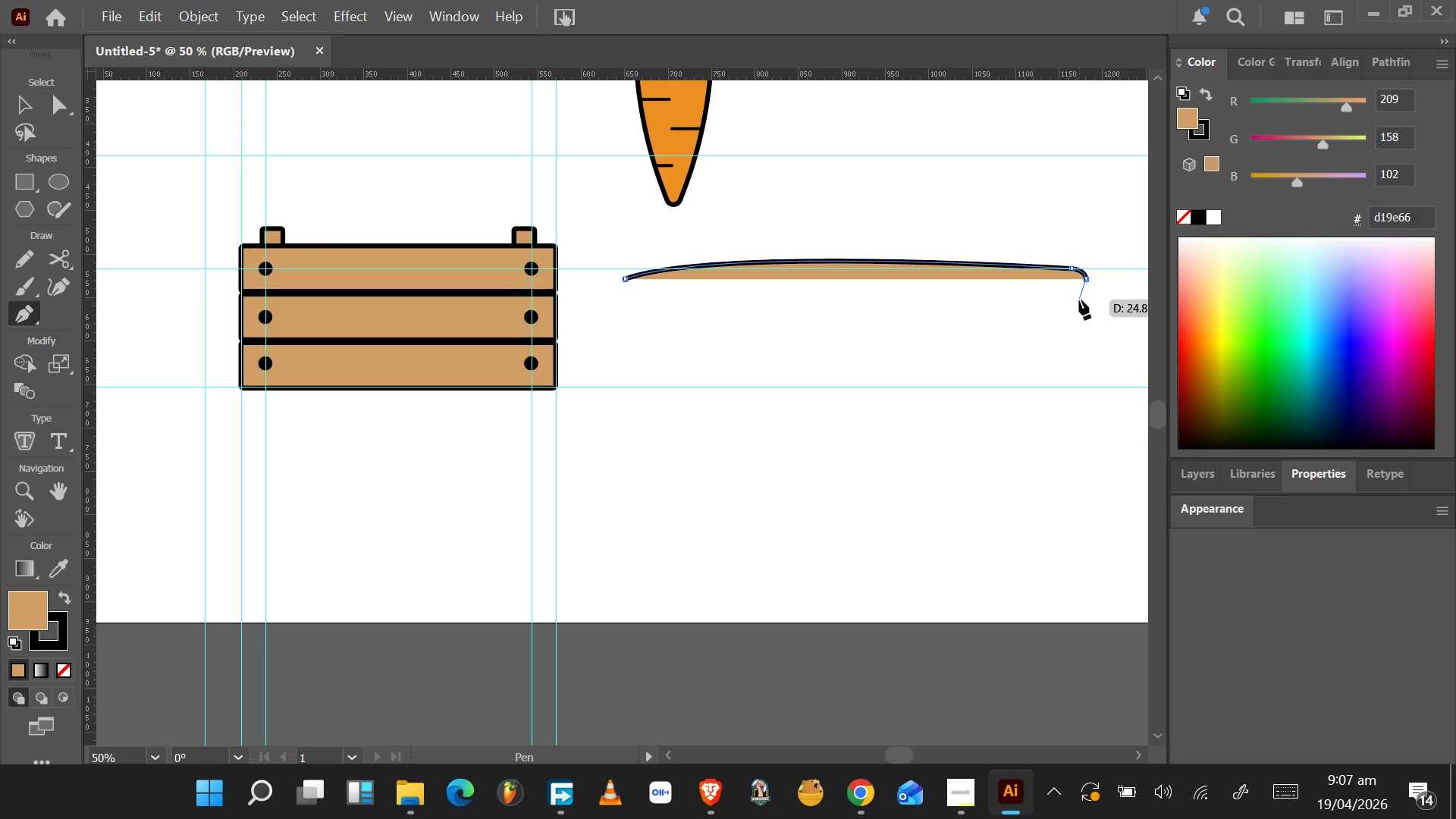 
wait(5.47)
 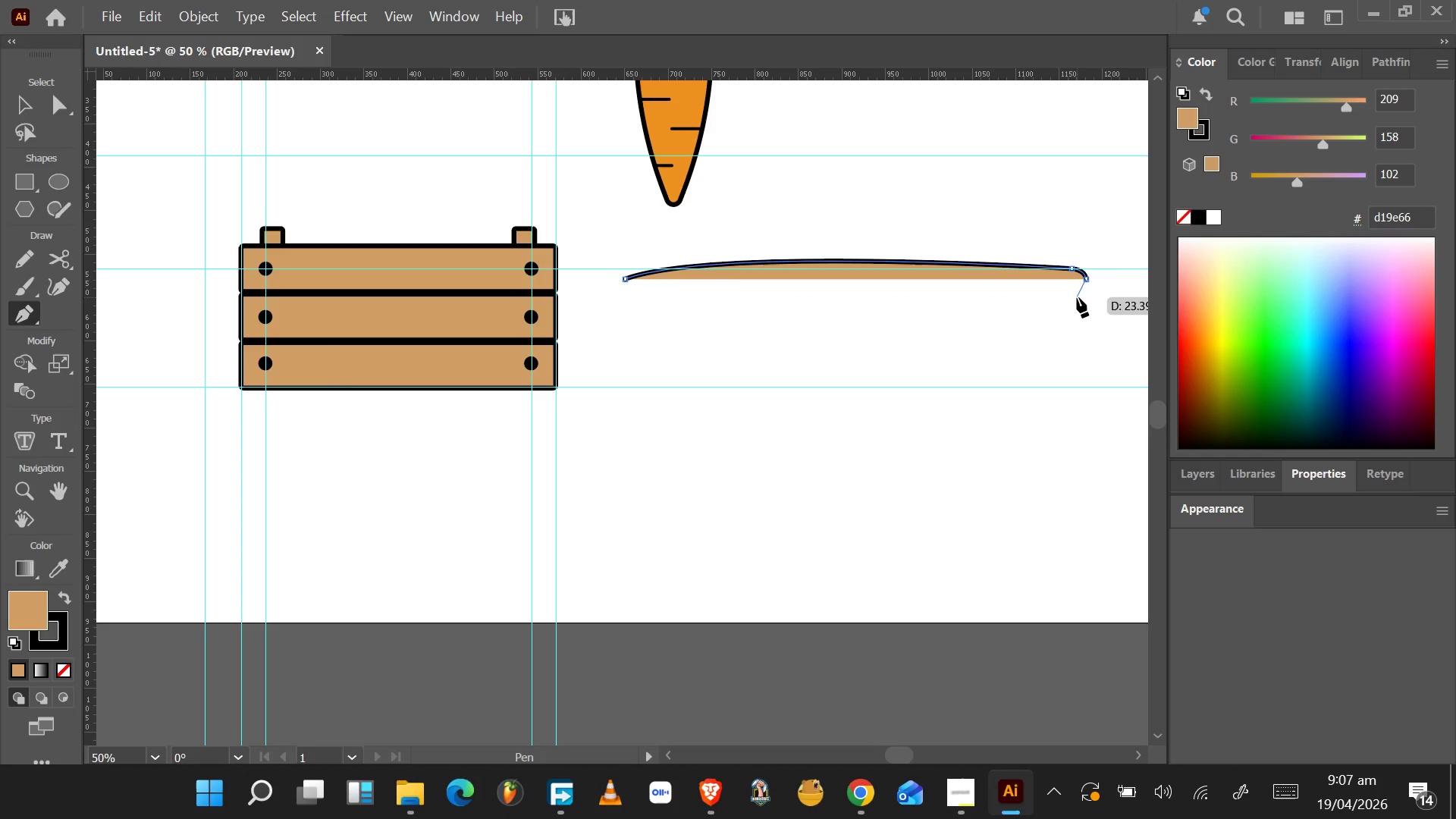 
left_click_drag(start_coordinate=[1076, 299], to_coordinate=[1063, 306])
 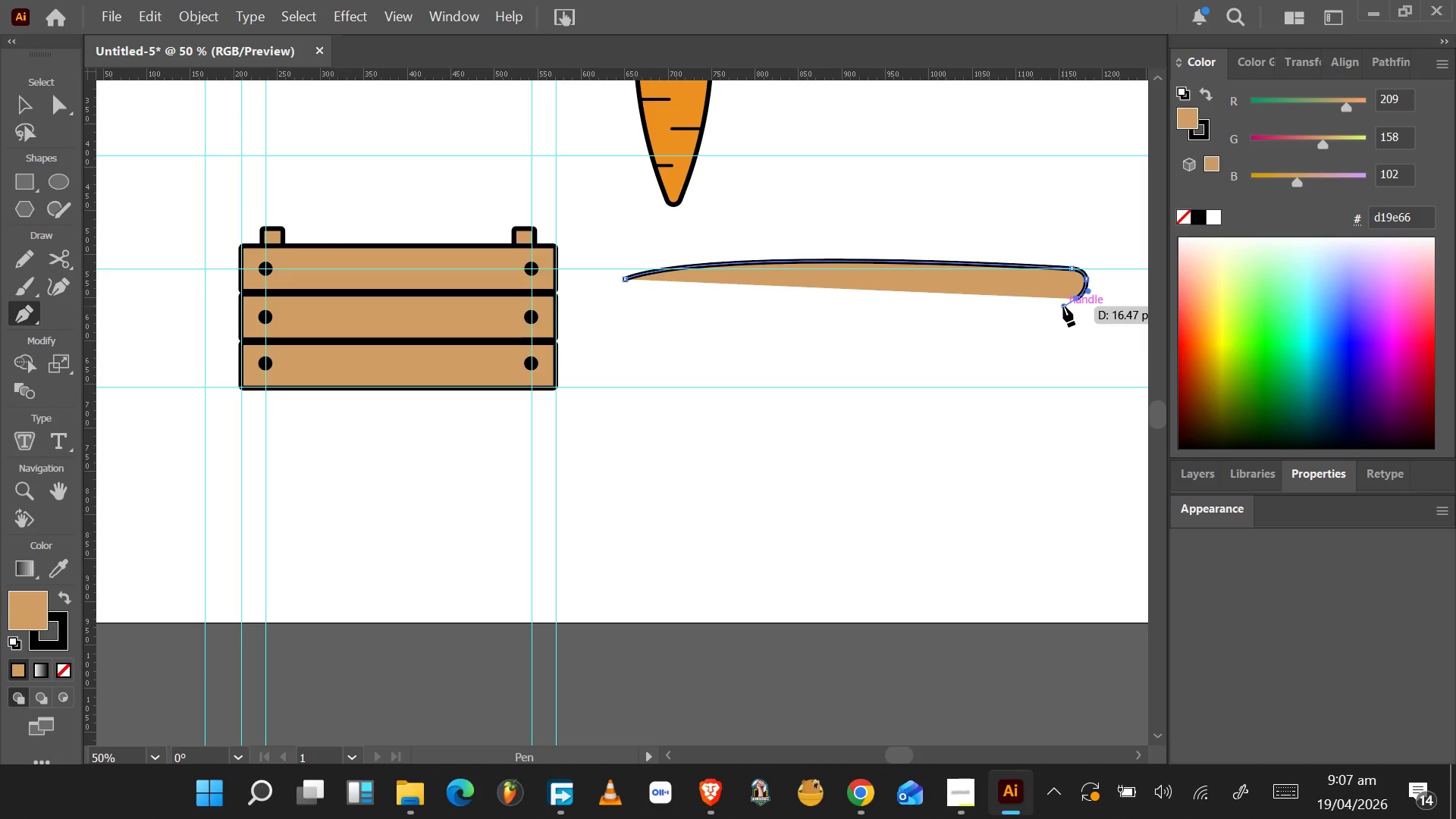 
hold_key(key=AltLeft, duration=1.19)
left_click_drag(start_coordinate=[1063, 306], to_coordinate=[1075, 300])
 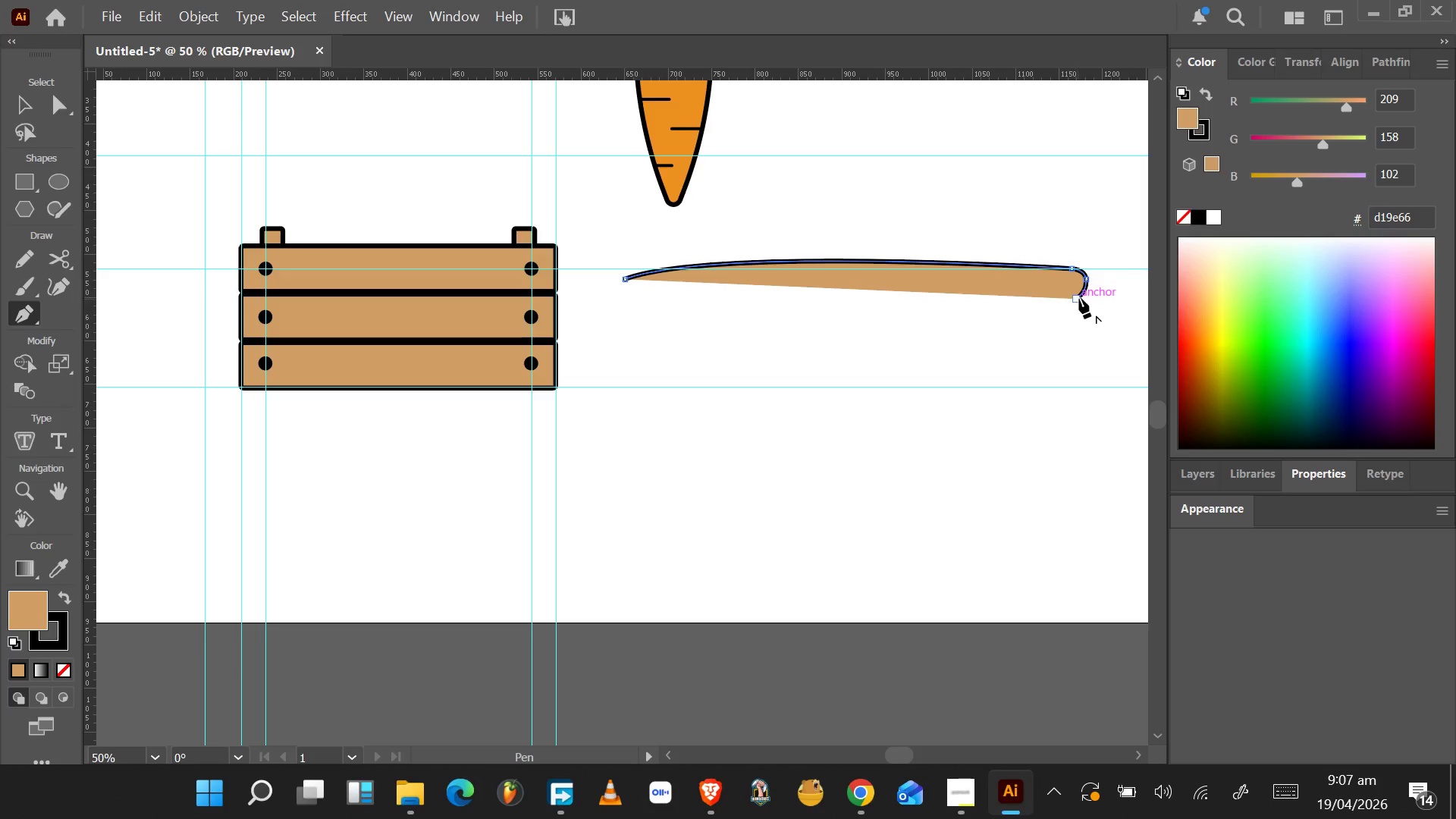 
hold_key(key=AltLeft, duration=1.17)
scroll: coordinate [1081, 293], scroll_direction: up, amount: 5.0
 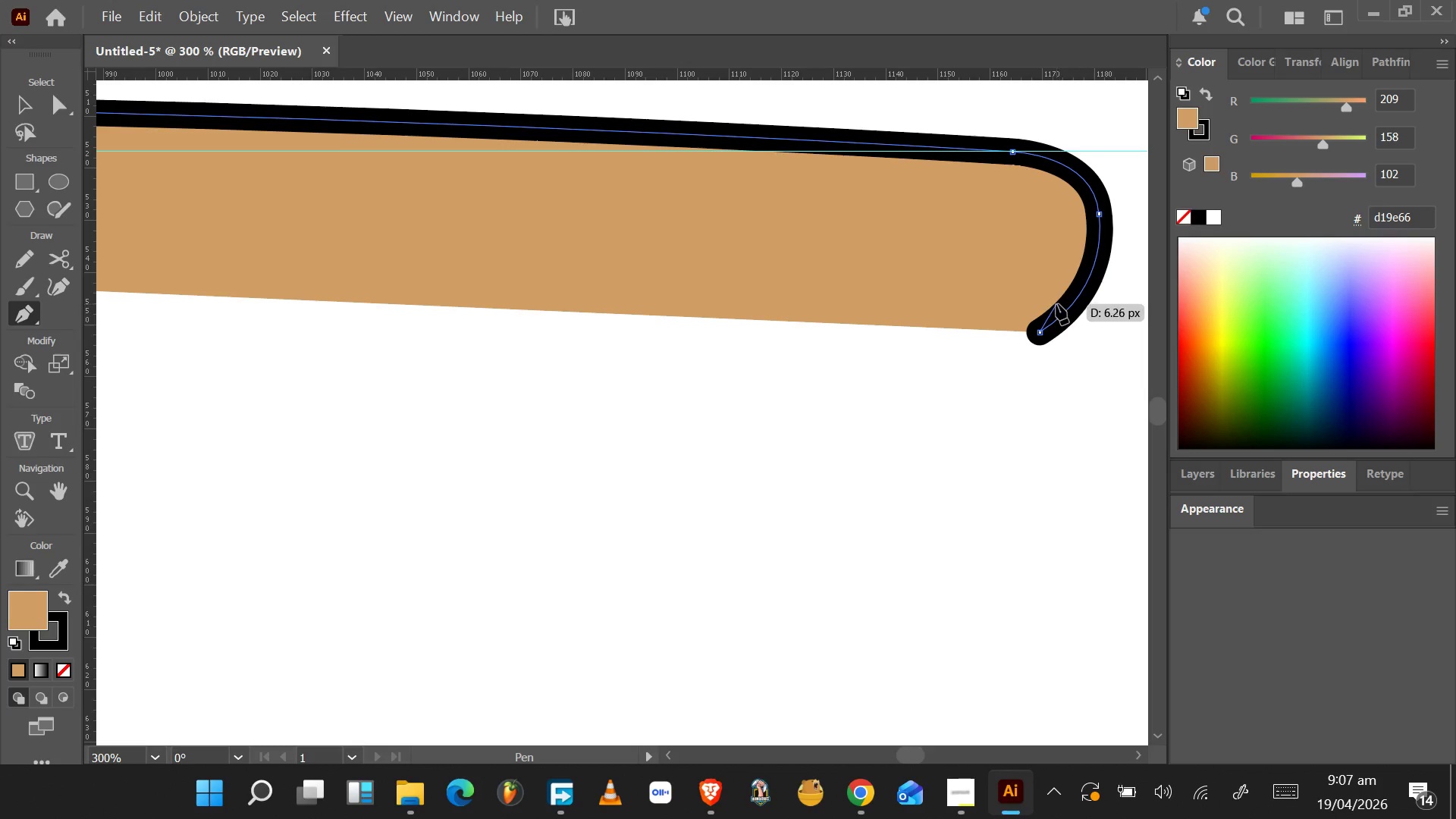 
wait(7.95)
 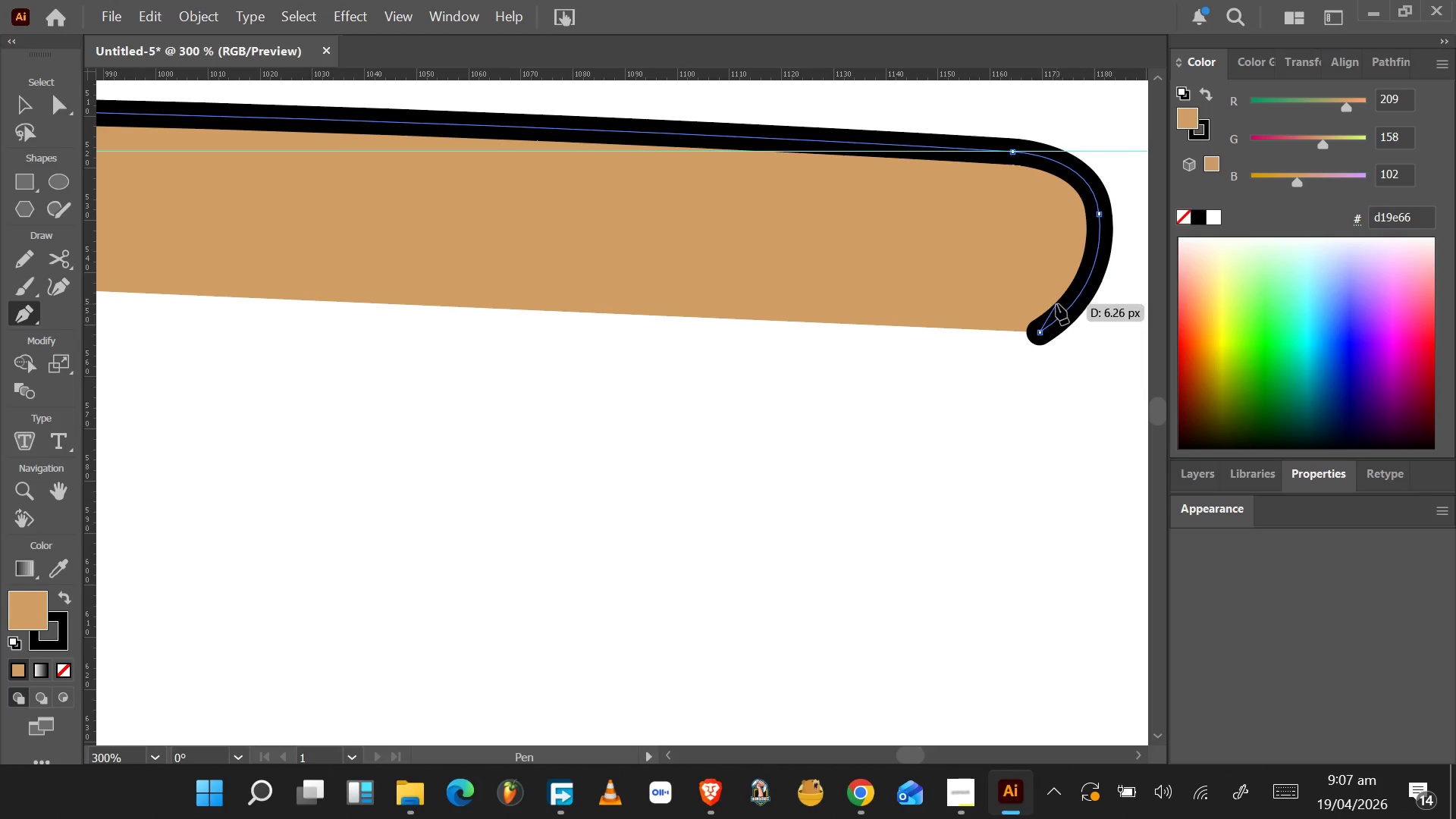 
left_click_drag(start_coordinate=[930, 368], to_coordinate=[921, 369])
 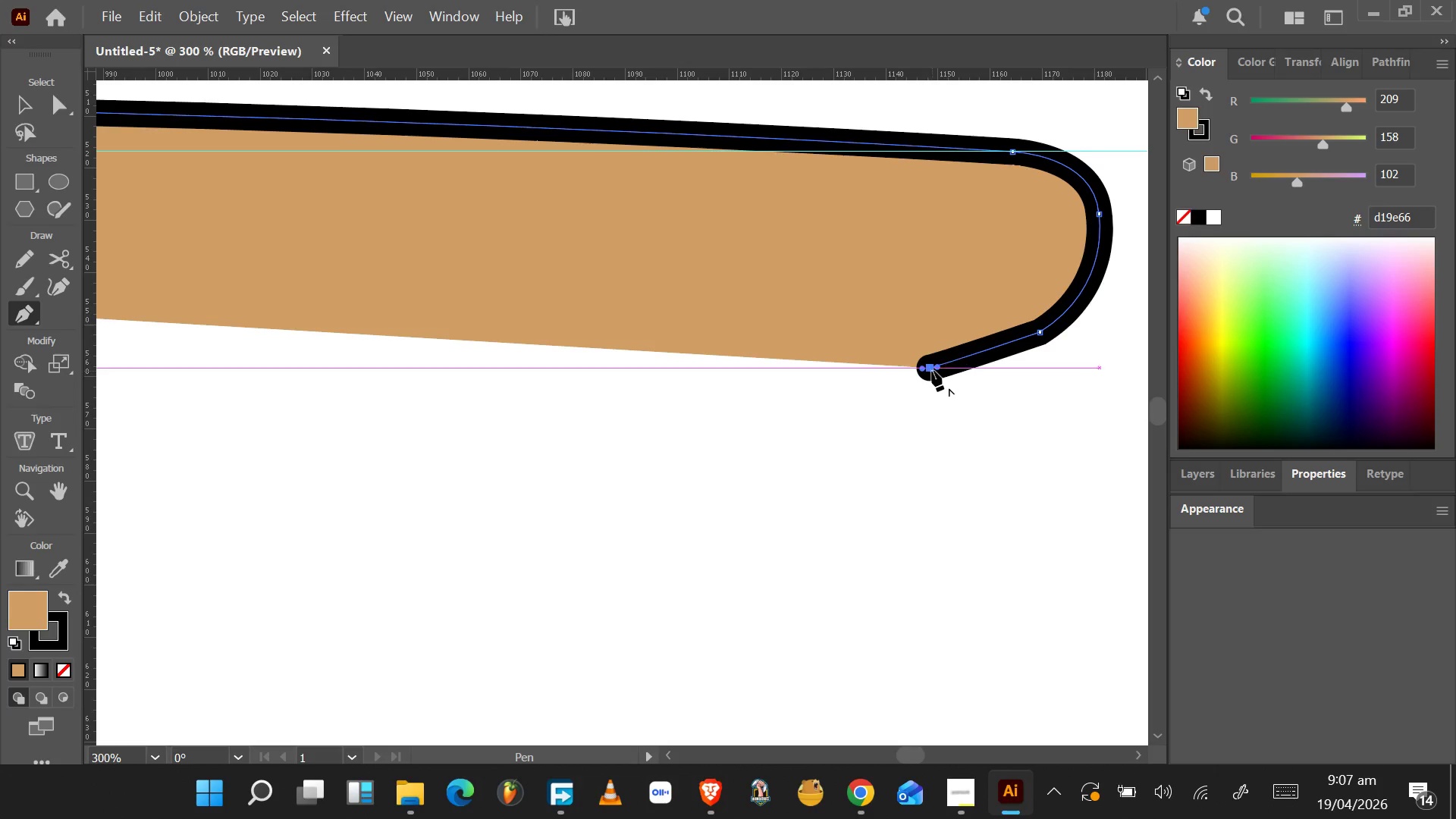 
key(Control+Z)
 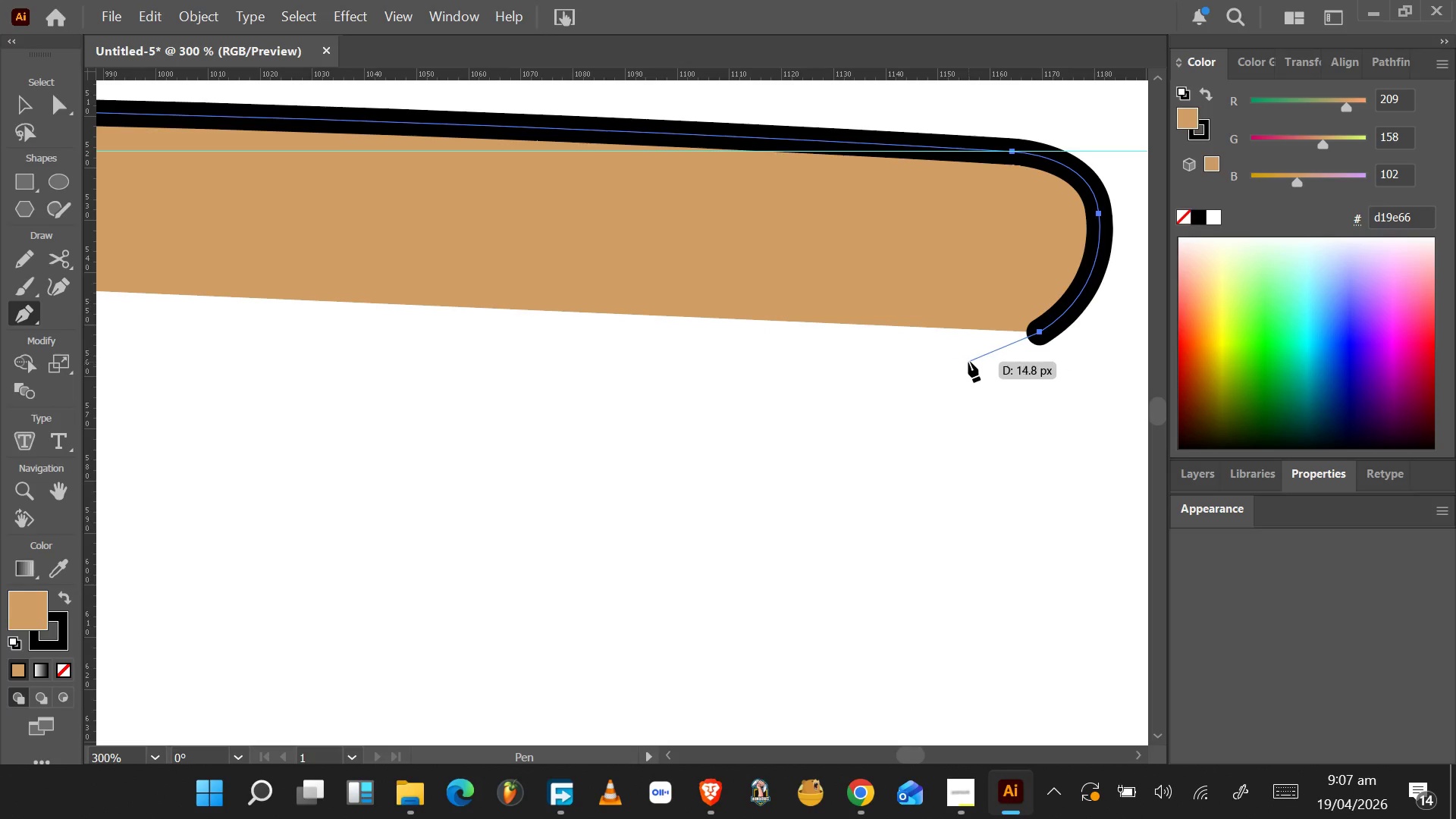 
left_click_drag(start_coordinate=[966, 362], to_coordinate=[915, 372])
 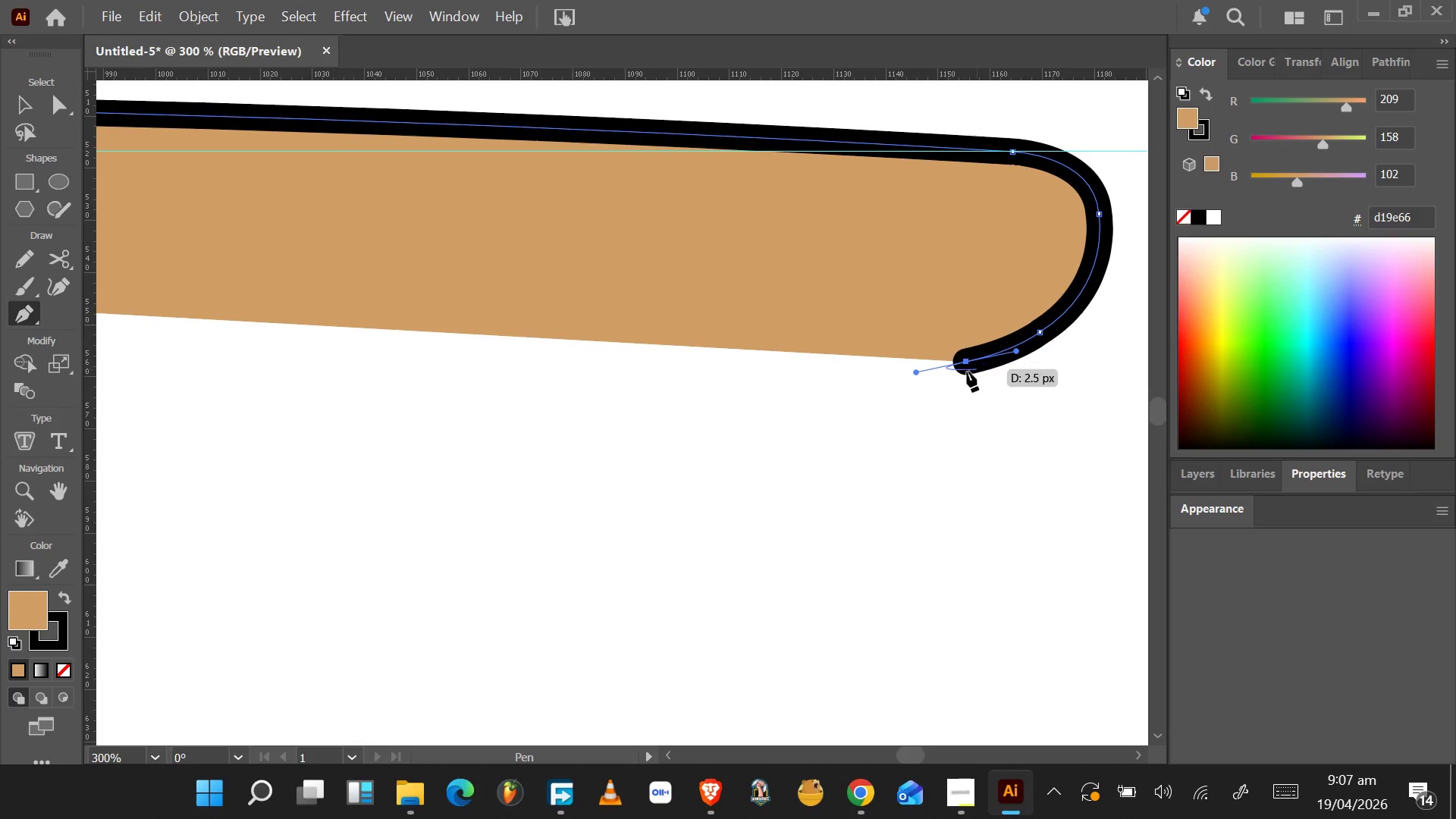 
hold_key(key=AltLeft, duration=1.5)
left_click_drag(start_coordinate=[916, 371], to_coordinate=[967, 364])
 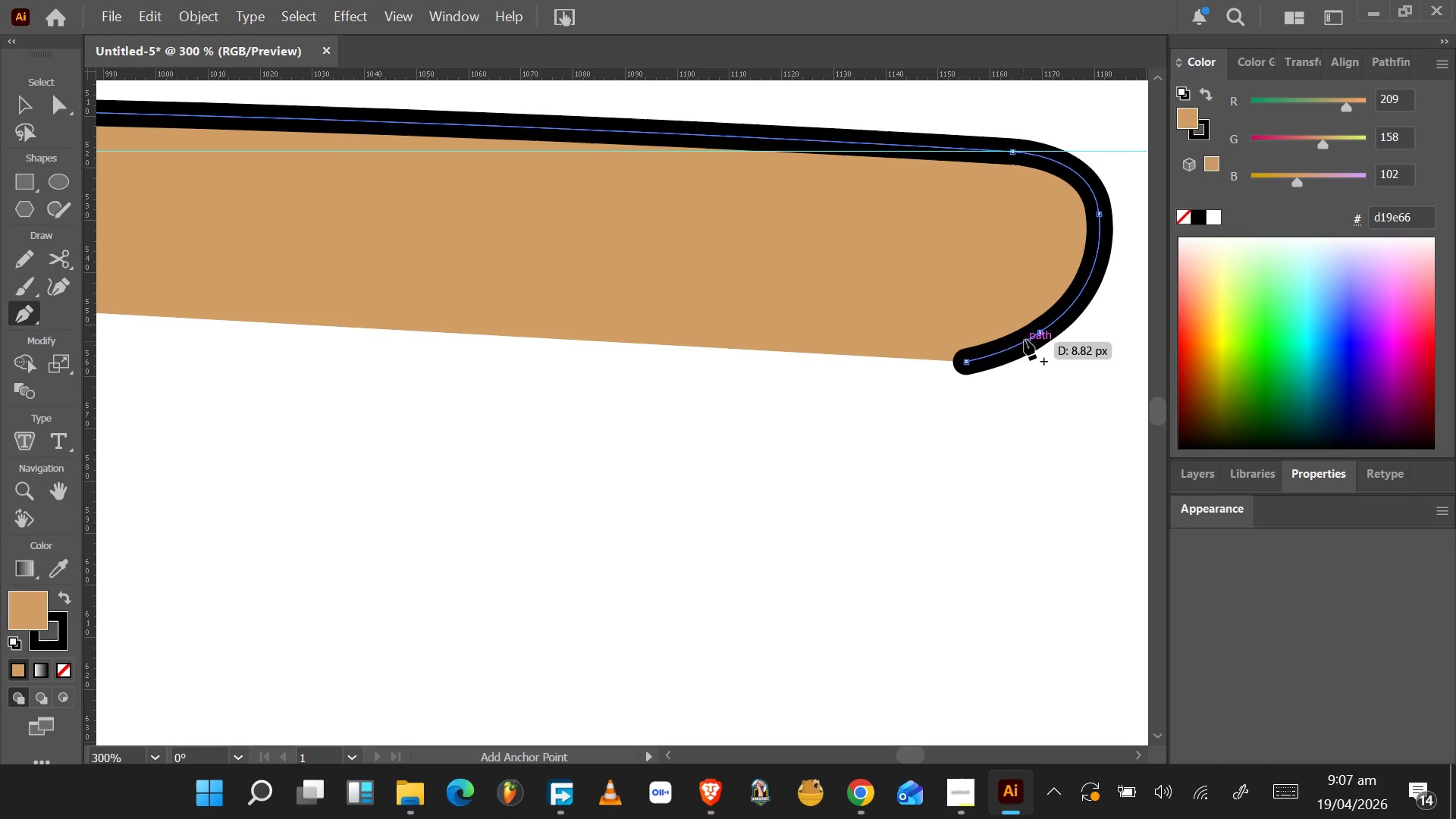 
hold_key(key=AltLeft, duration=0.95)
 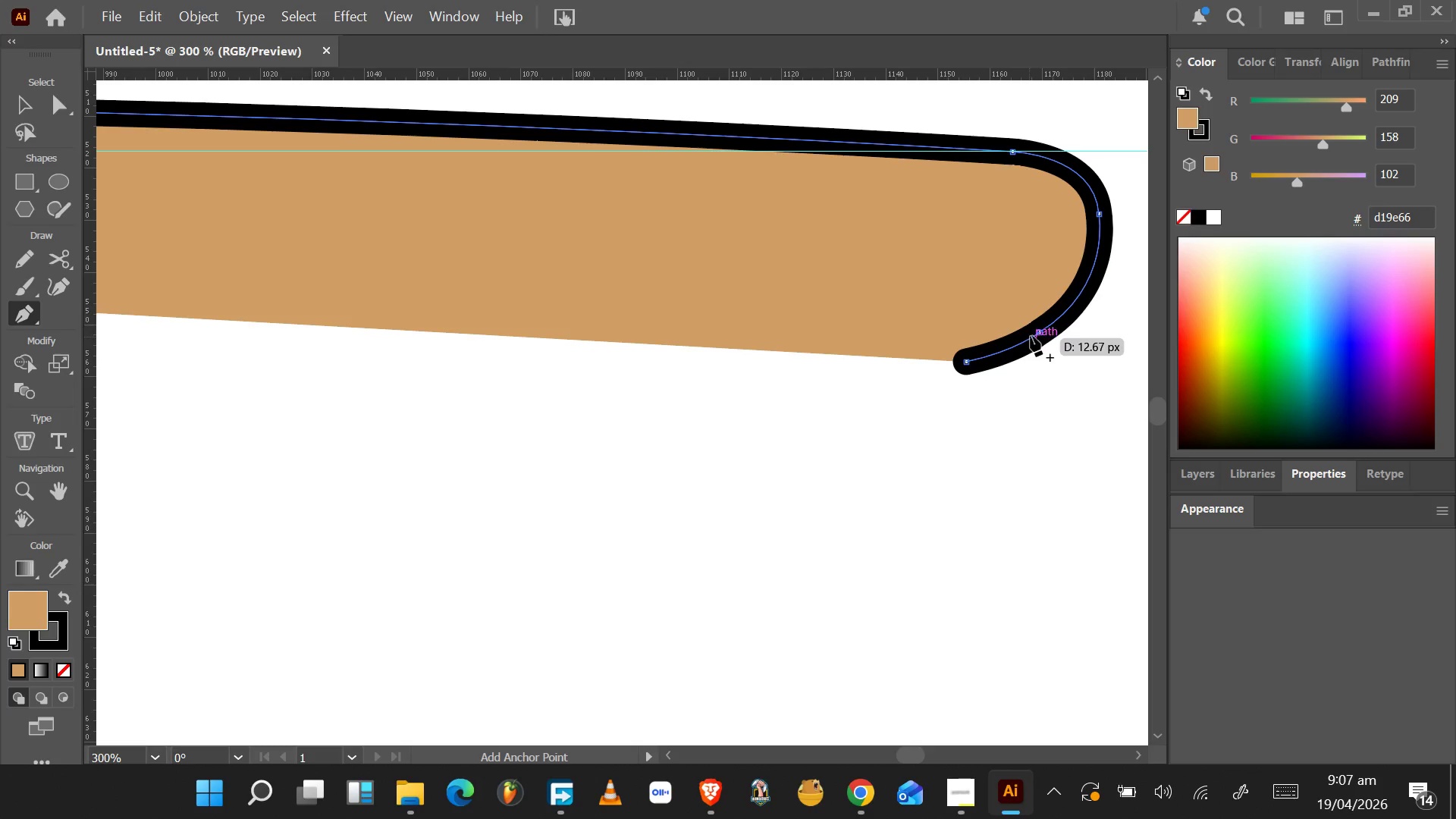 
hold_key(key=AltLeft, duration=0.5)
scroll: coordinate [1040, 334], scroll_direction: up, amount: 3.0
 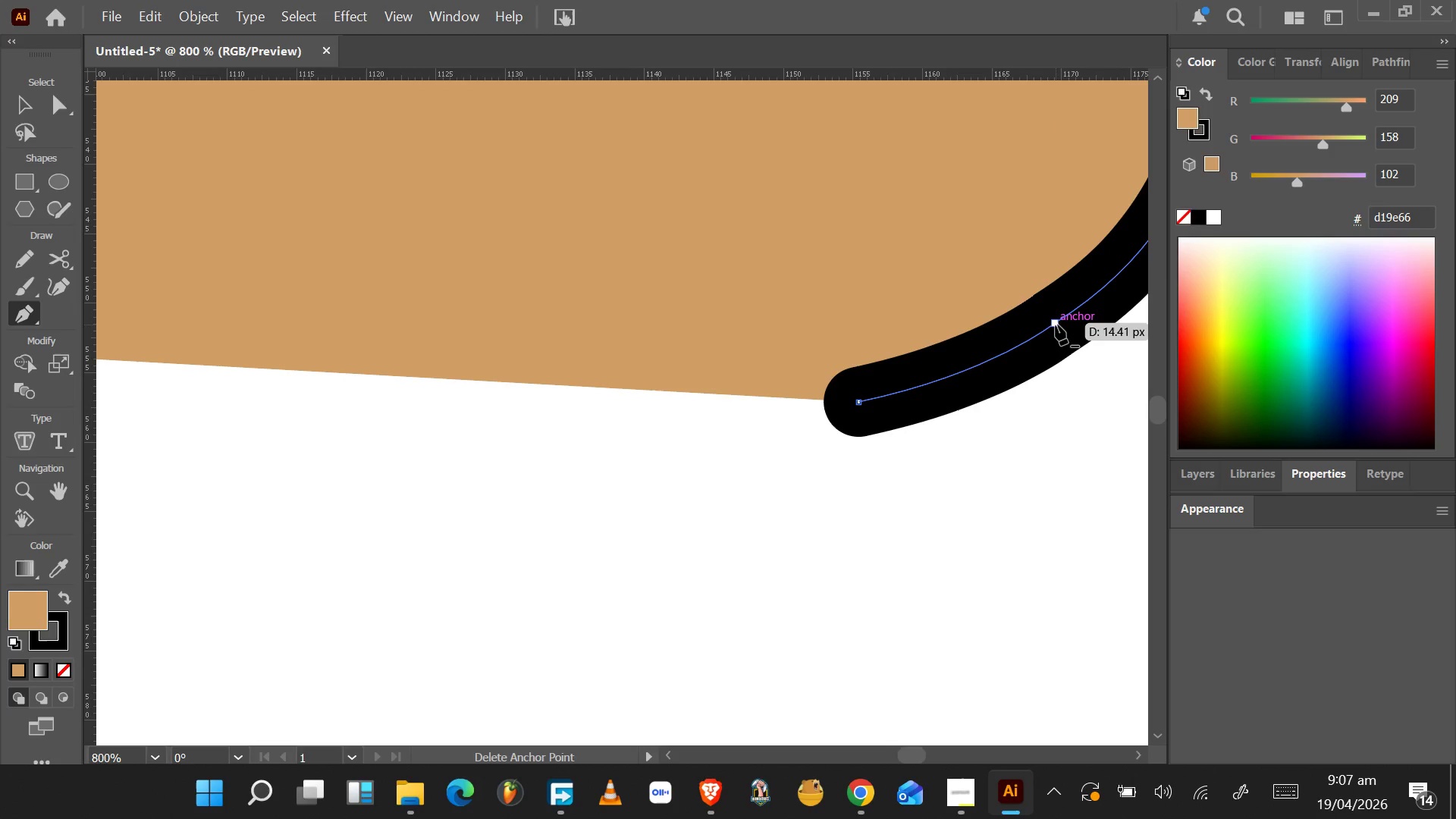 
hold_key(key=AltLeft, duration=0.67)
 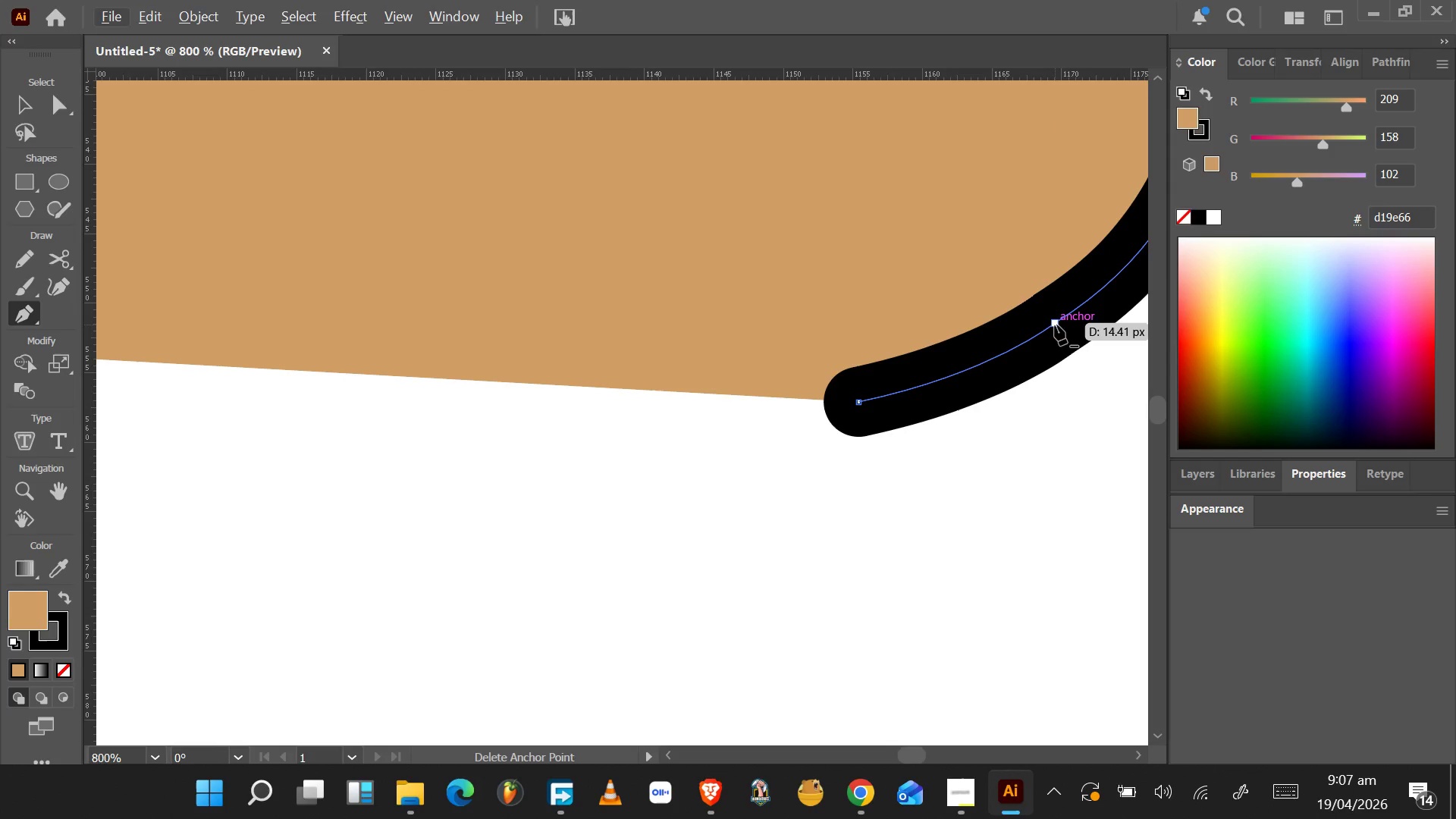 
hold_key(key=AltLeft, duration=0.33)
 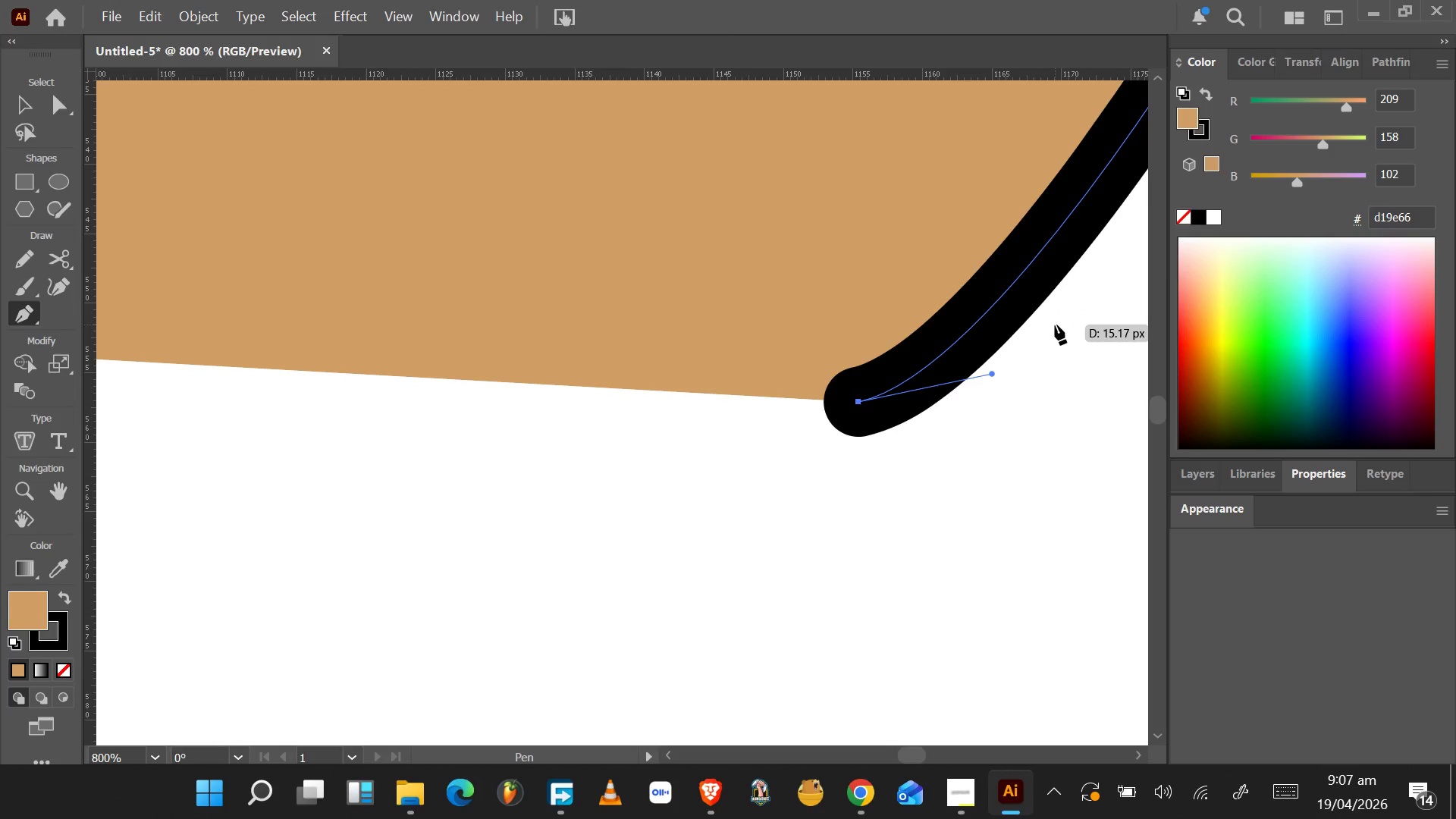 
left_click([1055, 325])
 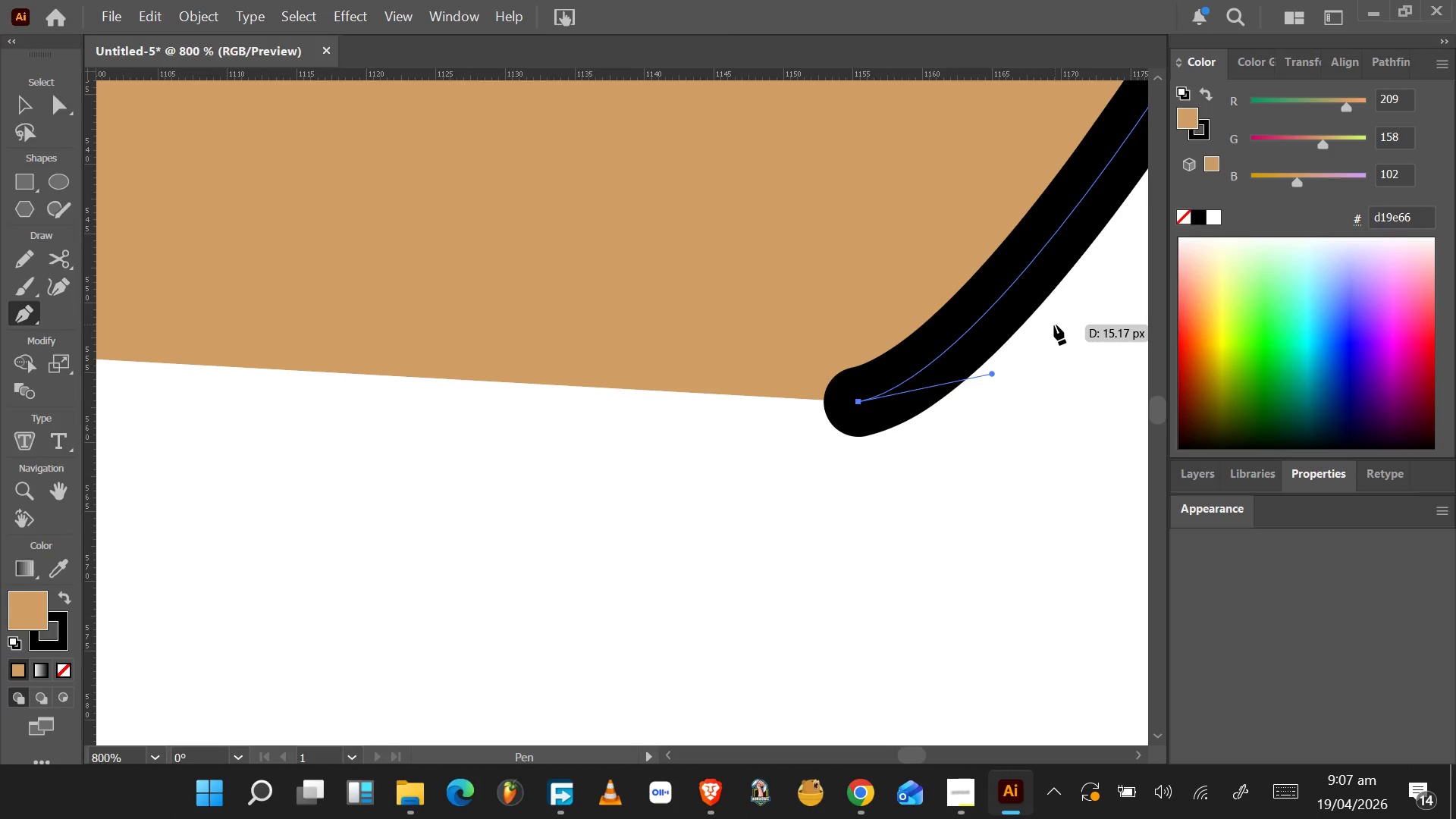 
key(Control+Z)
 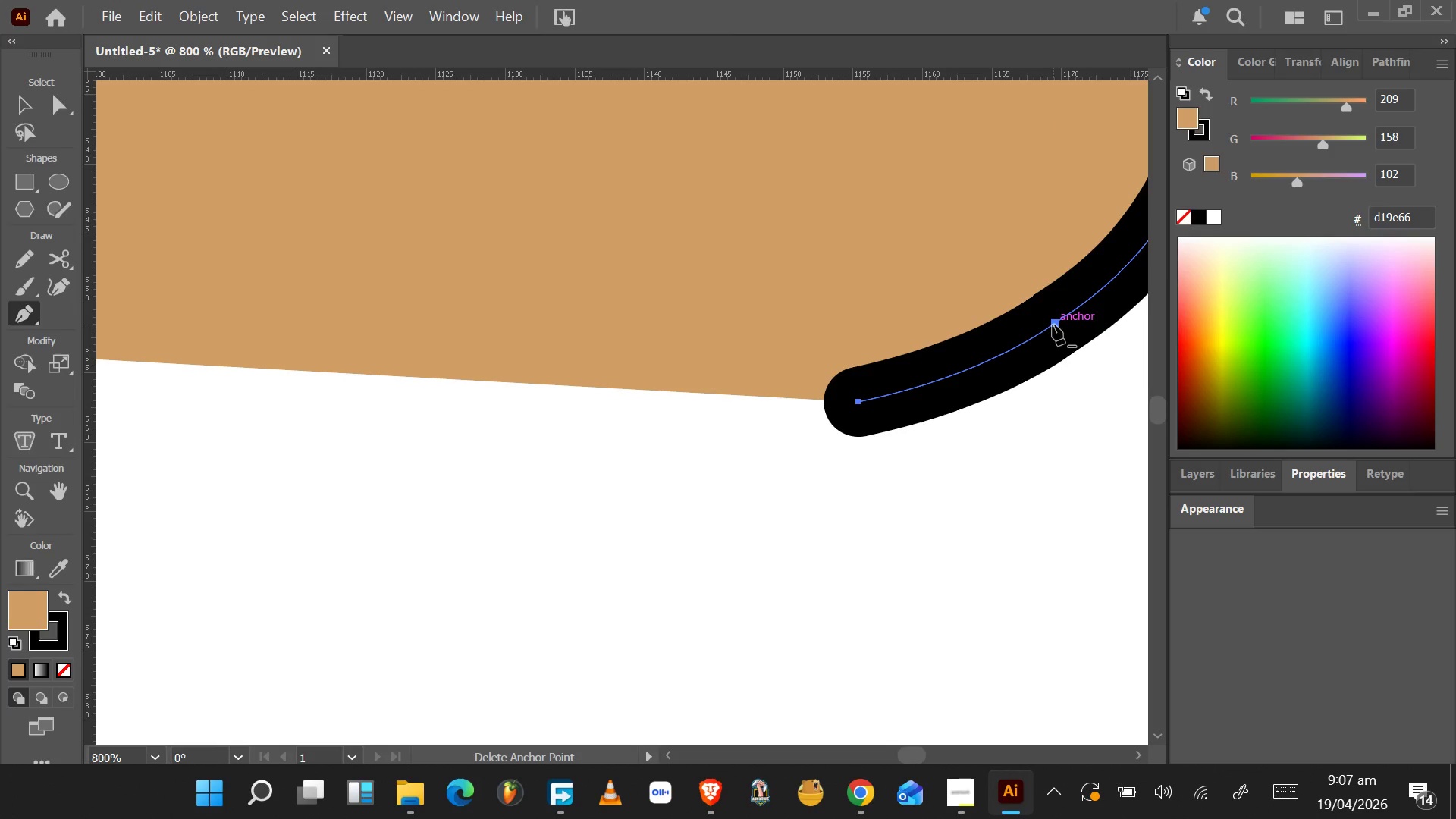 
key(A)
 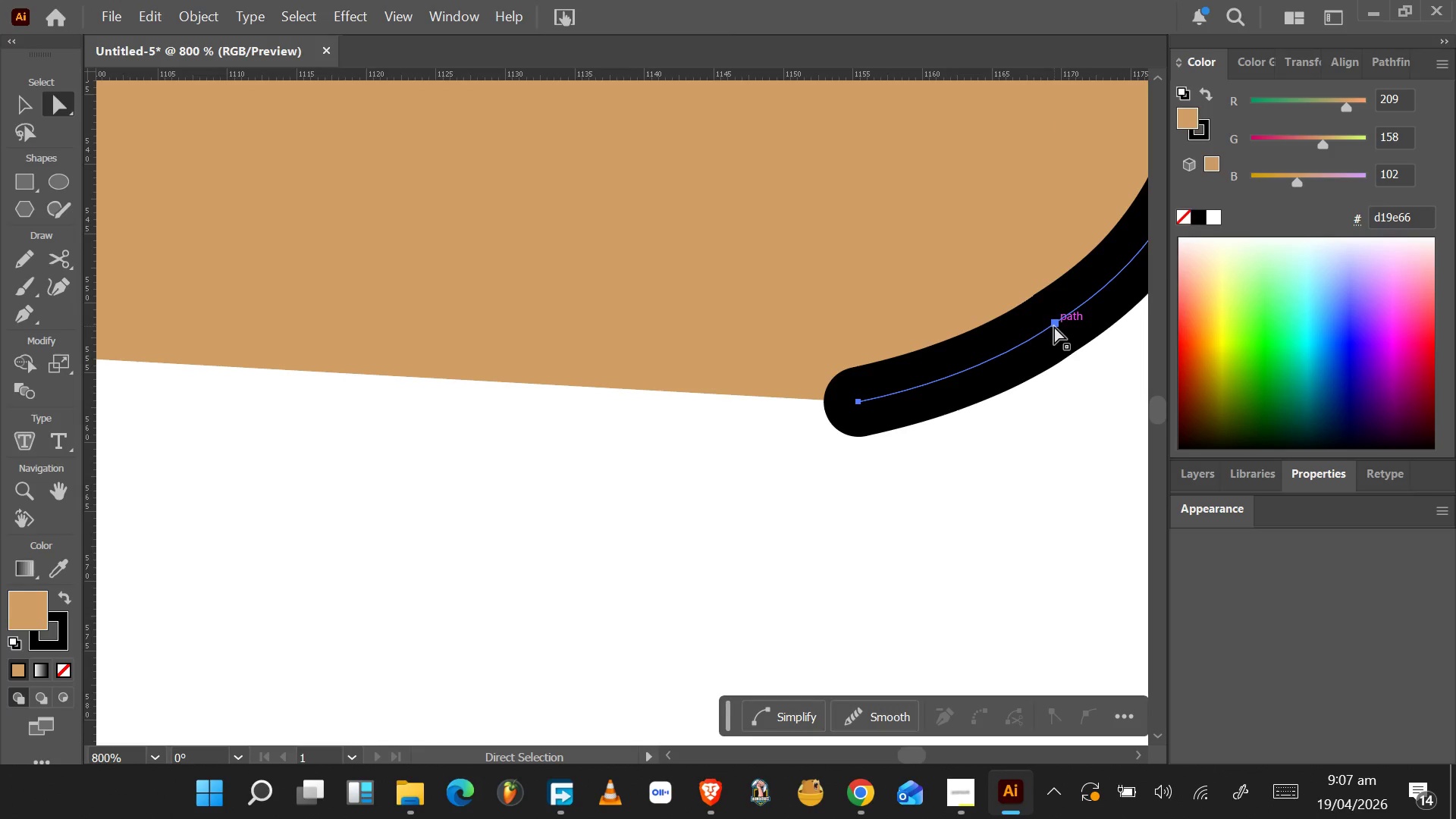 
left_click([1054, 325])
 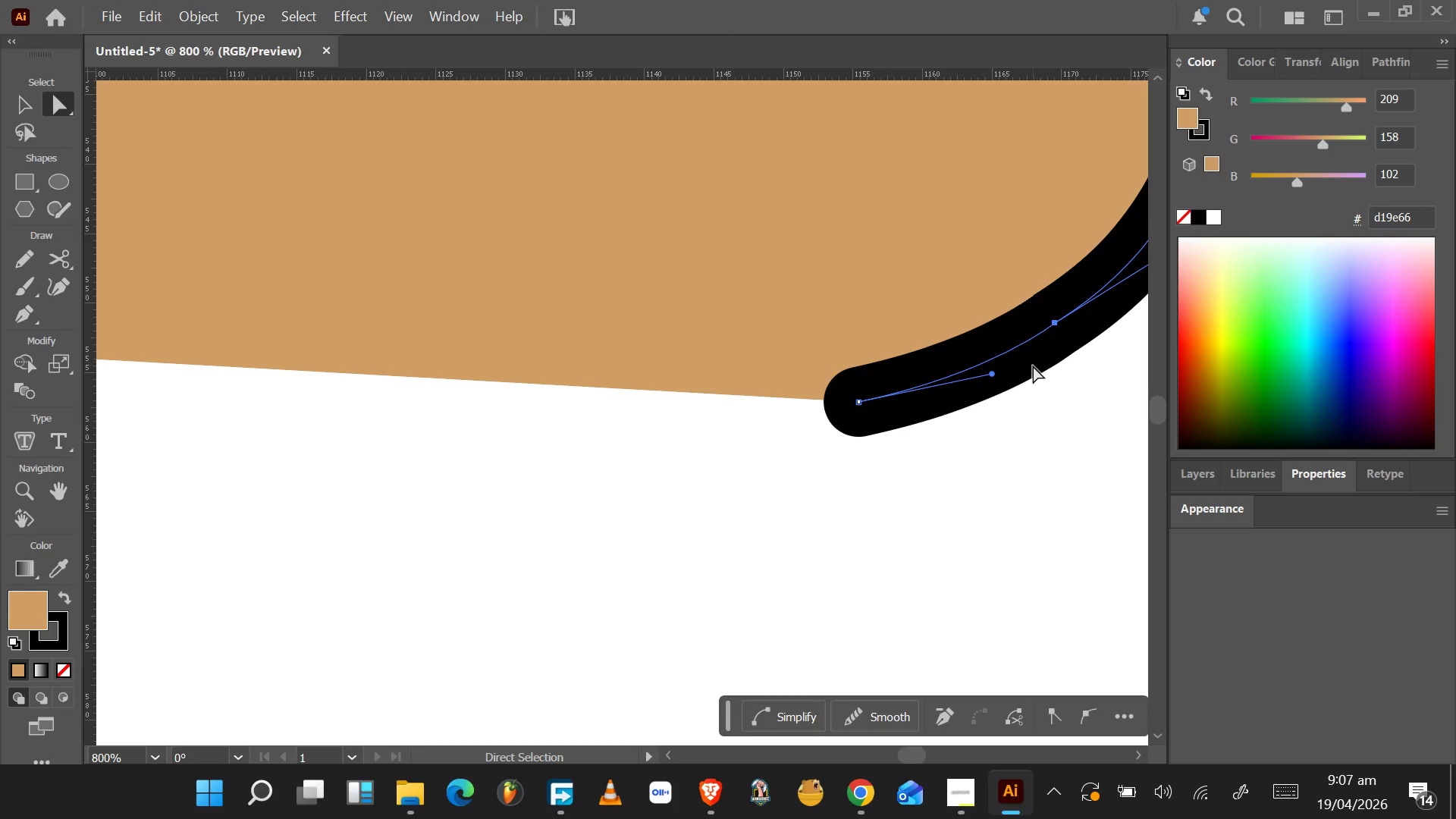 
scroll: coordinate [1059, 344], scroll_direction: down, amount: 5.0
 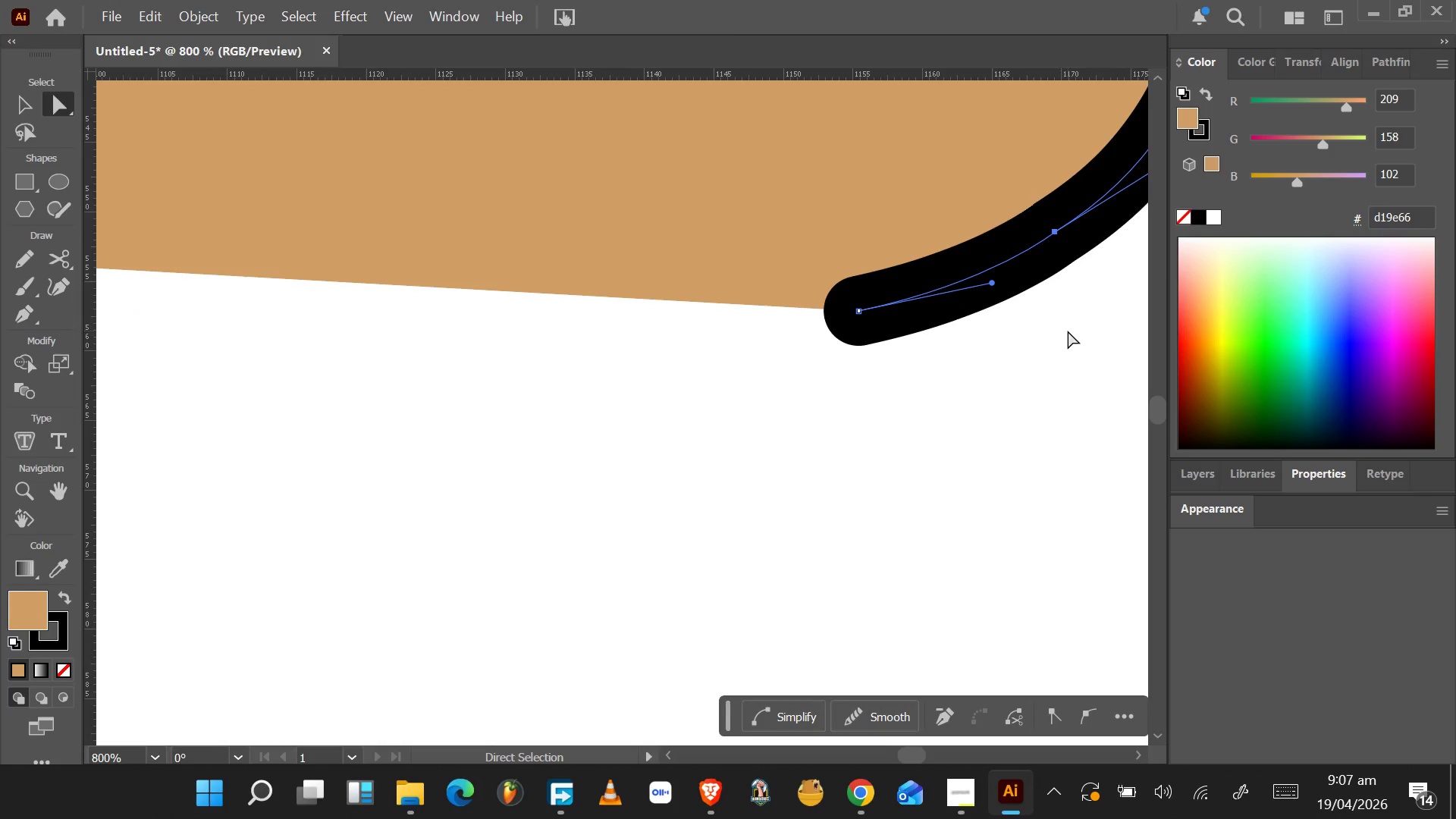 
key(Alt+AltLeft)
 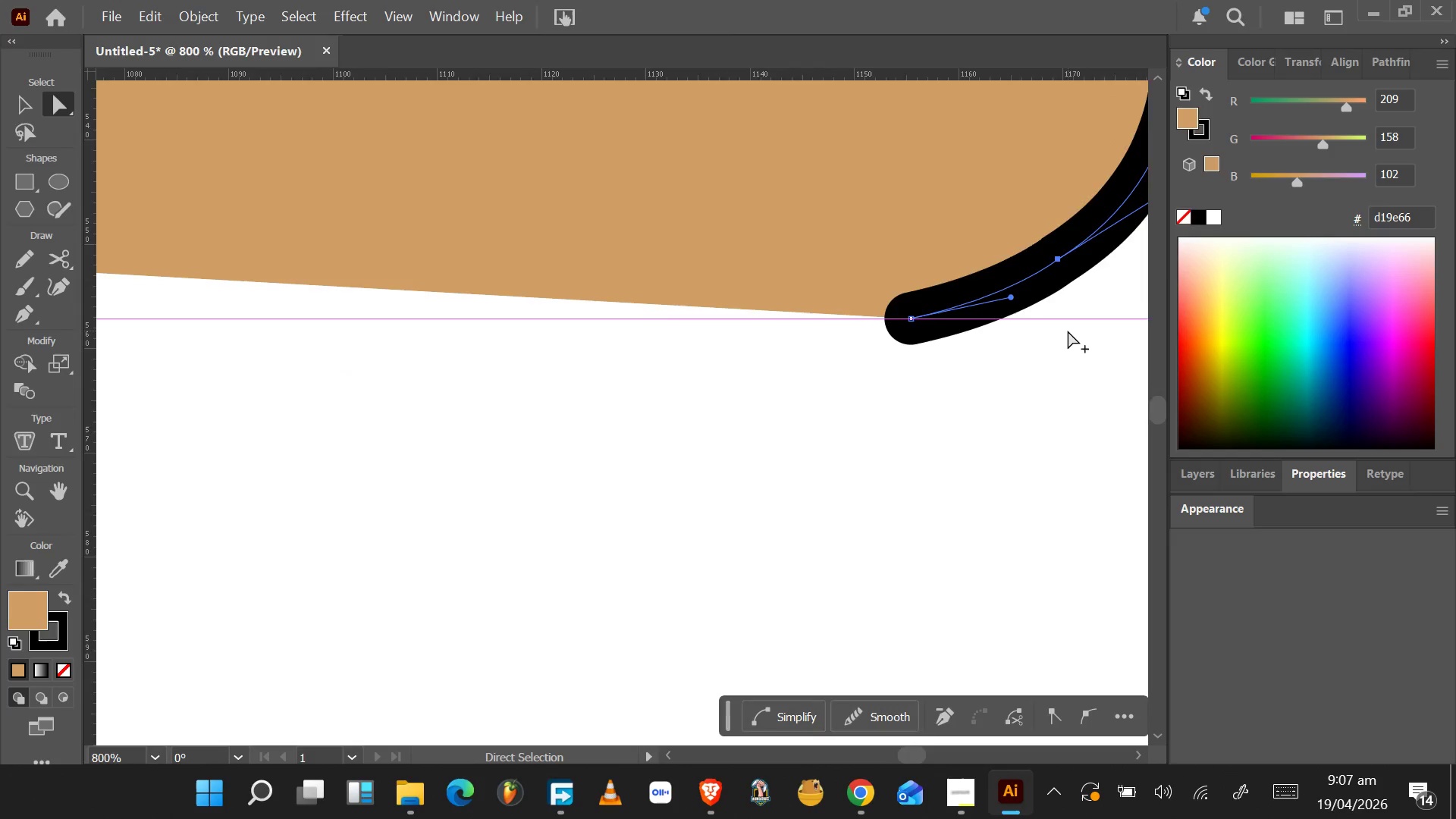 
scroll: coordinate [1068, 331], scroll_direction: down, amount: 4.0
 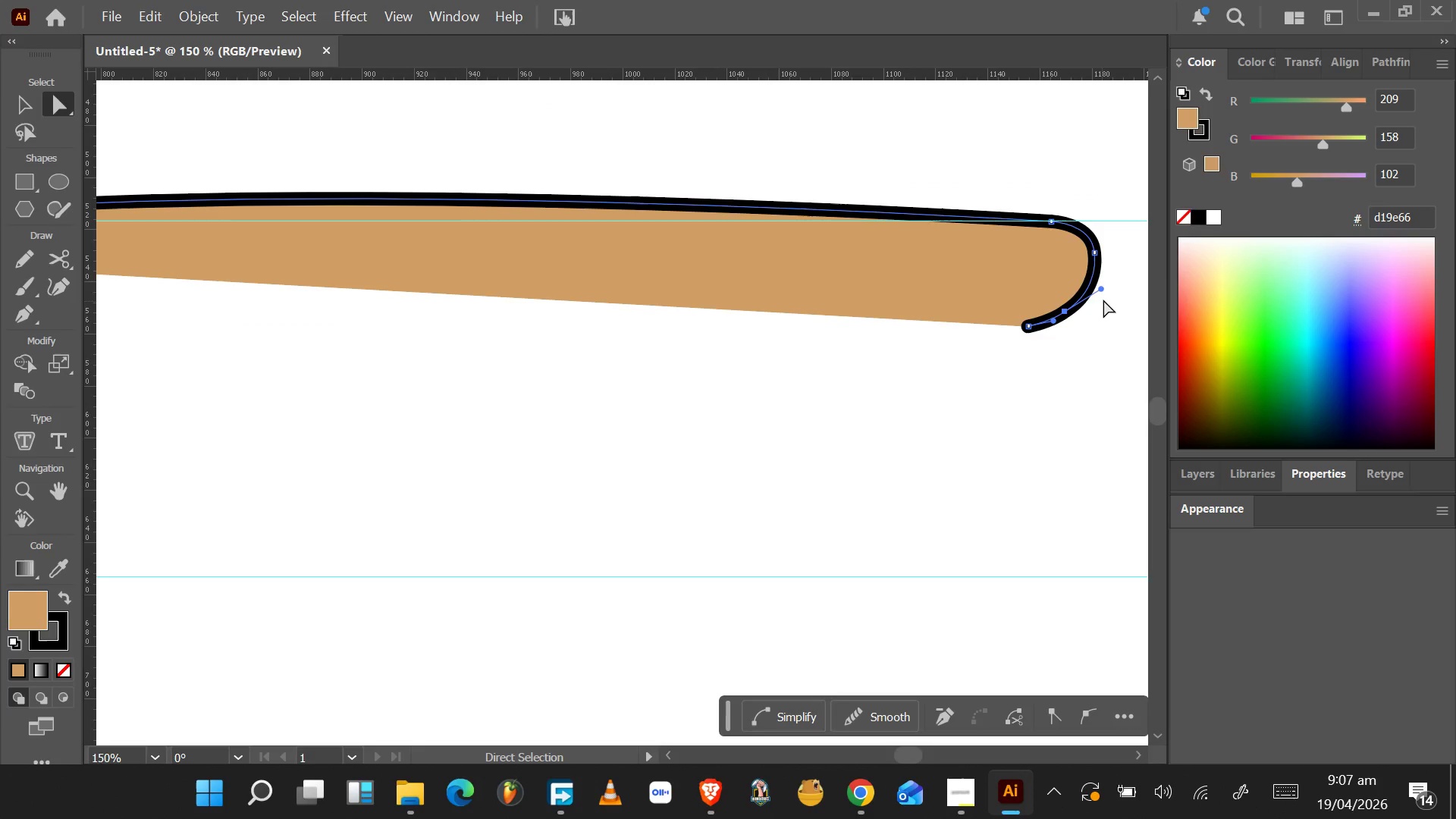 
hold_key(key=AltLeft, duration=0.45)
scroll: coordinate [1111, 292], scroll_direction: up, amount: 3.0
 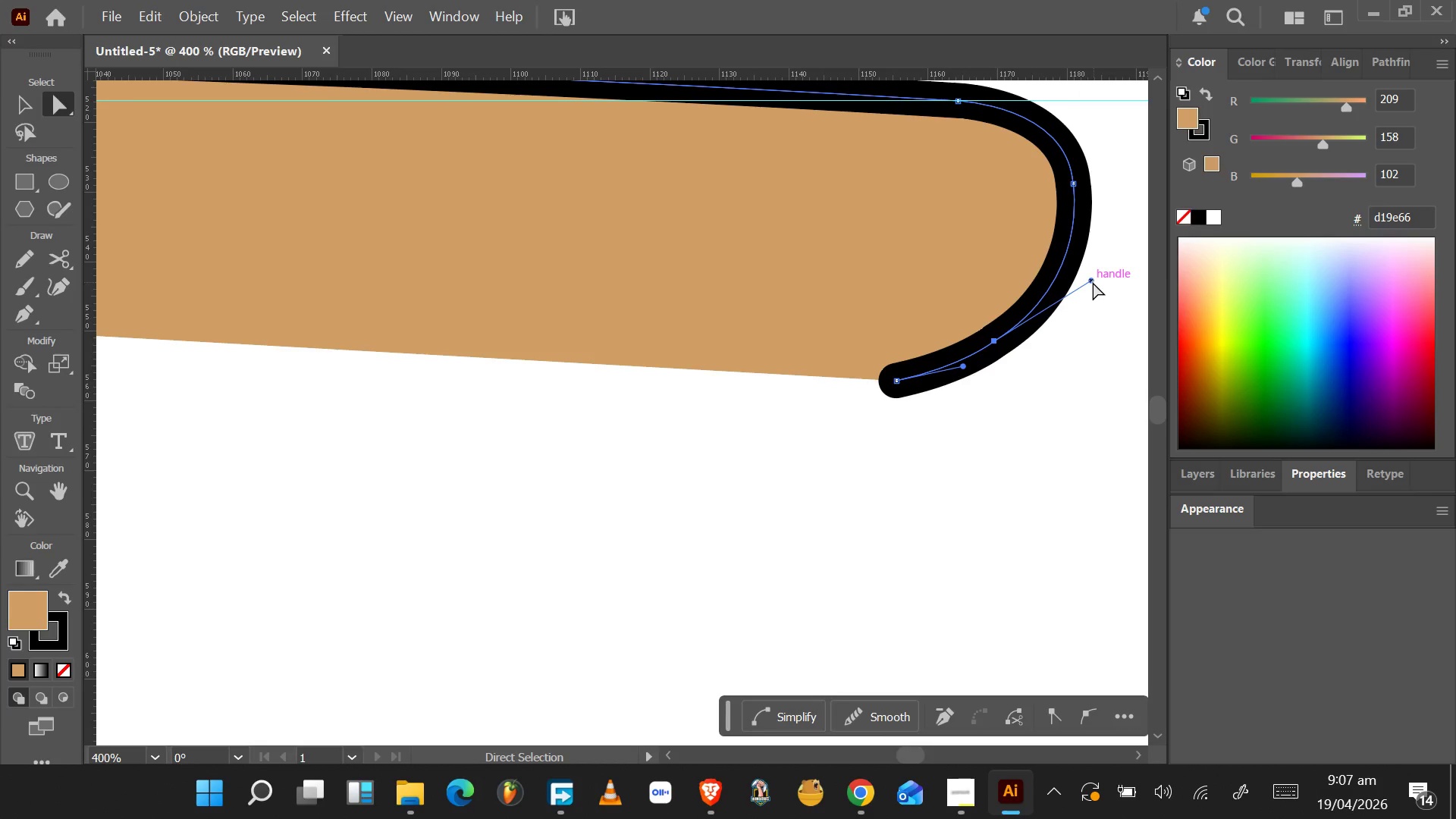 
left_click_drag(start_coordinate=[1092, 281], to_coordinate=[1083, 312])
 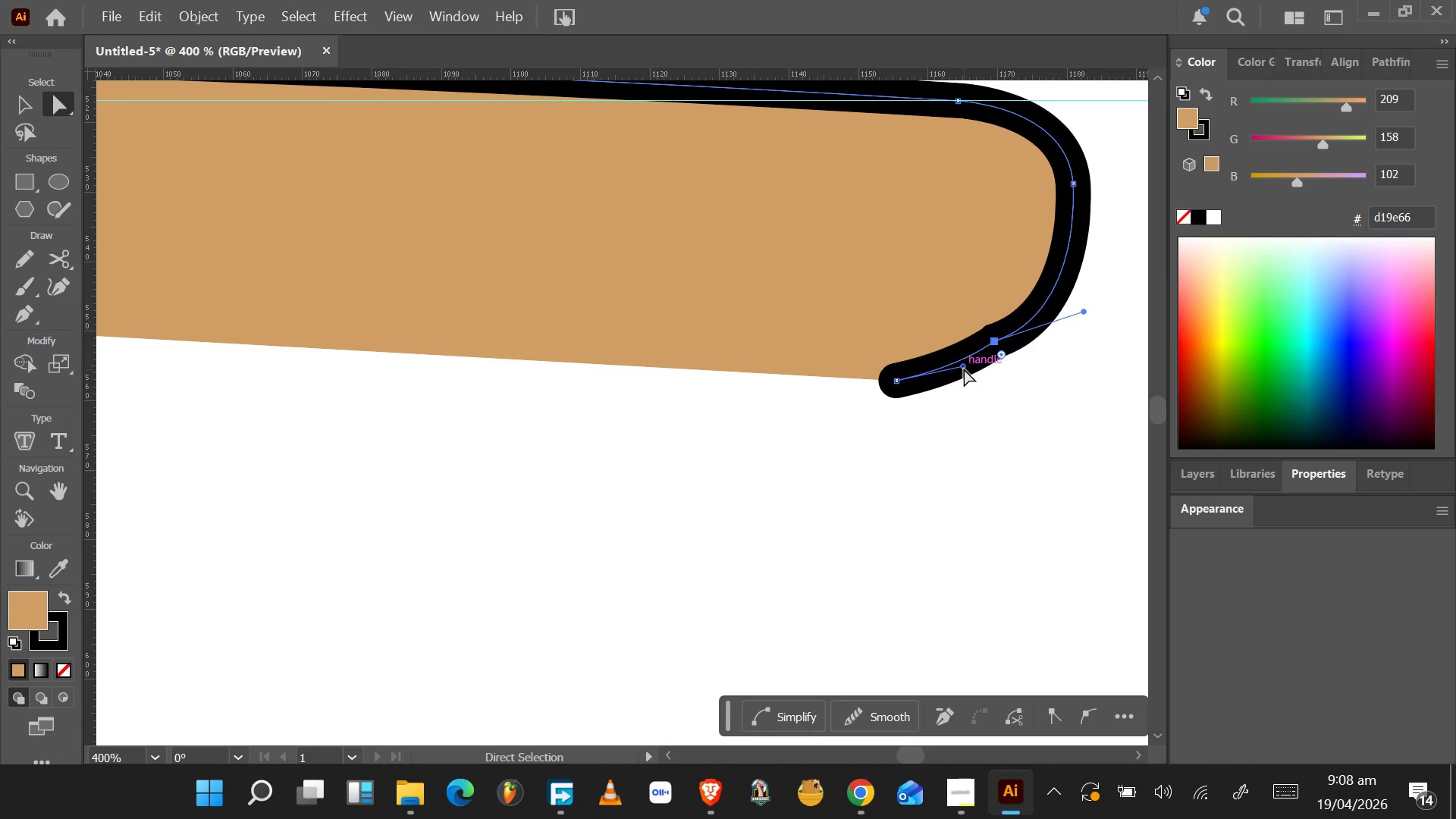 
left_click_drag(start_coordinate=[965, 367], to_coordinate=[979, 356])
 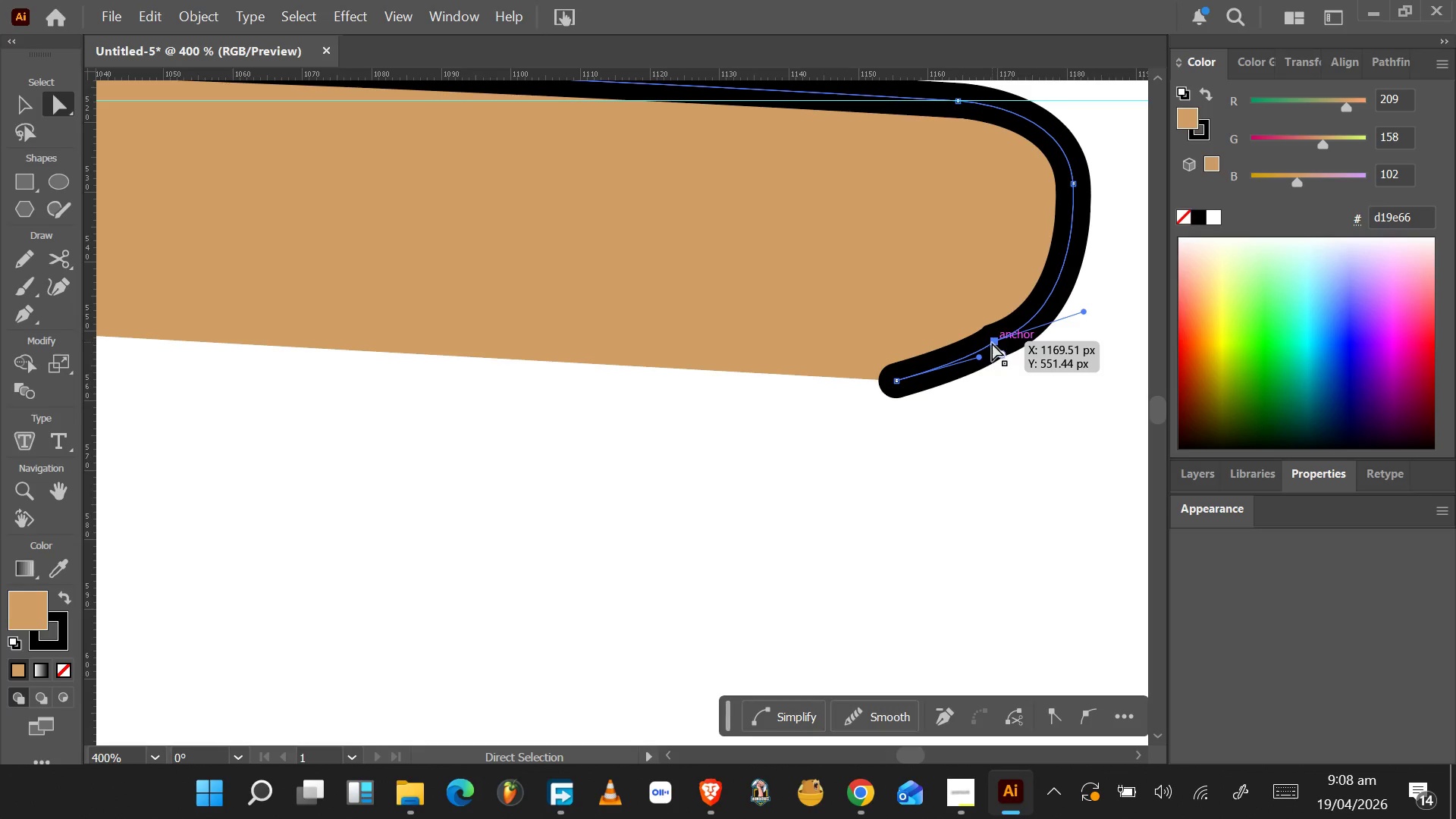 
left_click_drag(start_coordinate=[993, 344], to_coordinate=[998, 349])
 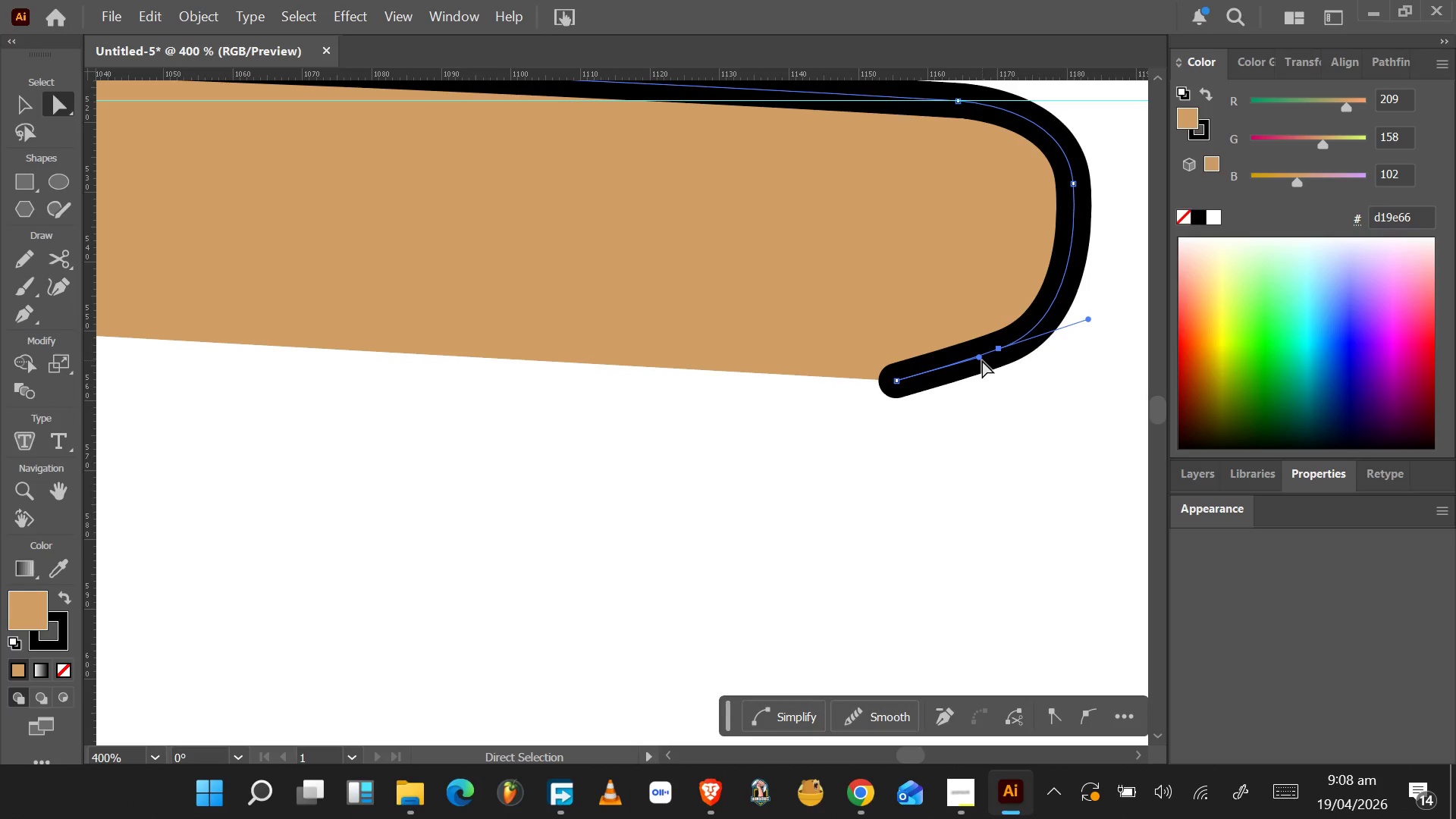 
left_click_drag(start_coordinate=[982, 359], to_coordinate=[977, 362])
 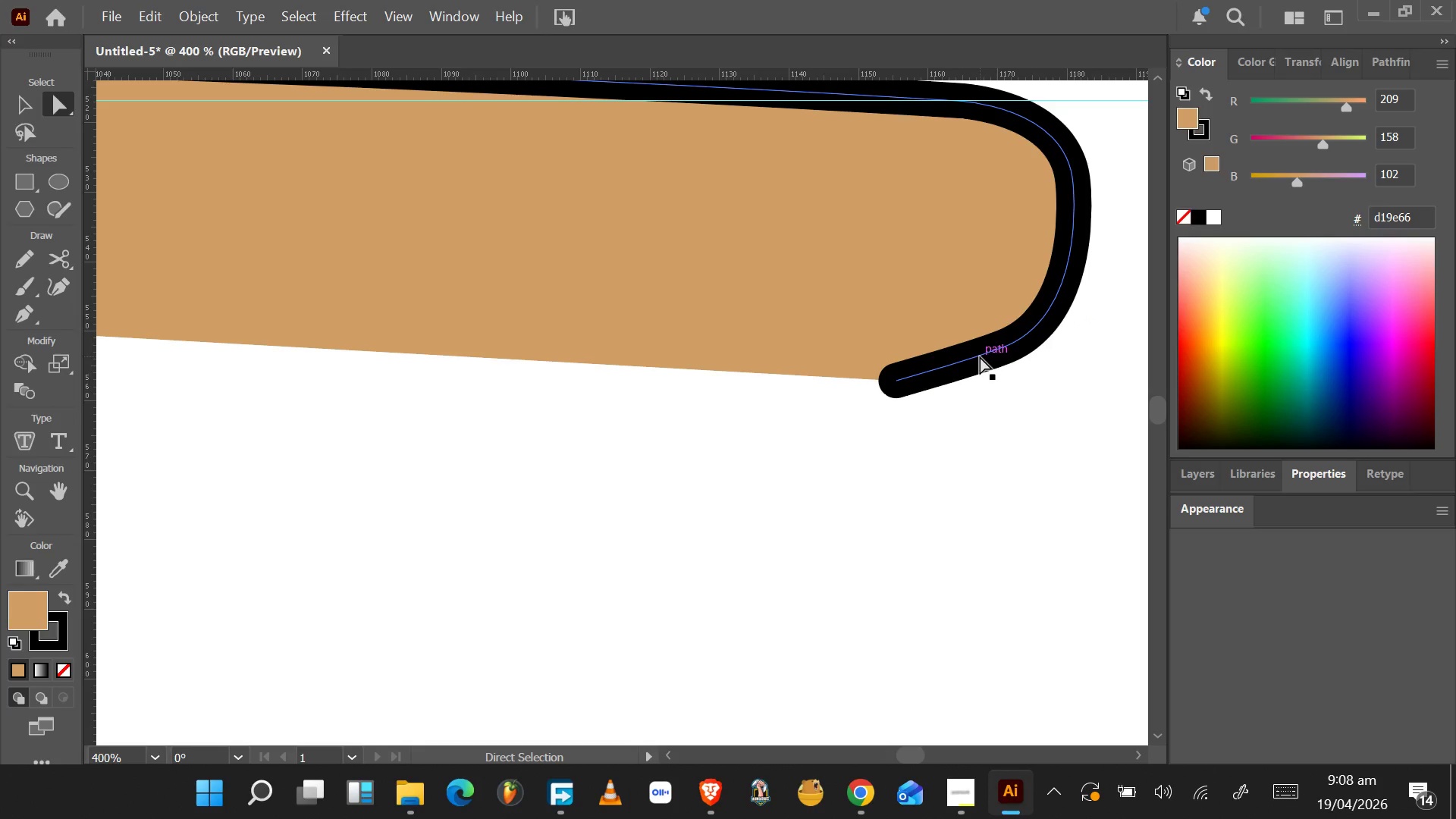 
left_click([980, 356])
 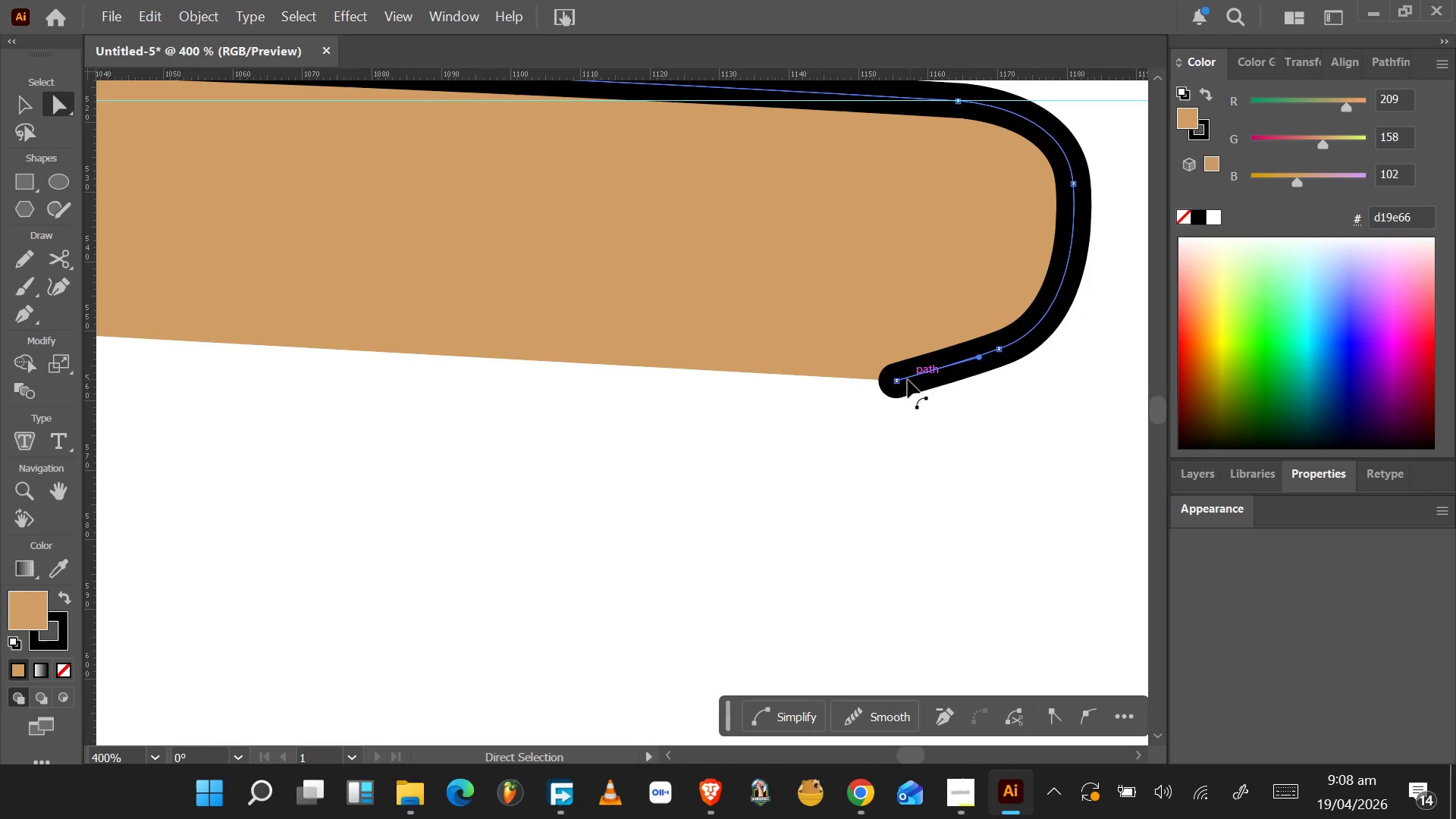 
left_click([895, 384])
 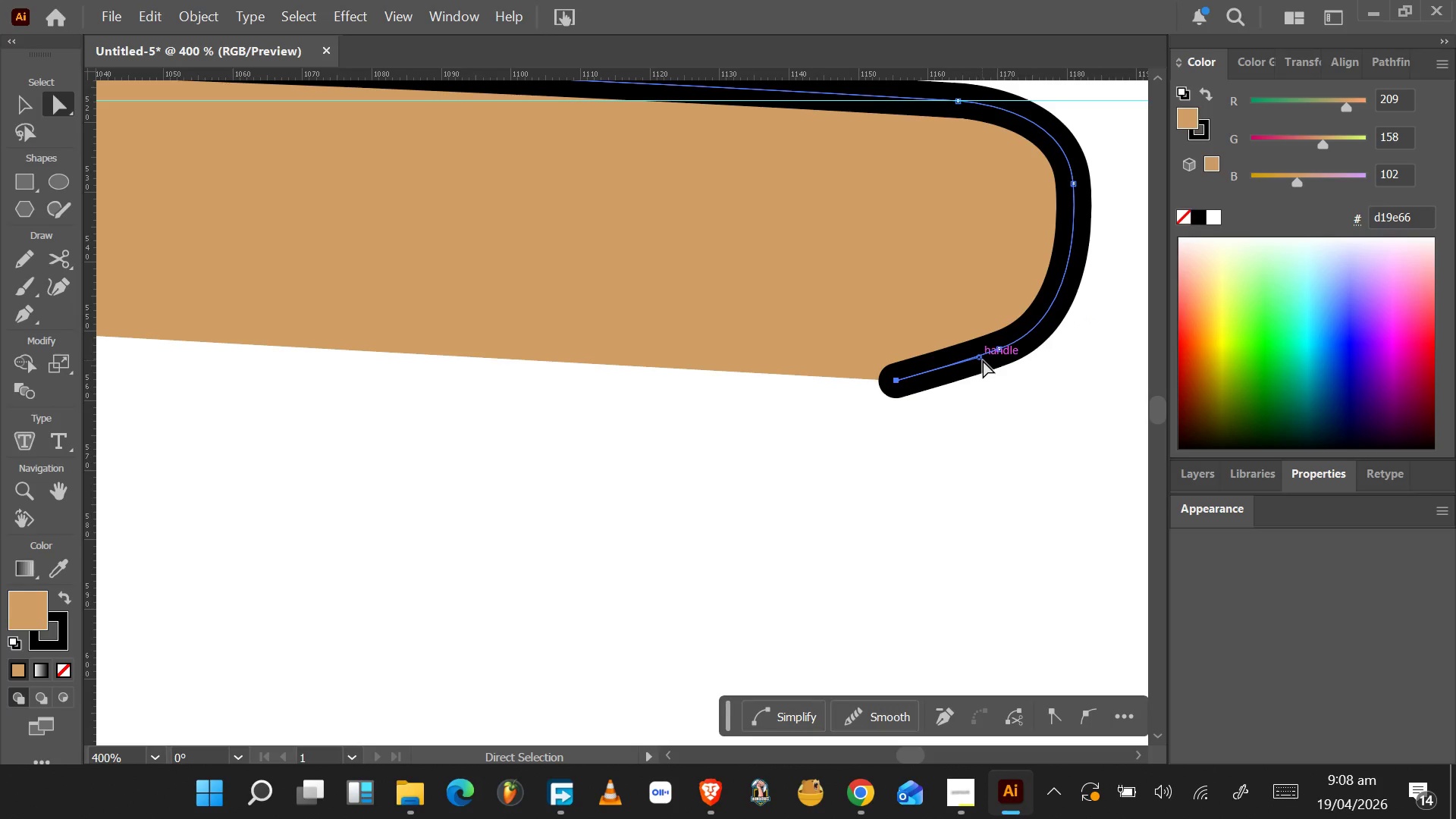 
left_click_drag(start_coordinate=[980, 359], to_coordinate=[908, 380])
 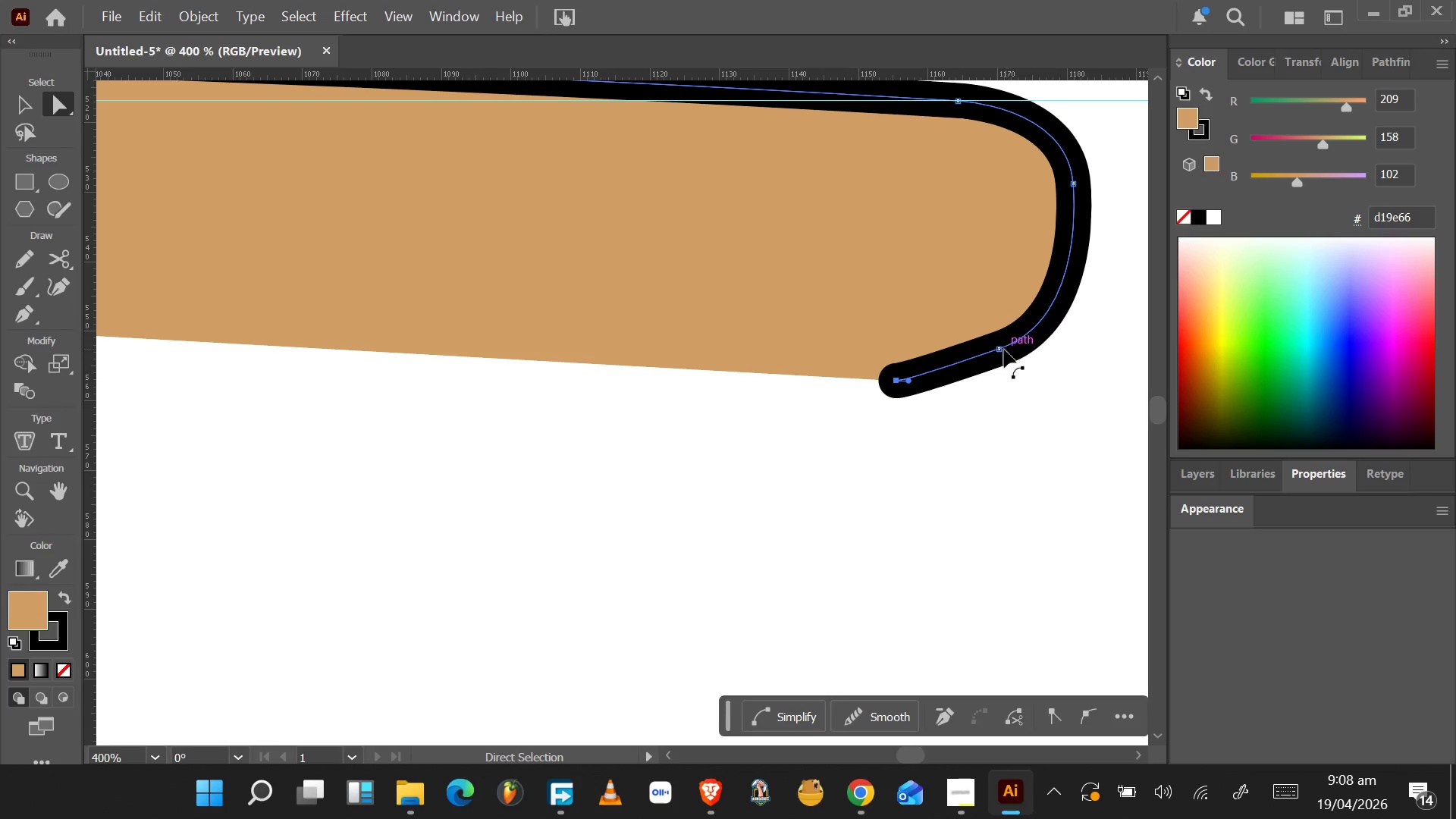 
left_click_drag(start_coordinate=[998, 352], to_coordinate=[981, 353])
 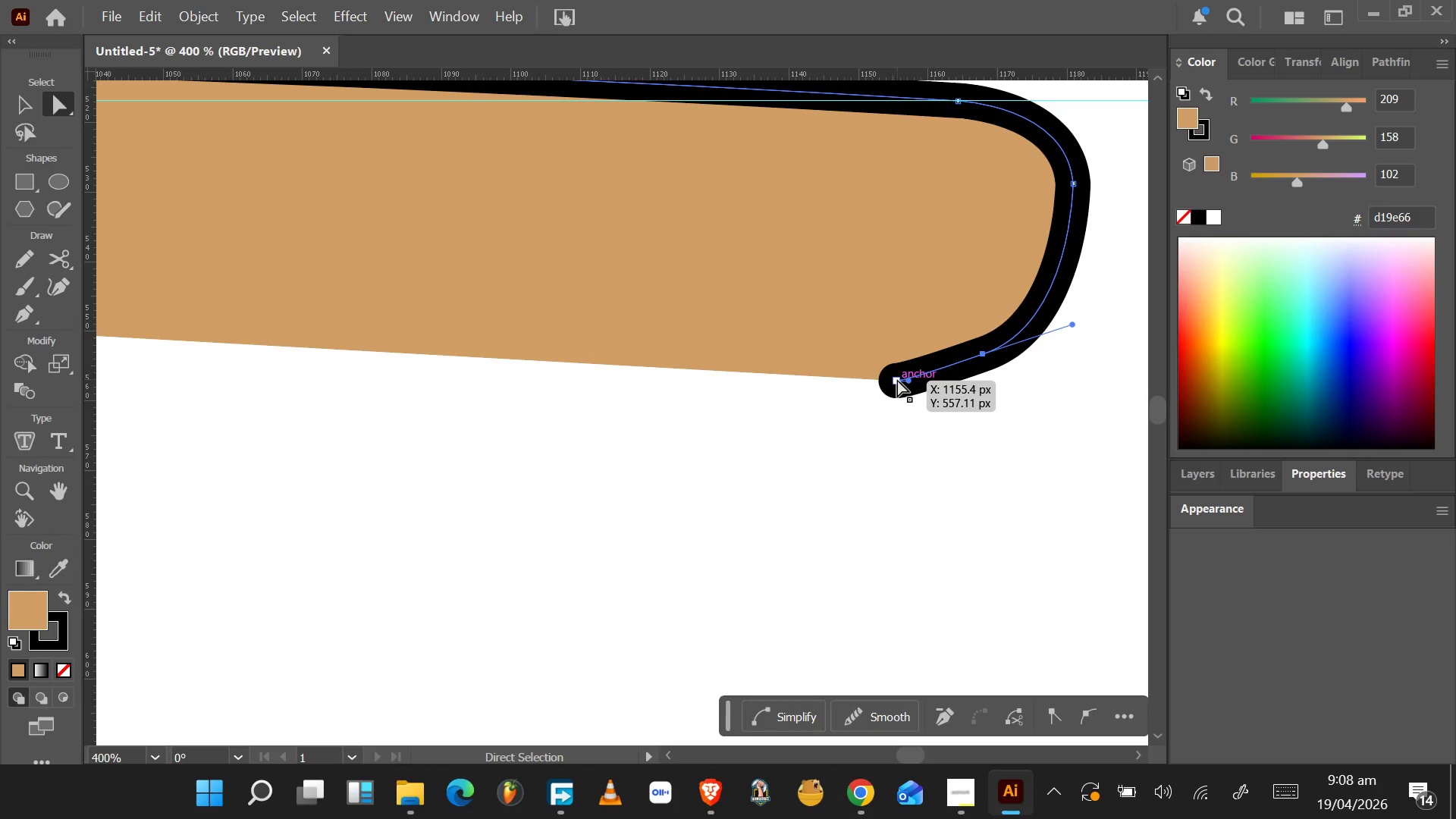 
left_click_drag(start_coordinate=[896, 381], to_coordinate=[893, 360])
 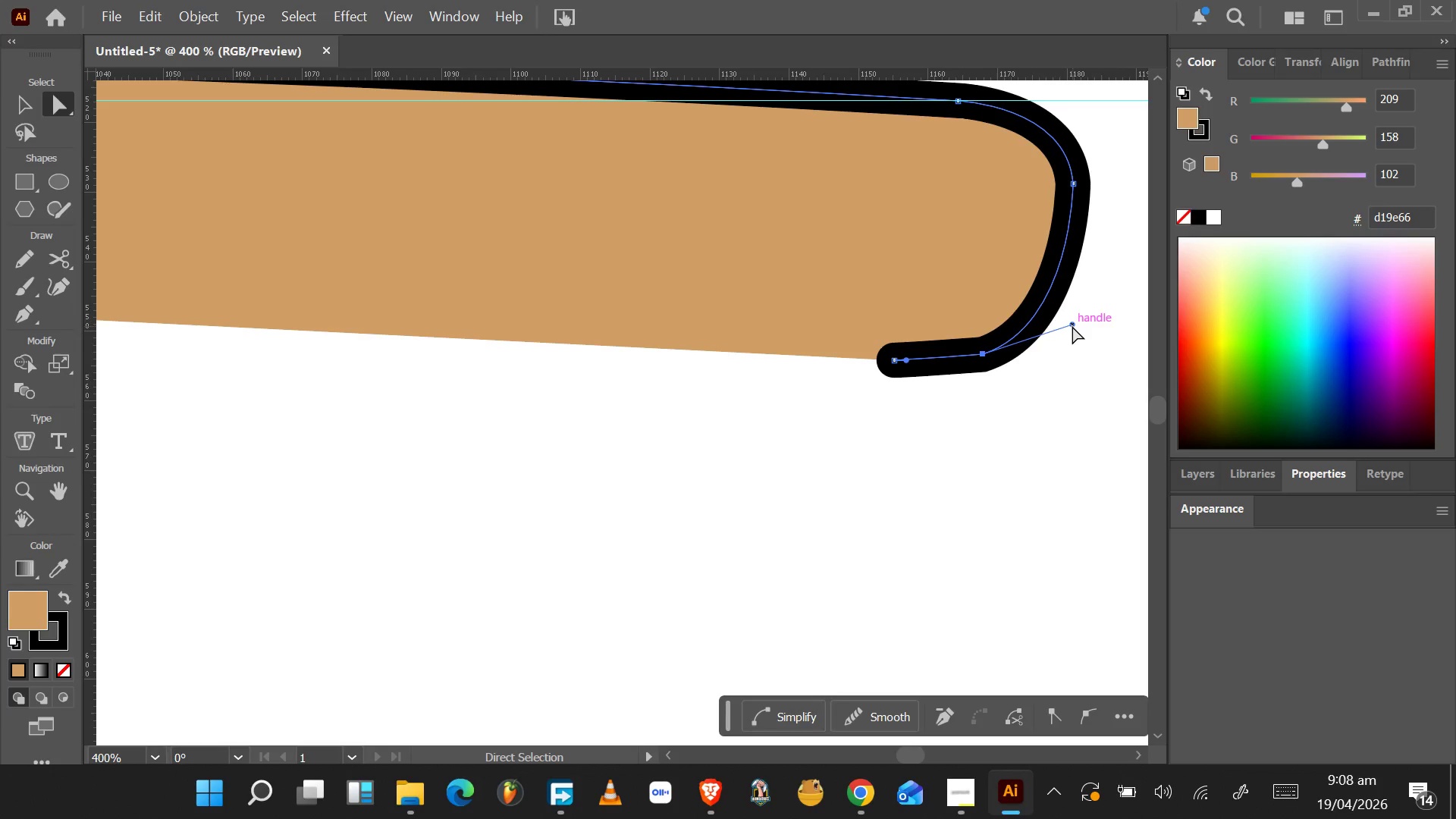 
wait(6.19)
 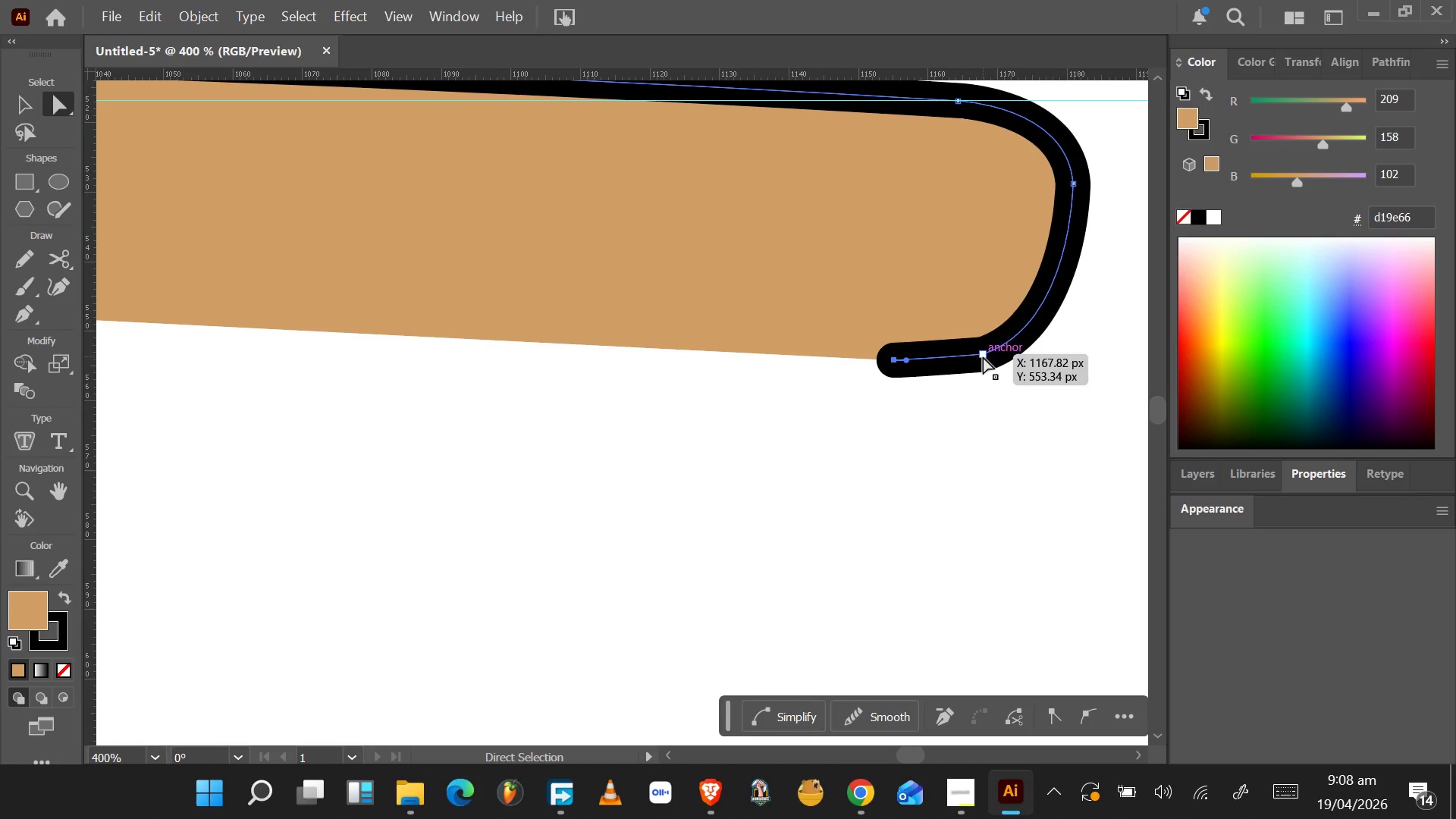 
left_click_drag(start_coordinate=[876, 403], to_coordinate=[1000, 330])
 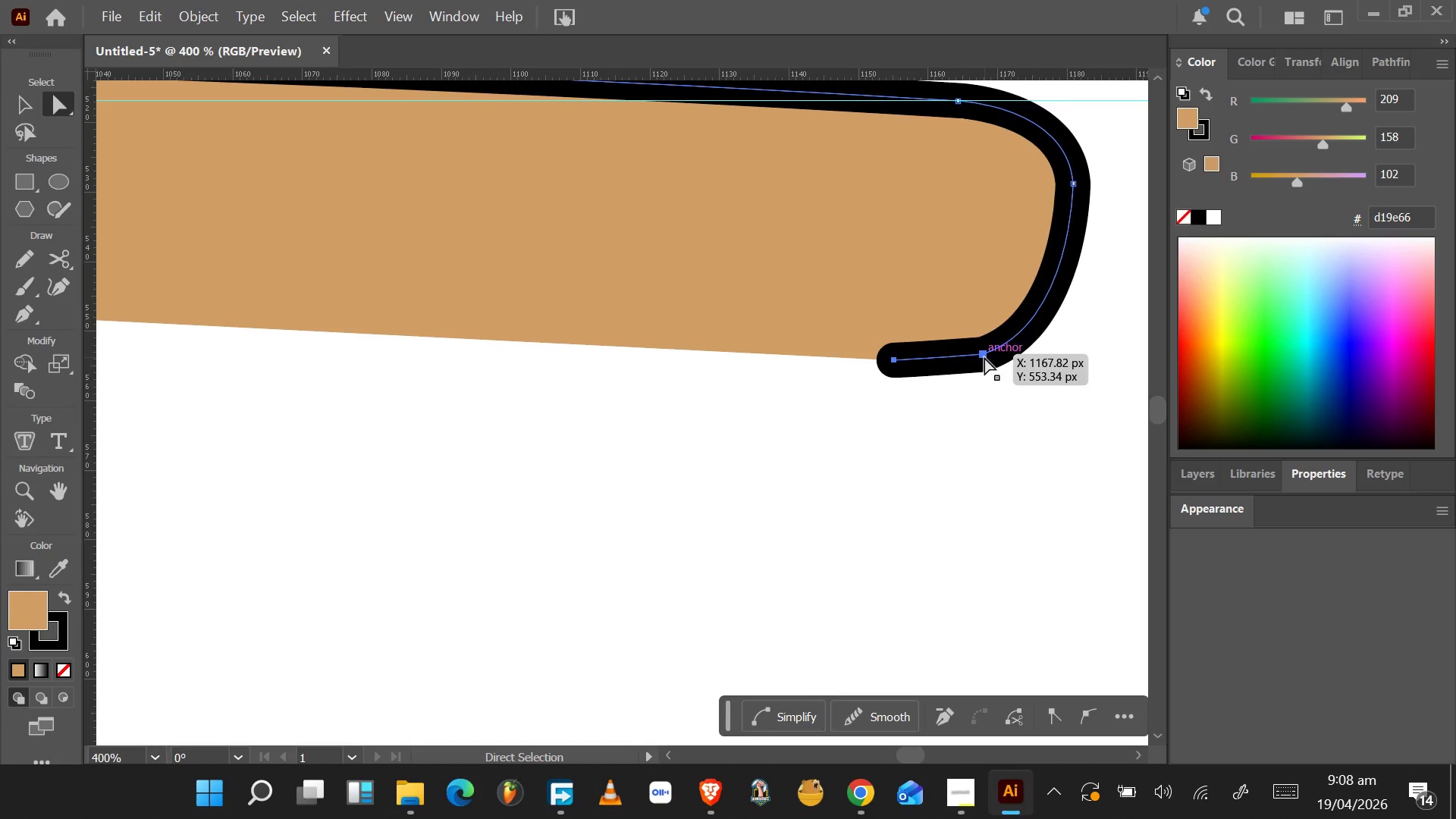 
left_click_drag(start_coordinate=[984, 357], to_coordinate=[965, 357])
 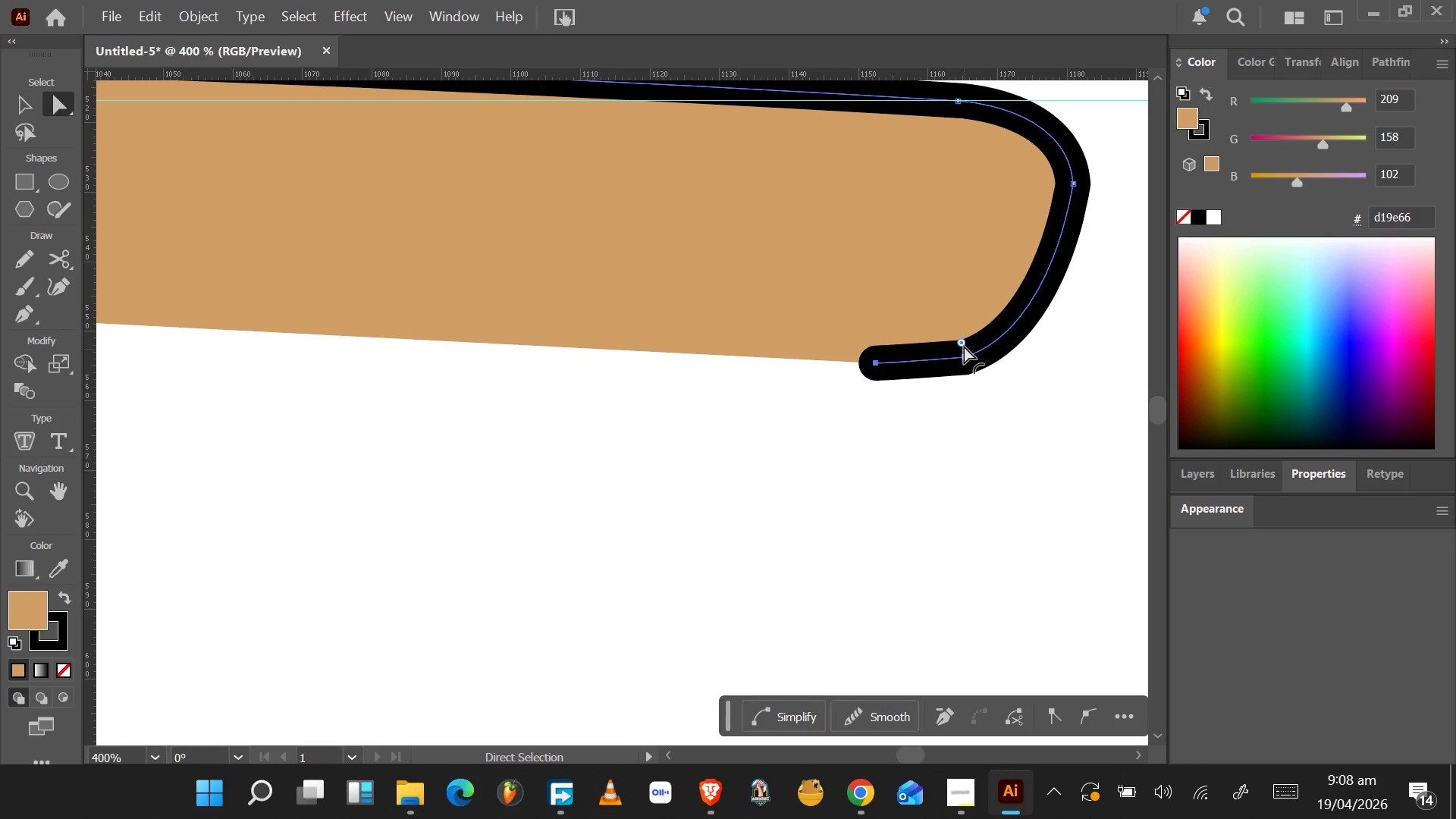 
left_click_drag(start_coordinate=[962, 340], to_coordinate=[895, 170])
 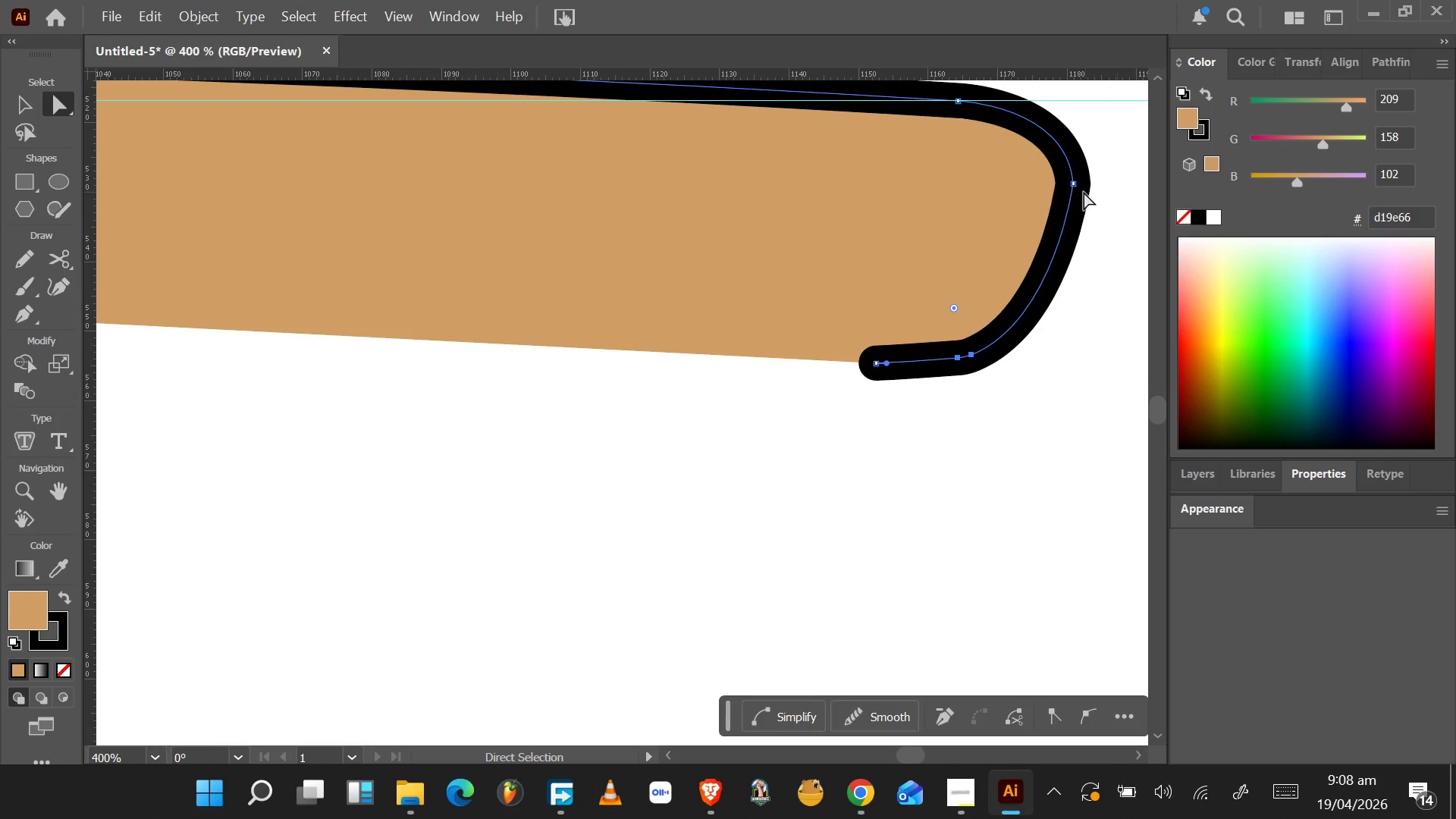 
left_click([1072, 184])
 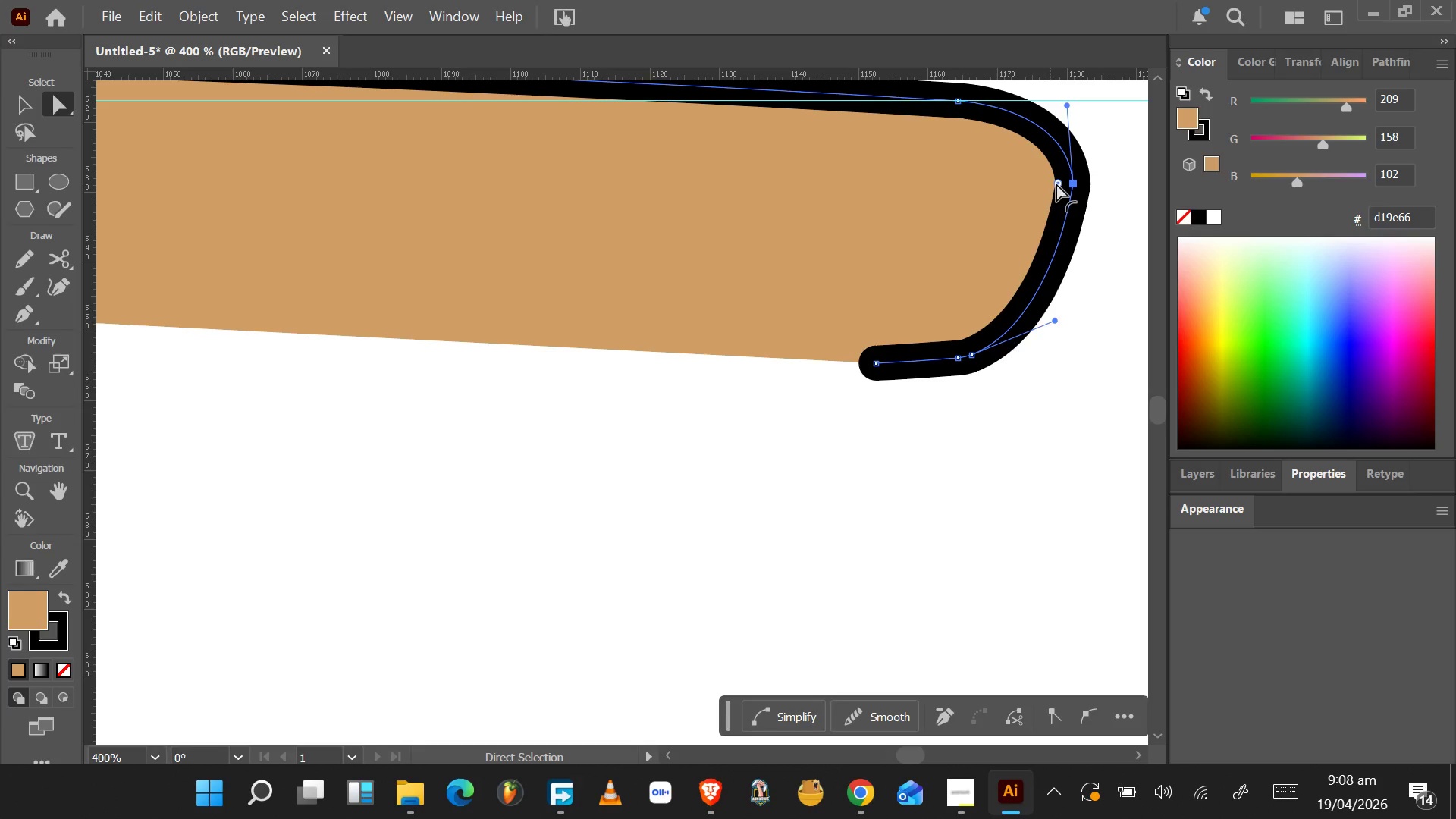 
left_click_drag(start_coordinate=[1057, 182], to_coordinate=[926, 190])
 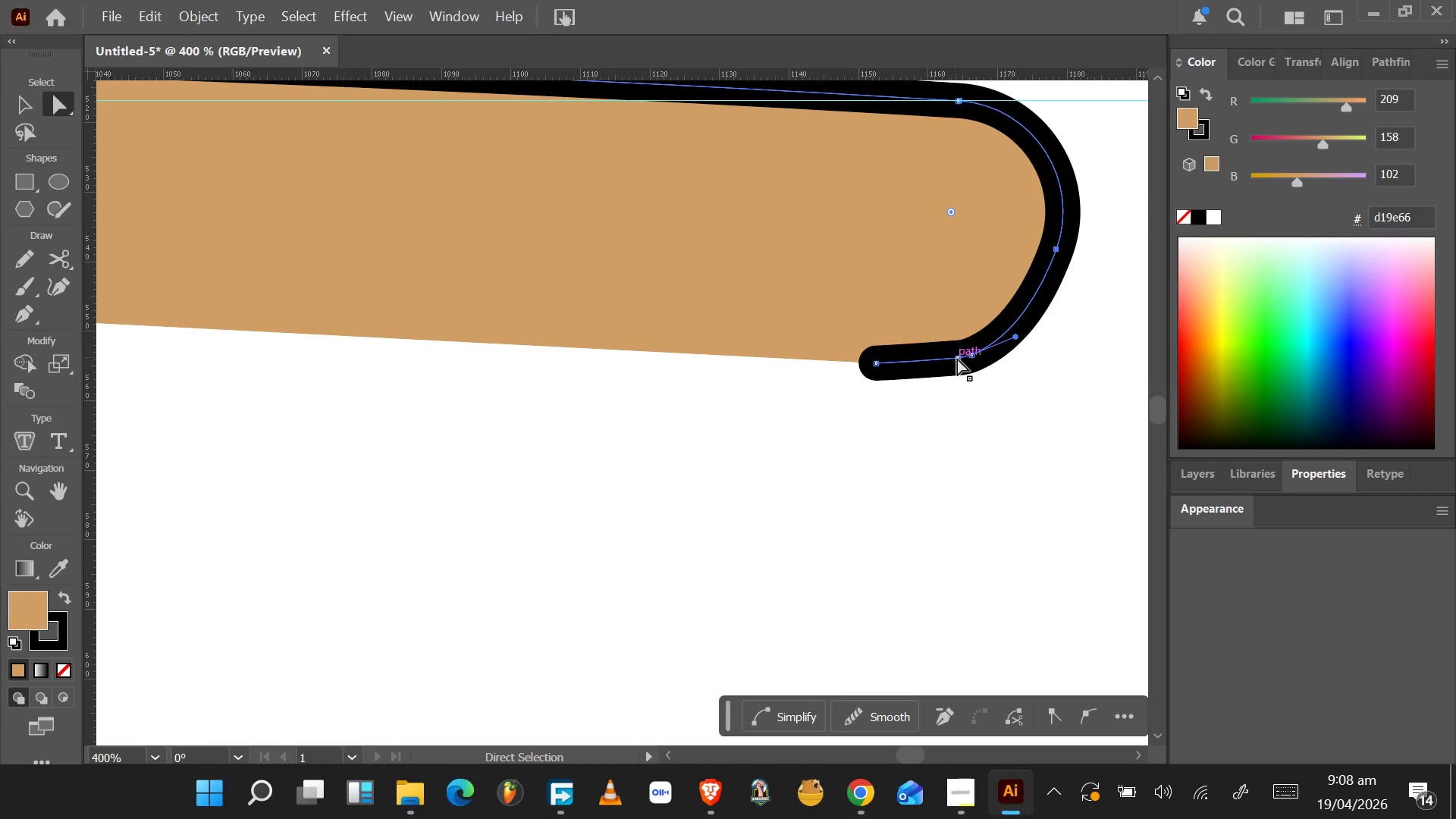 
hold_key(key=AltLeft, duration=0.31)
scroll: coordinate [959, 357], scroll_direction: up, amount: 2.0
 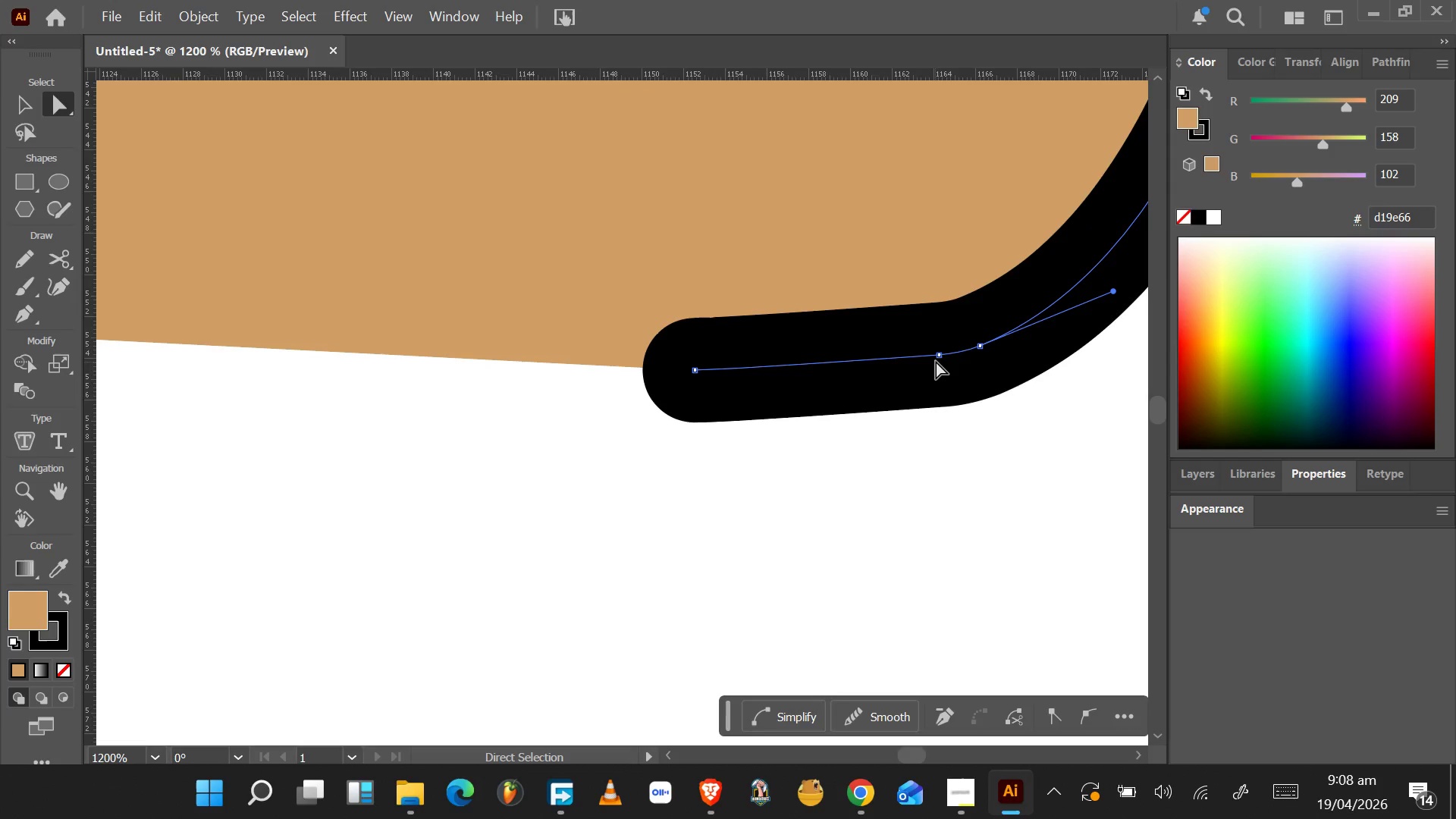 
left_click_drag(start_coordinate=[941, 356], to_coordinate=[917, 368])
 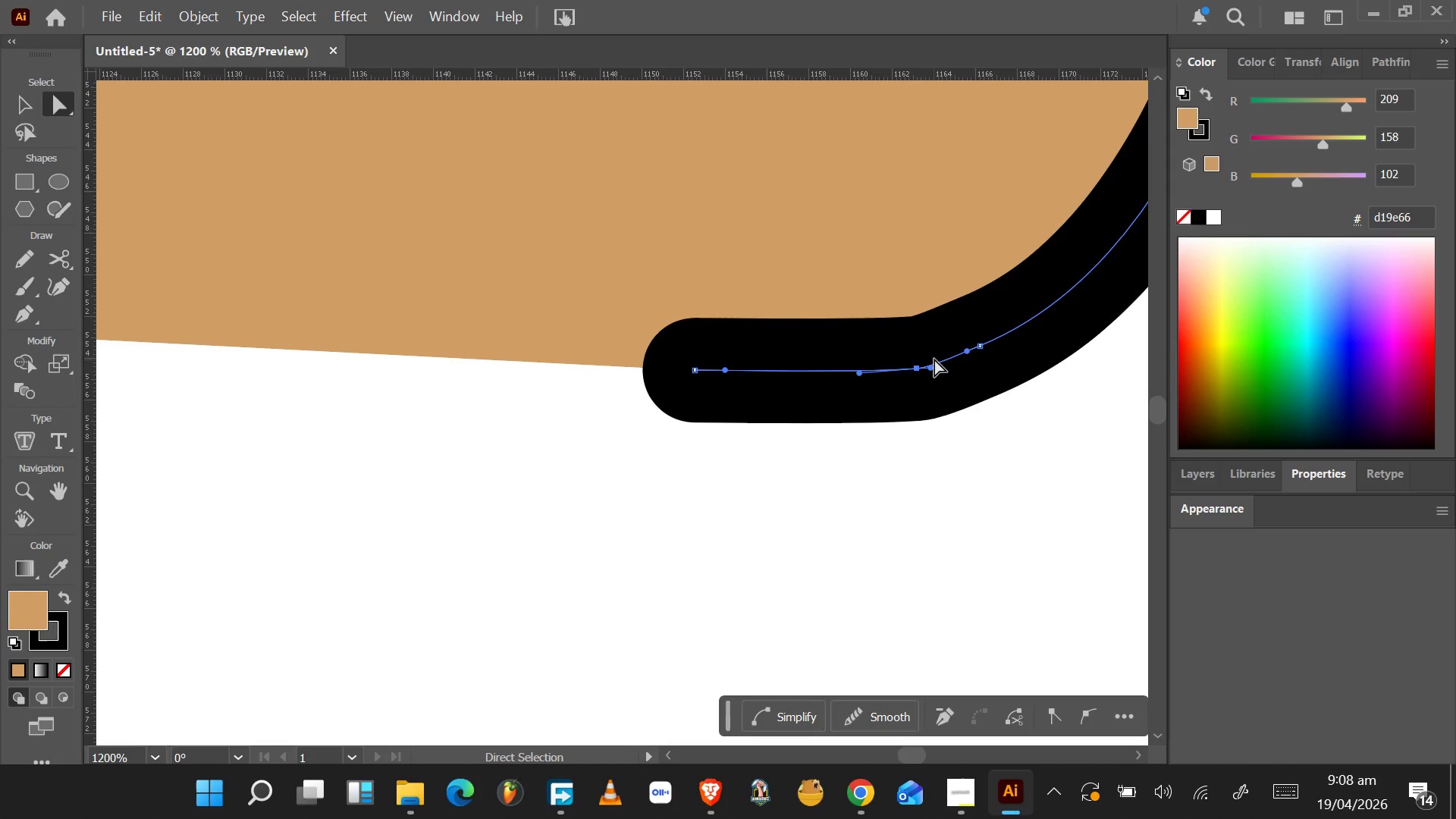 
key(Control+Z)
 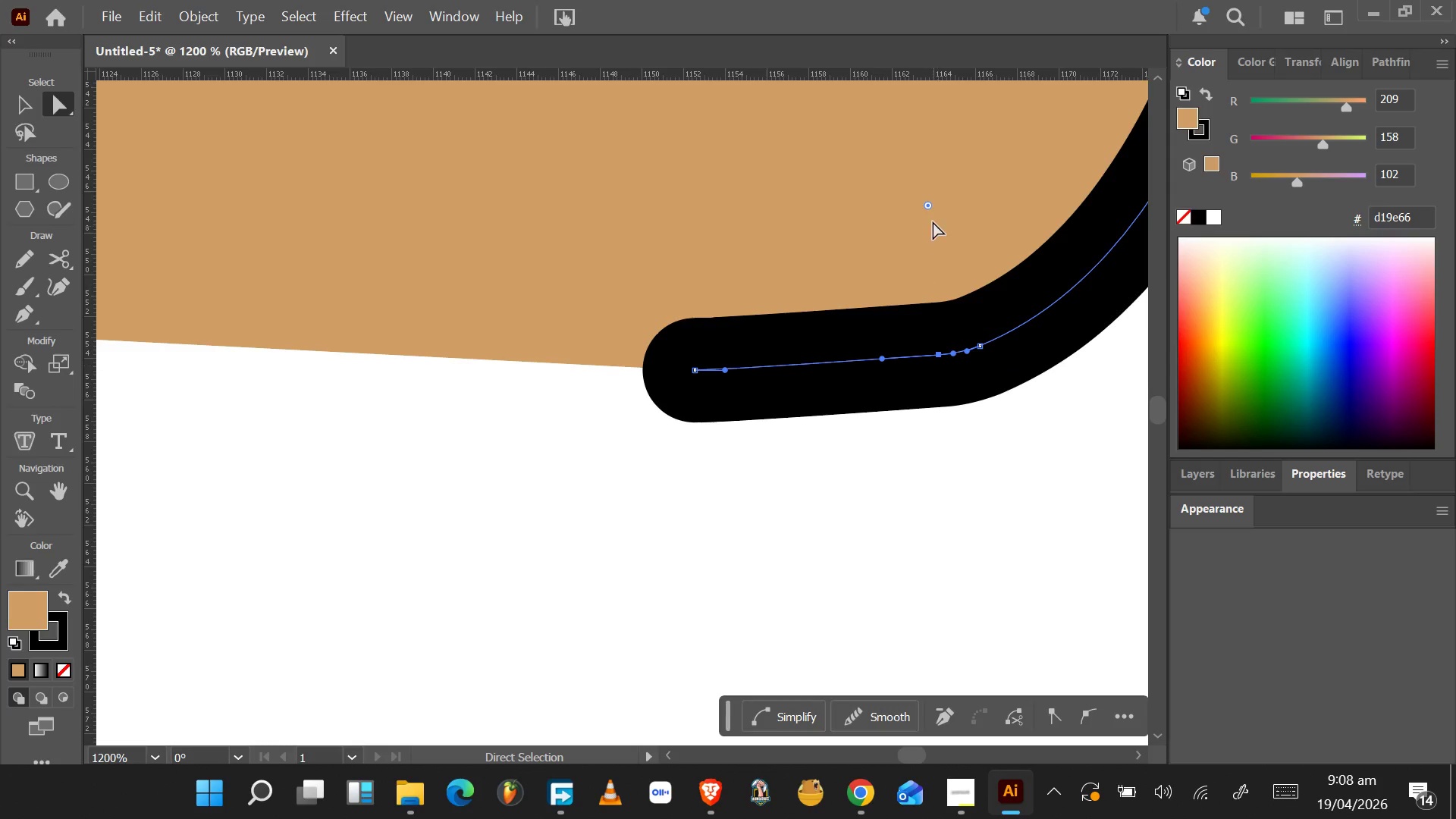 
left_click_drag(start_coordinate=[928, 200], to_coordinate=[991, 403])
 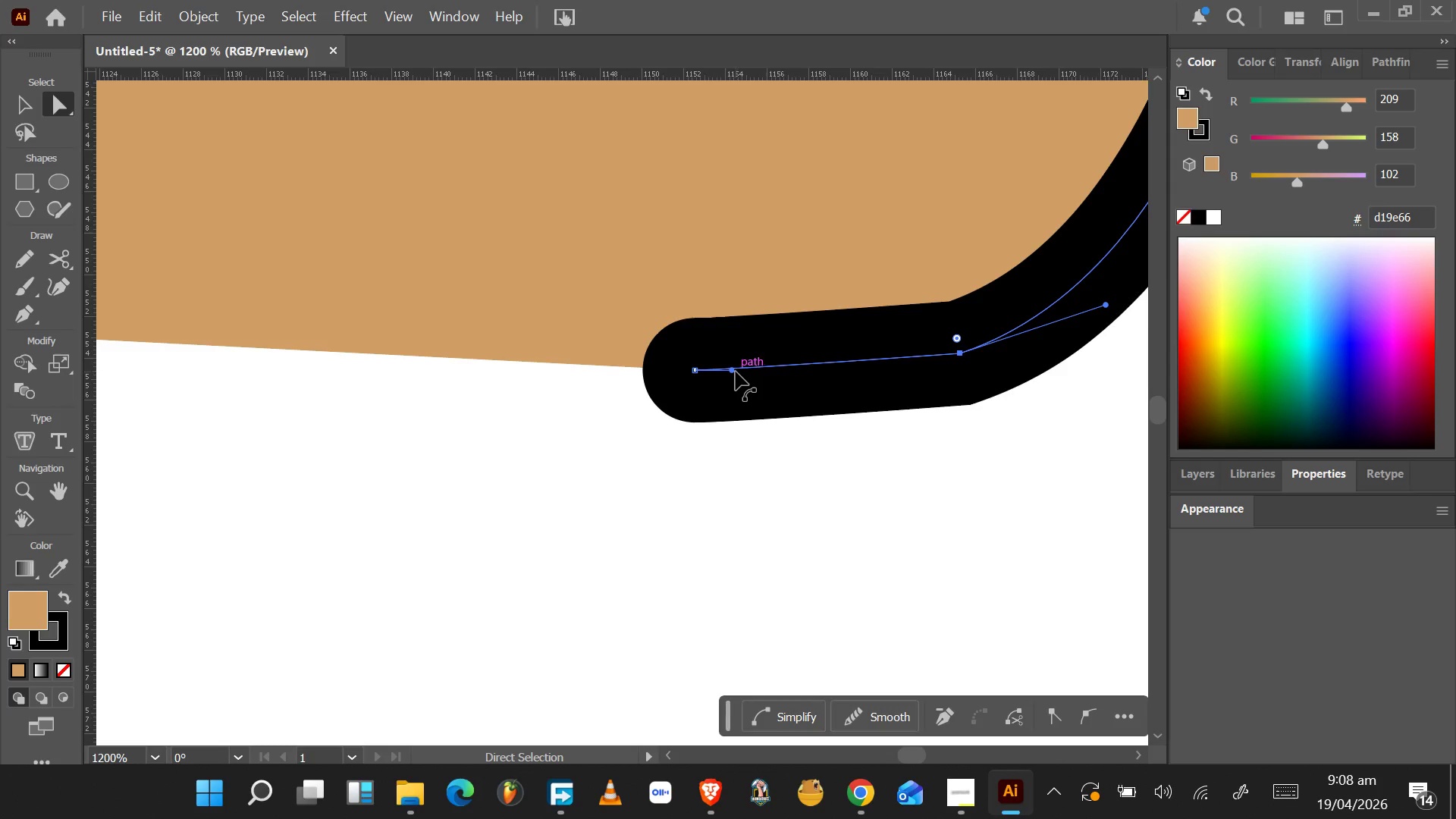 
left_click_drag(start_coordinate=[733, 372], to_coordinate=[864, 400])
 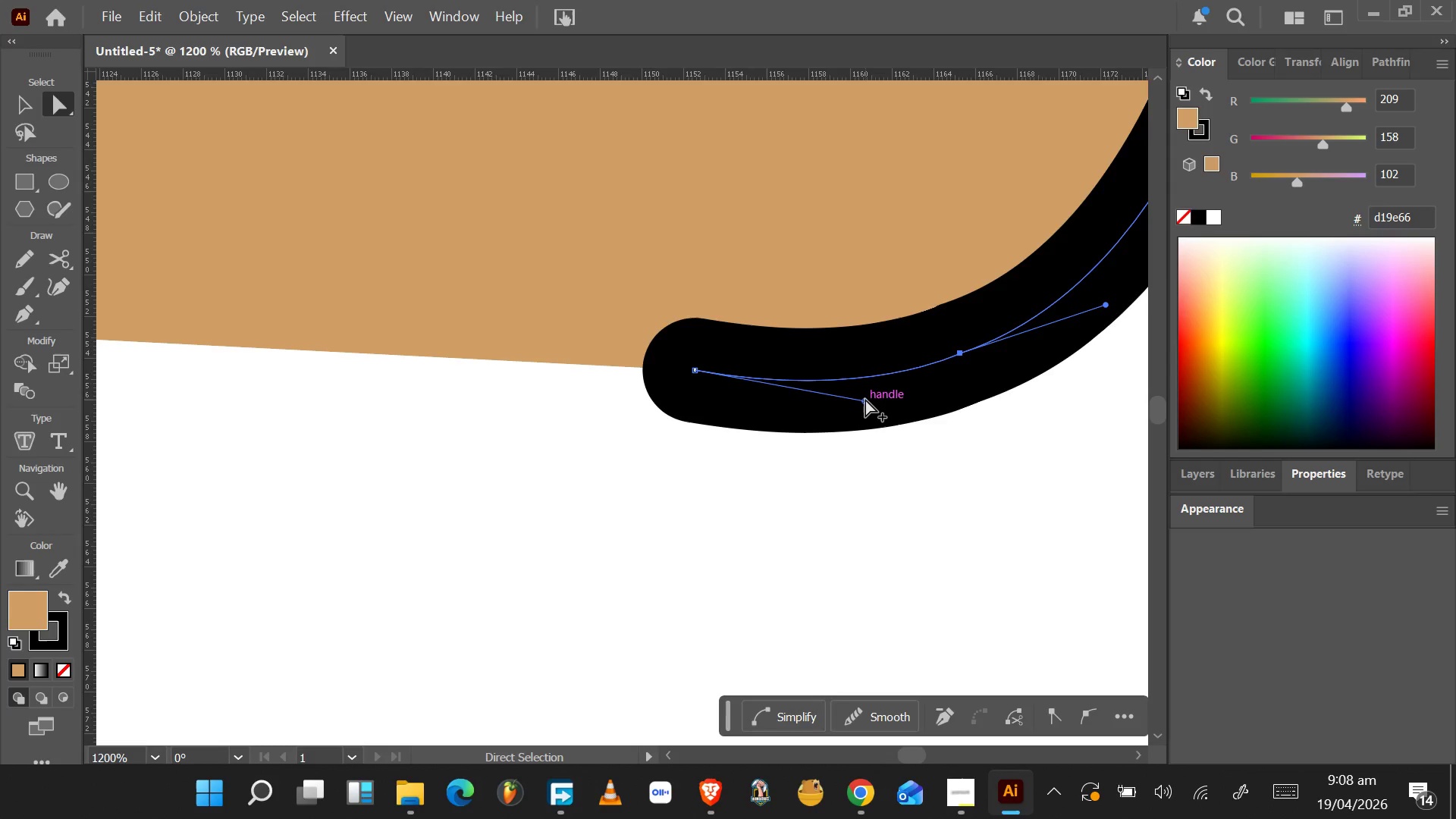 
hold_key(key=AltLeft, duration=0.62)
scroll: coordinate [883, 378], scroll_direction: down, amount: 5.0
 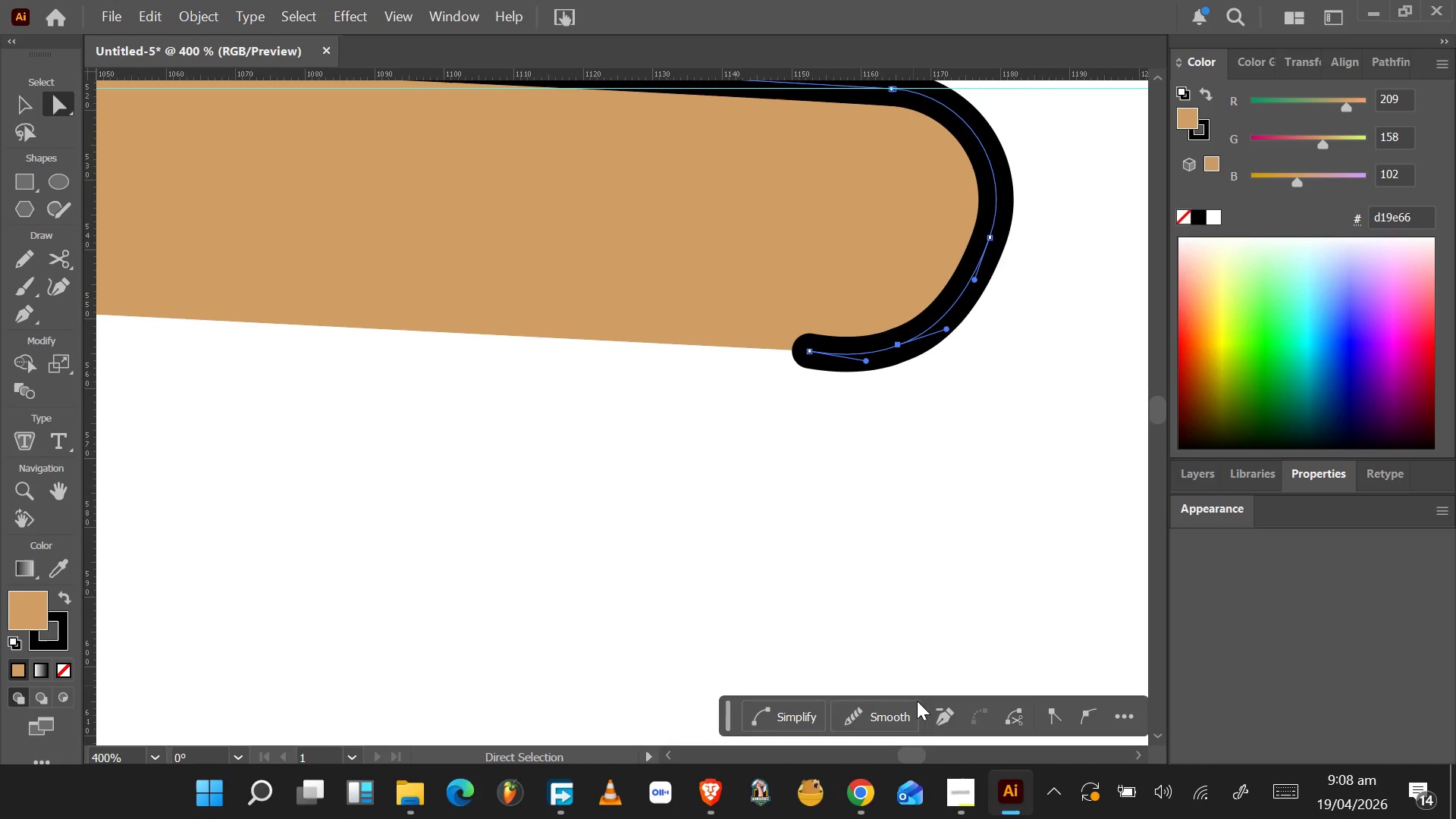 
hold_key(key=AltLeft, duration=0.55)
scroll: coordinate [654, 410], scroll_direction: down, amount: 5.0
 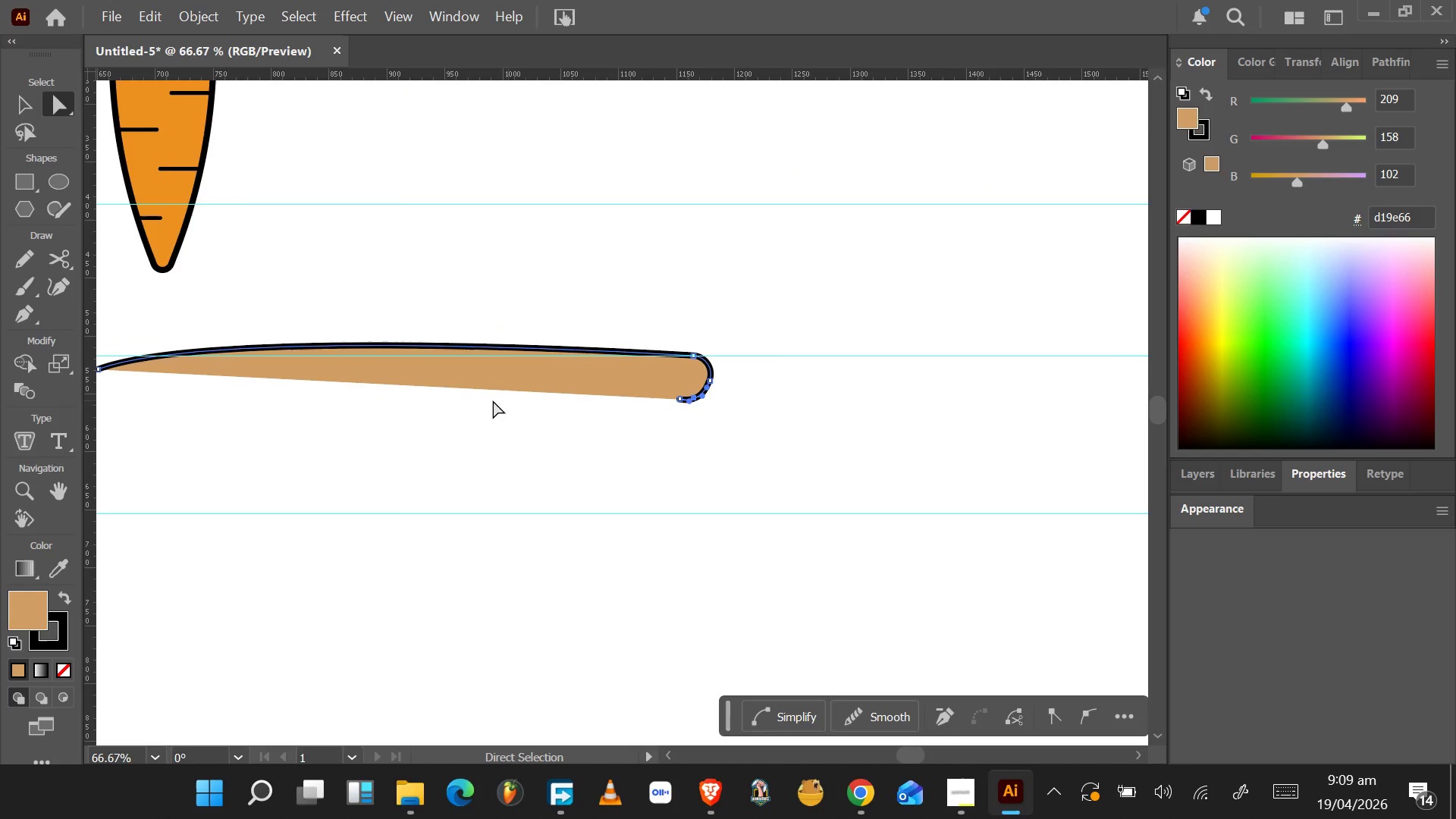 
hold_key(key=AltLeft, duration=0.77)
 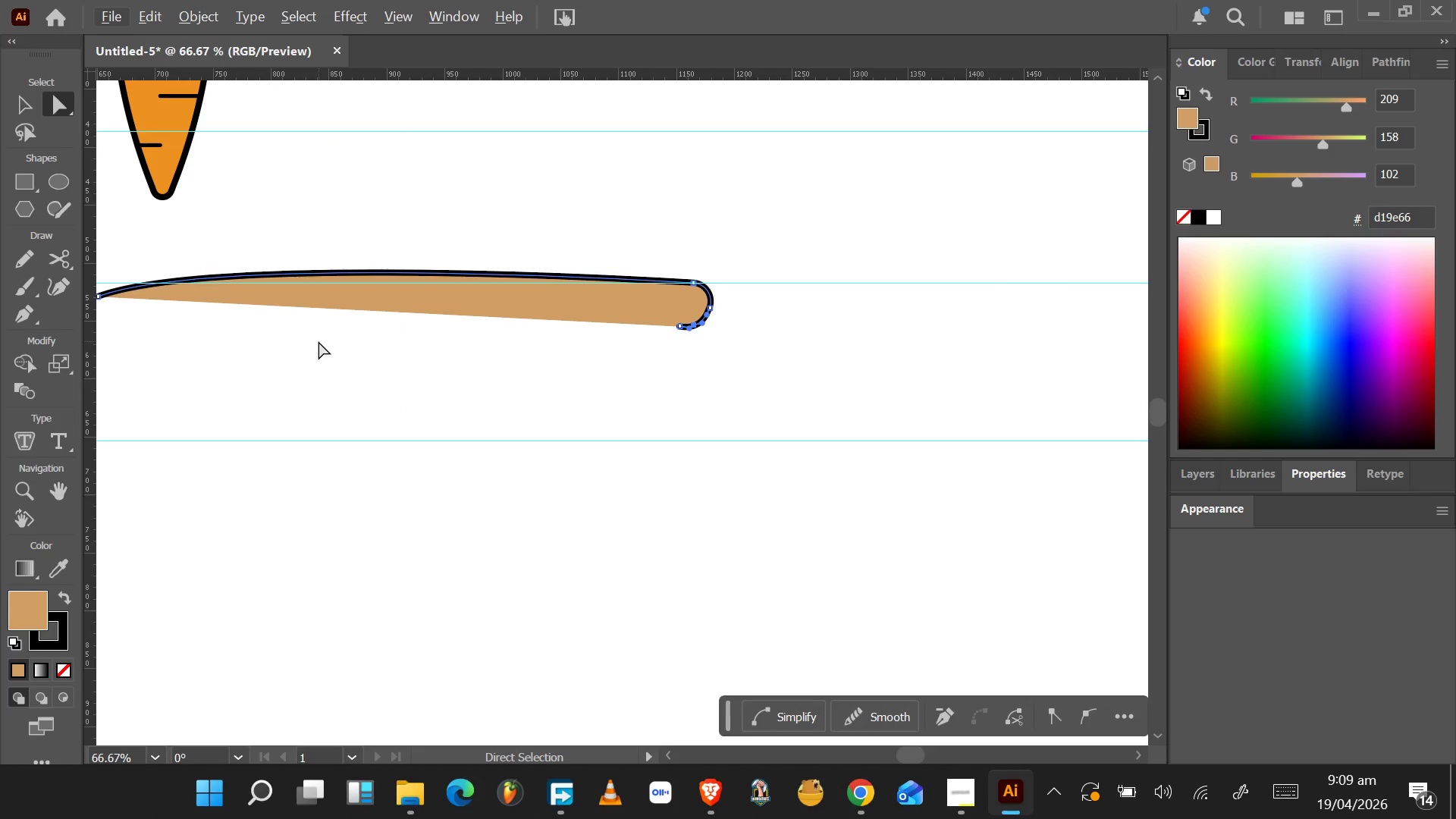 
scroll: coordinate [393, 396], scroll_direction: down, amount: 4.0
 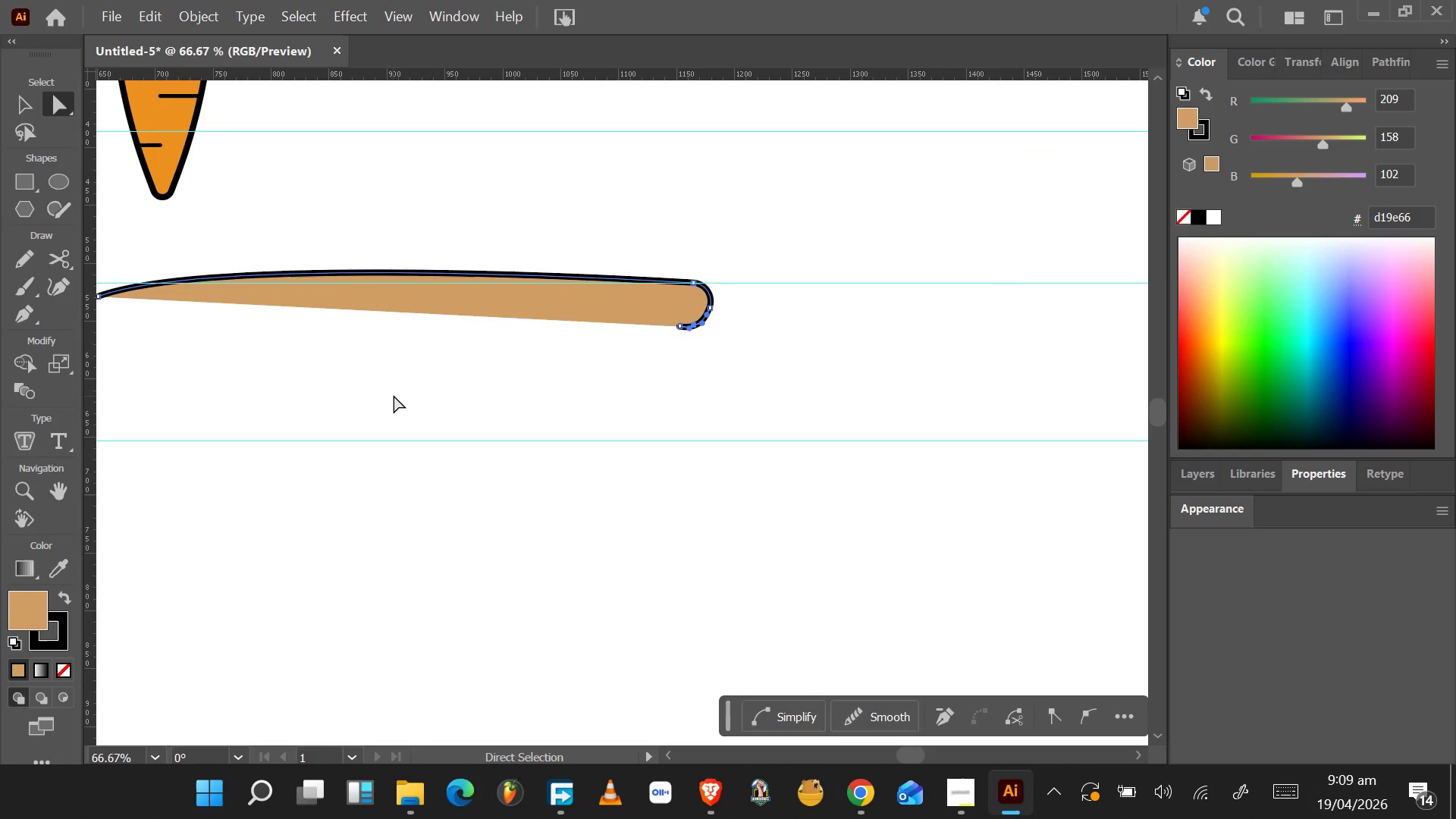 
wait(24.56)
 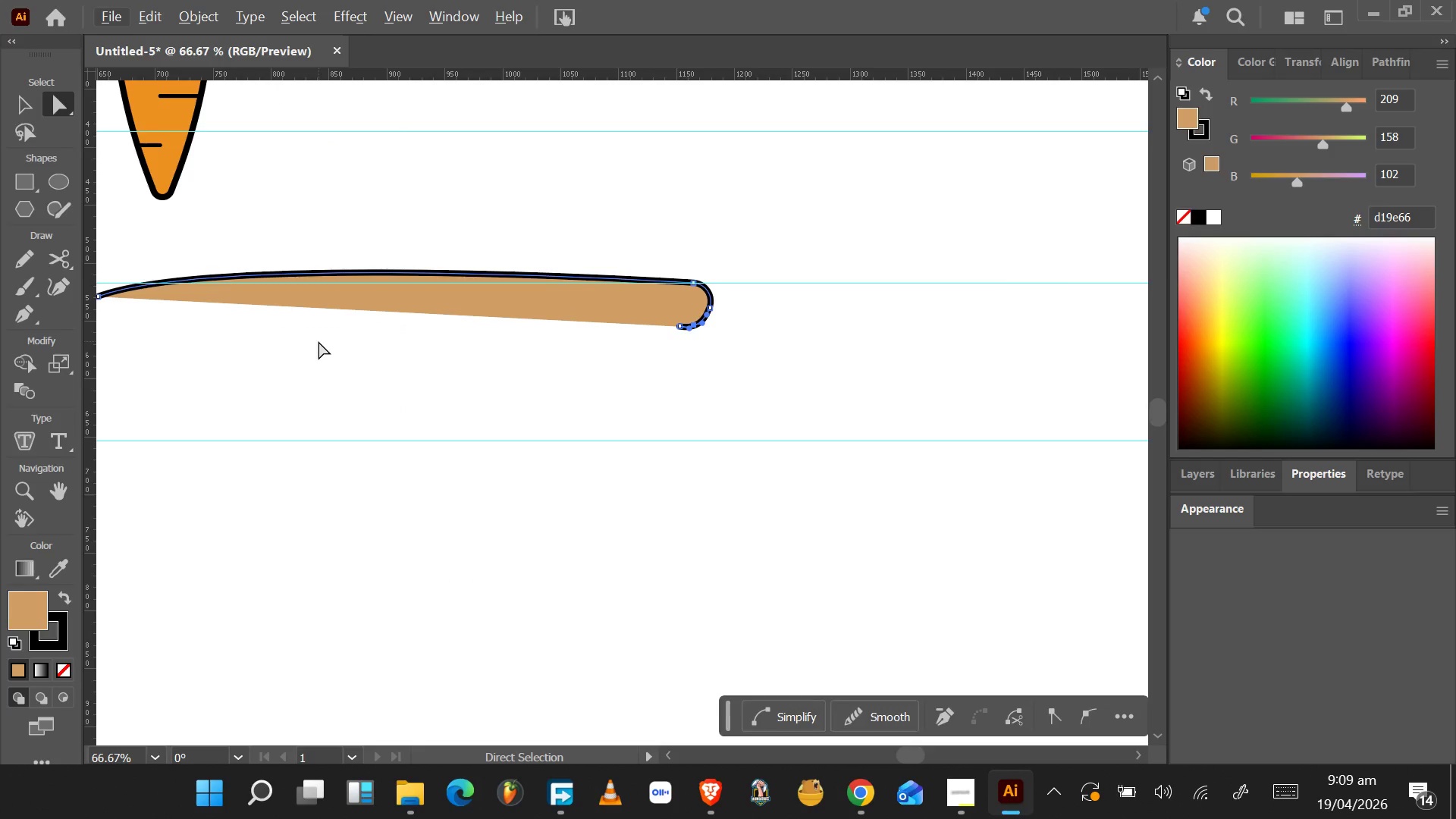 
double_click([666, 752])
 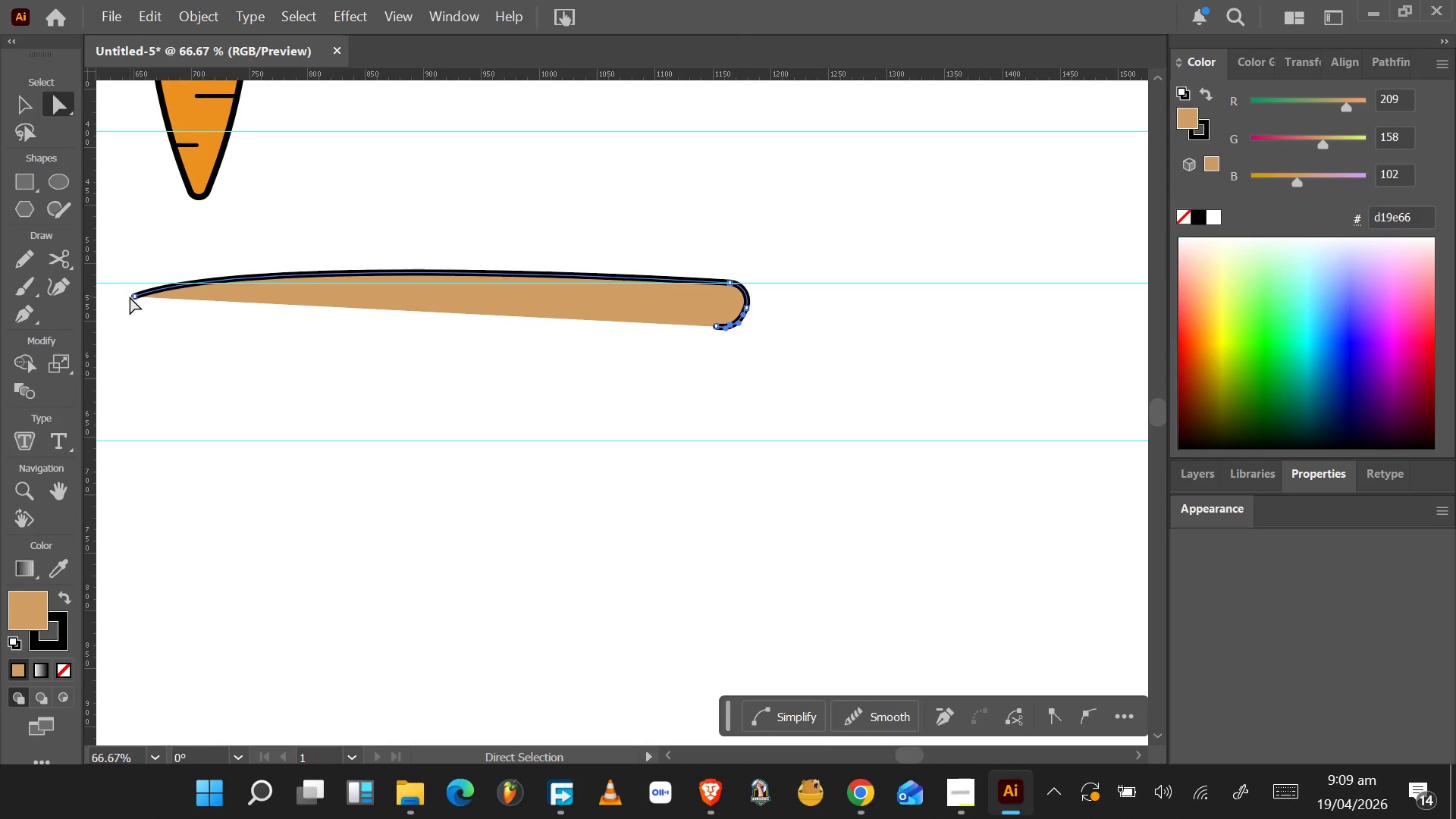 
left_click_drag(start_coordinate=[133, 296], to_coordinate=[566, 284])
 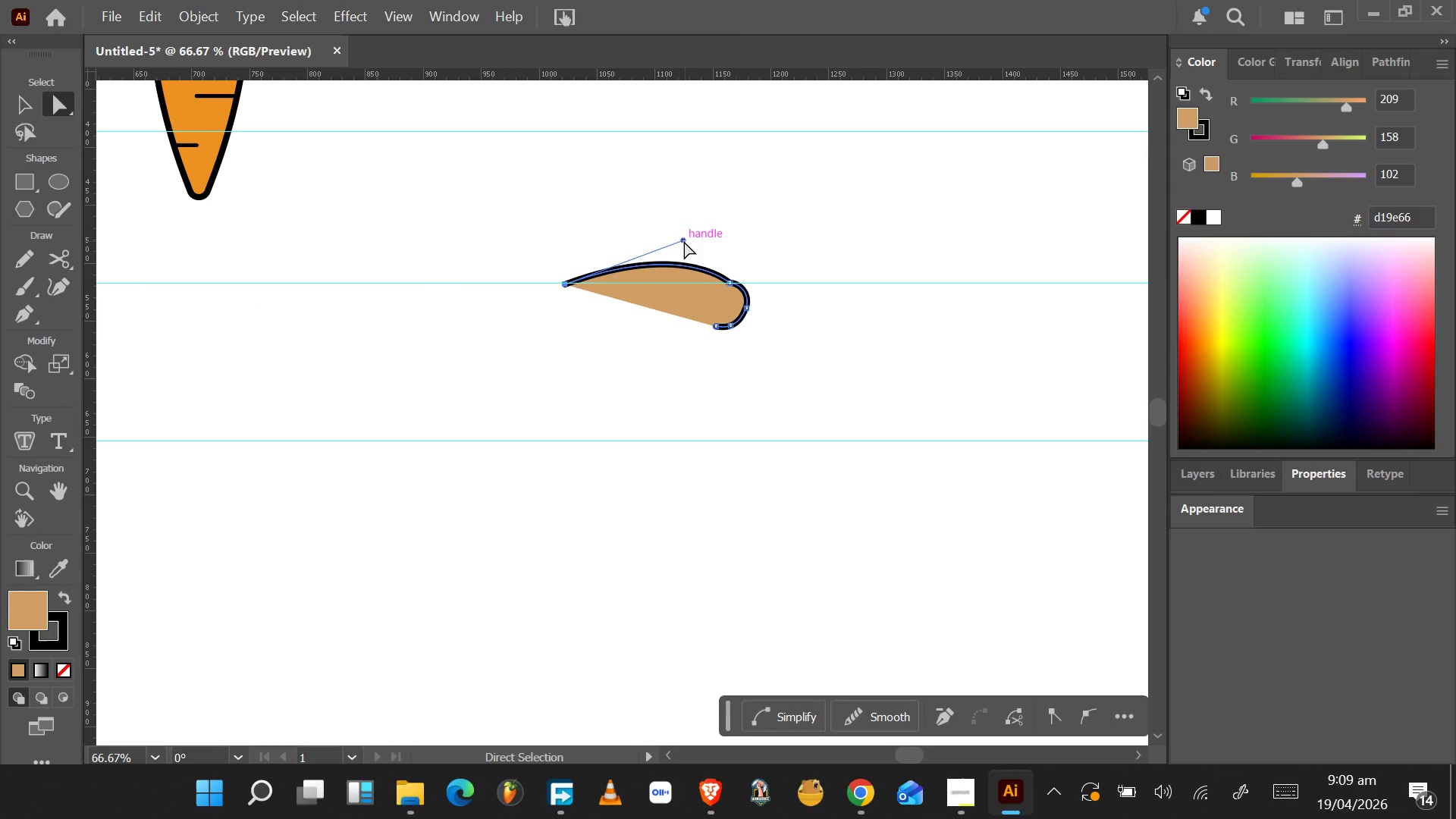 
left_click_drag(start_coordinate=[683, 238], to_coordinate=[622, 273])
 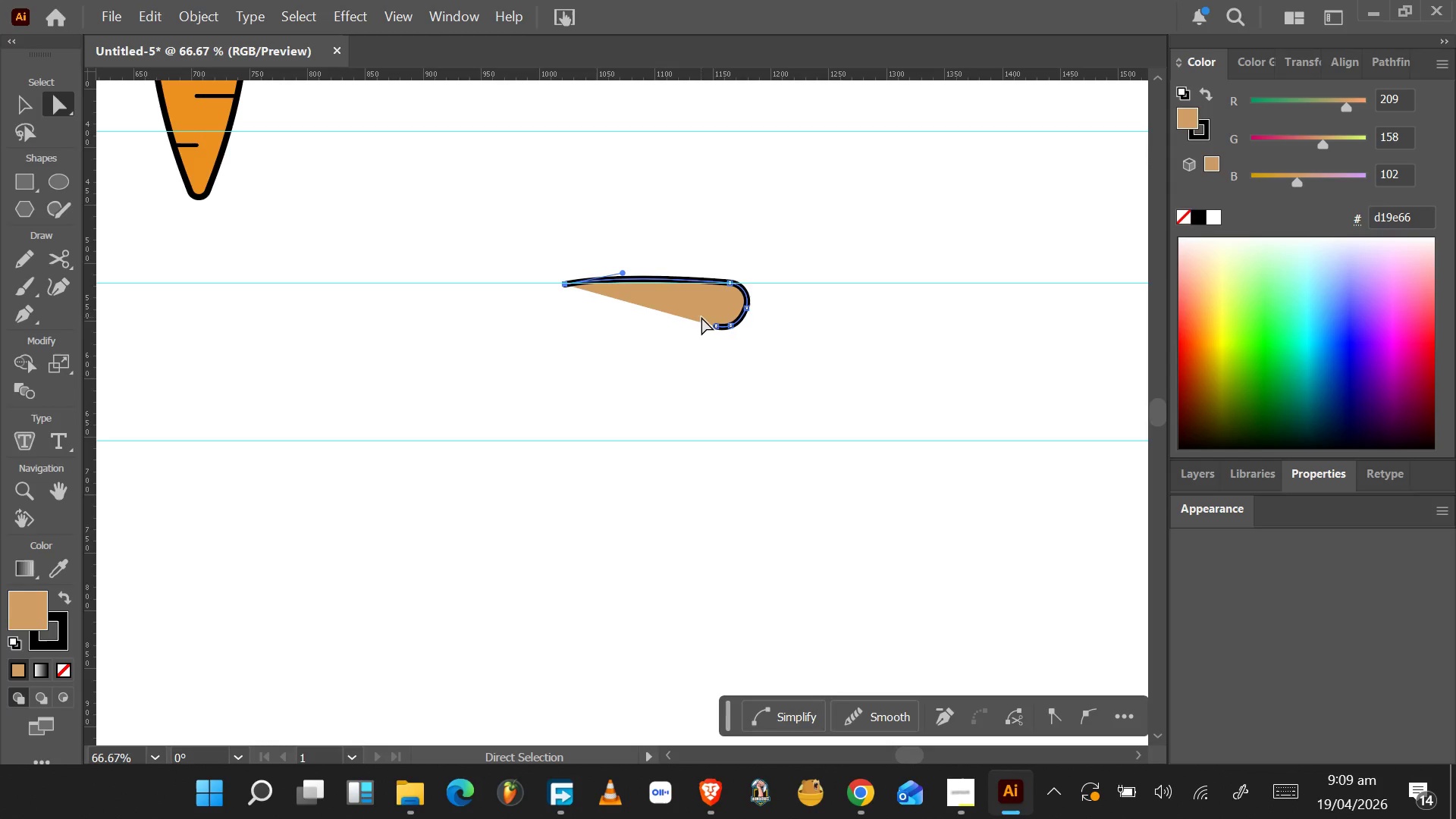 
wait(22.08)
 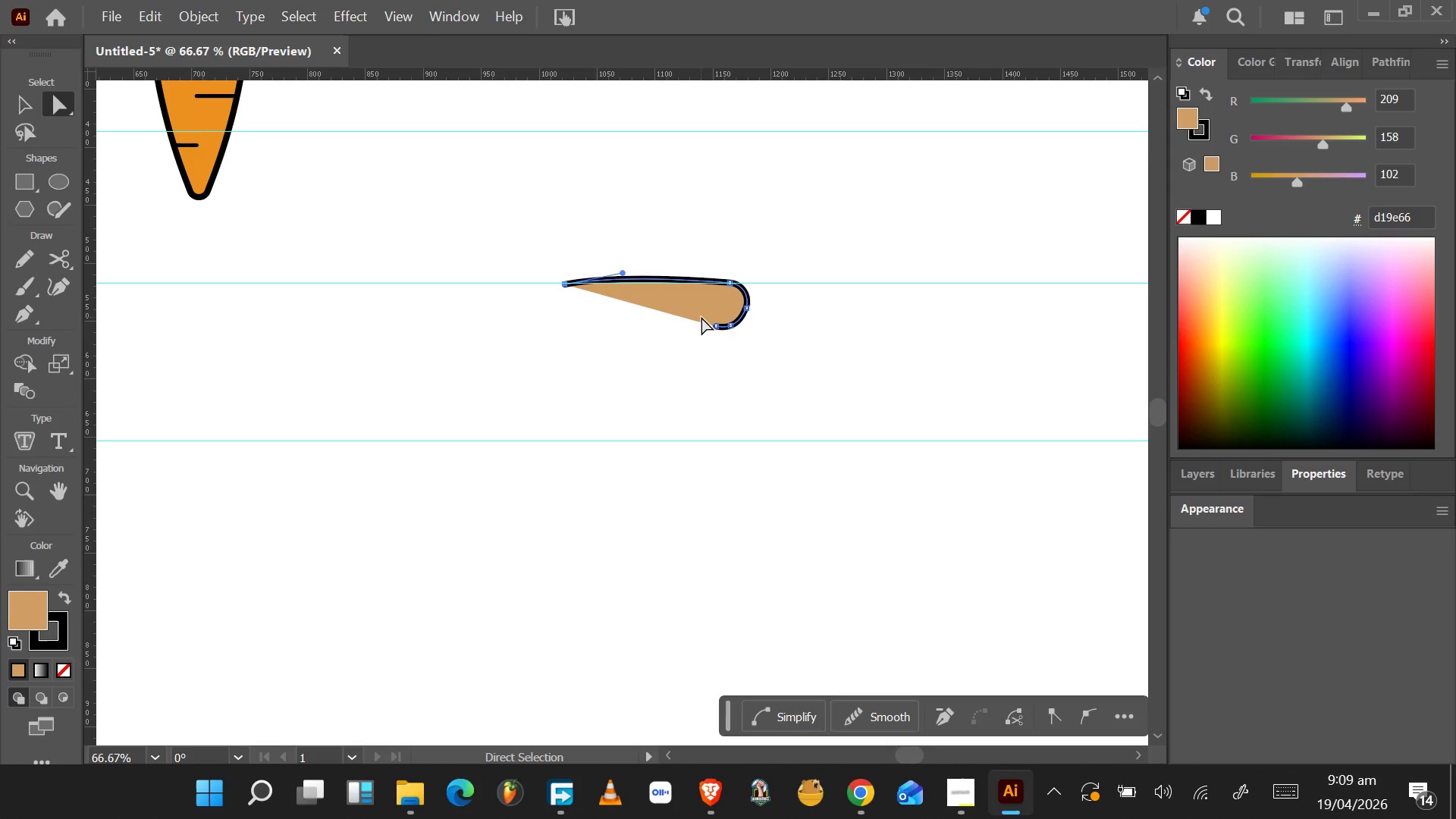 
key(P)
 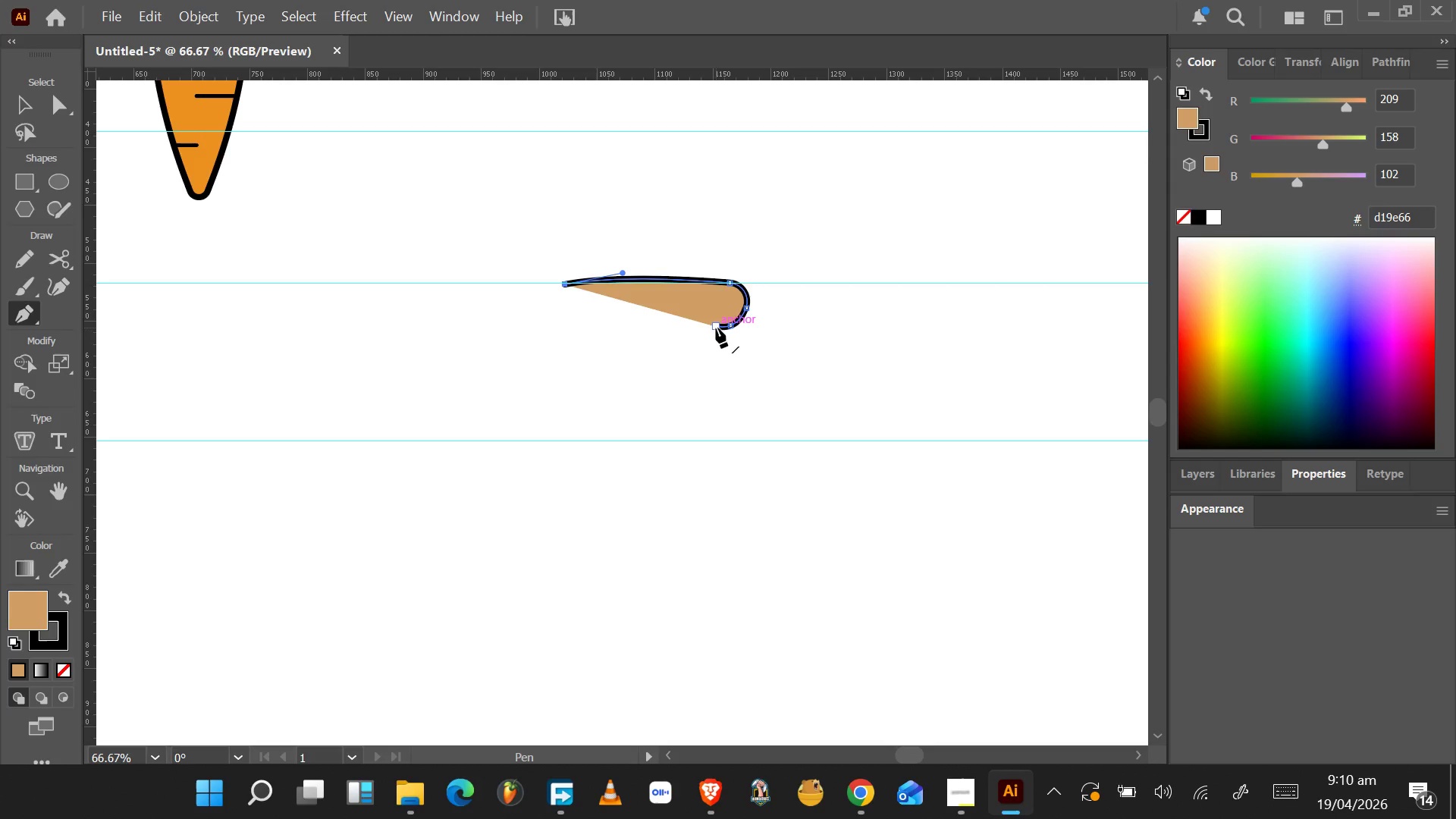 
left_click([716, 328])
 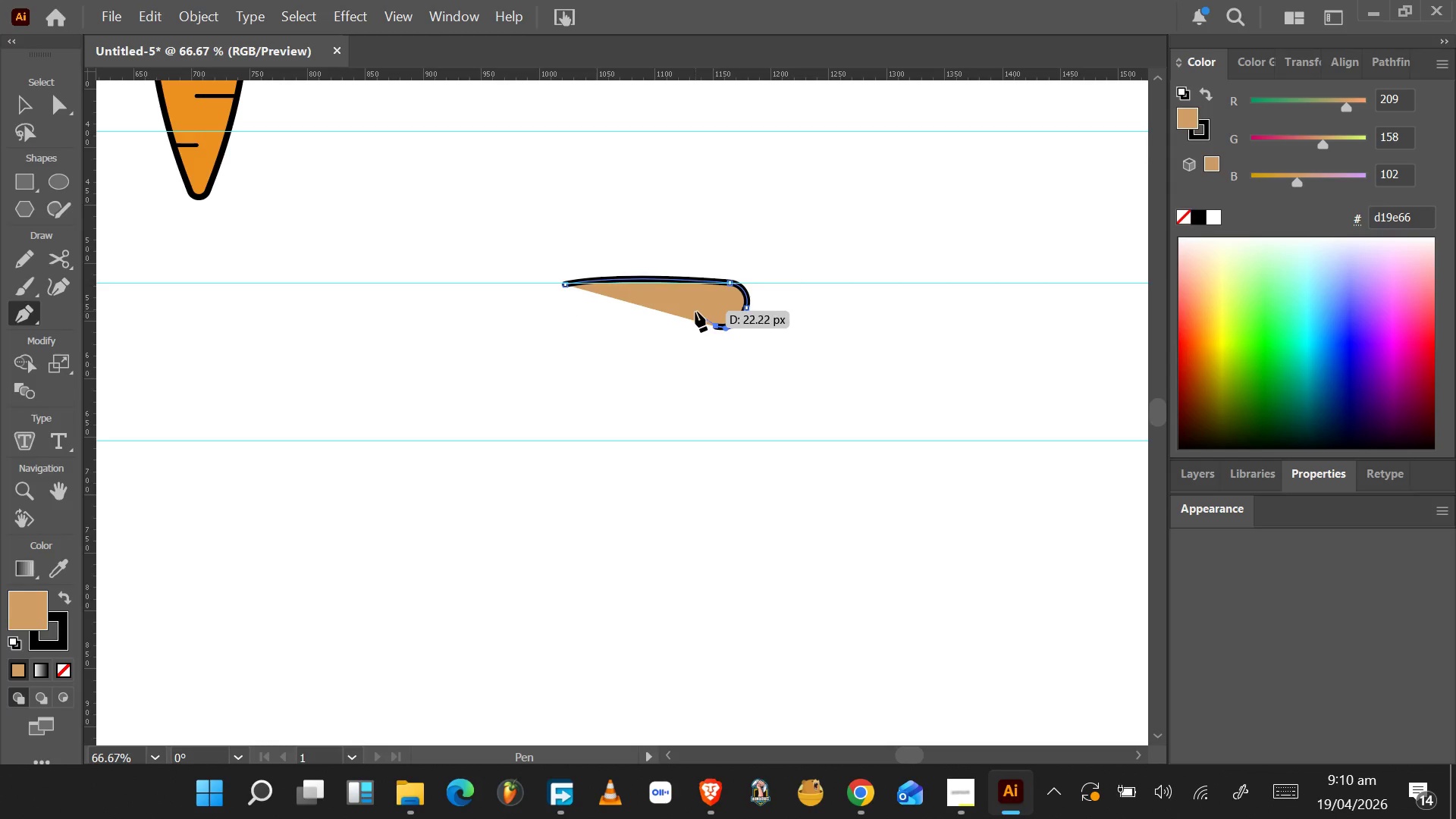 
left_click_drag(start_coordinate=[695, 312], to_coordinate=[682, 311])
 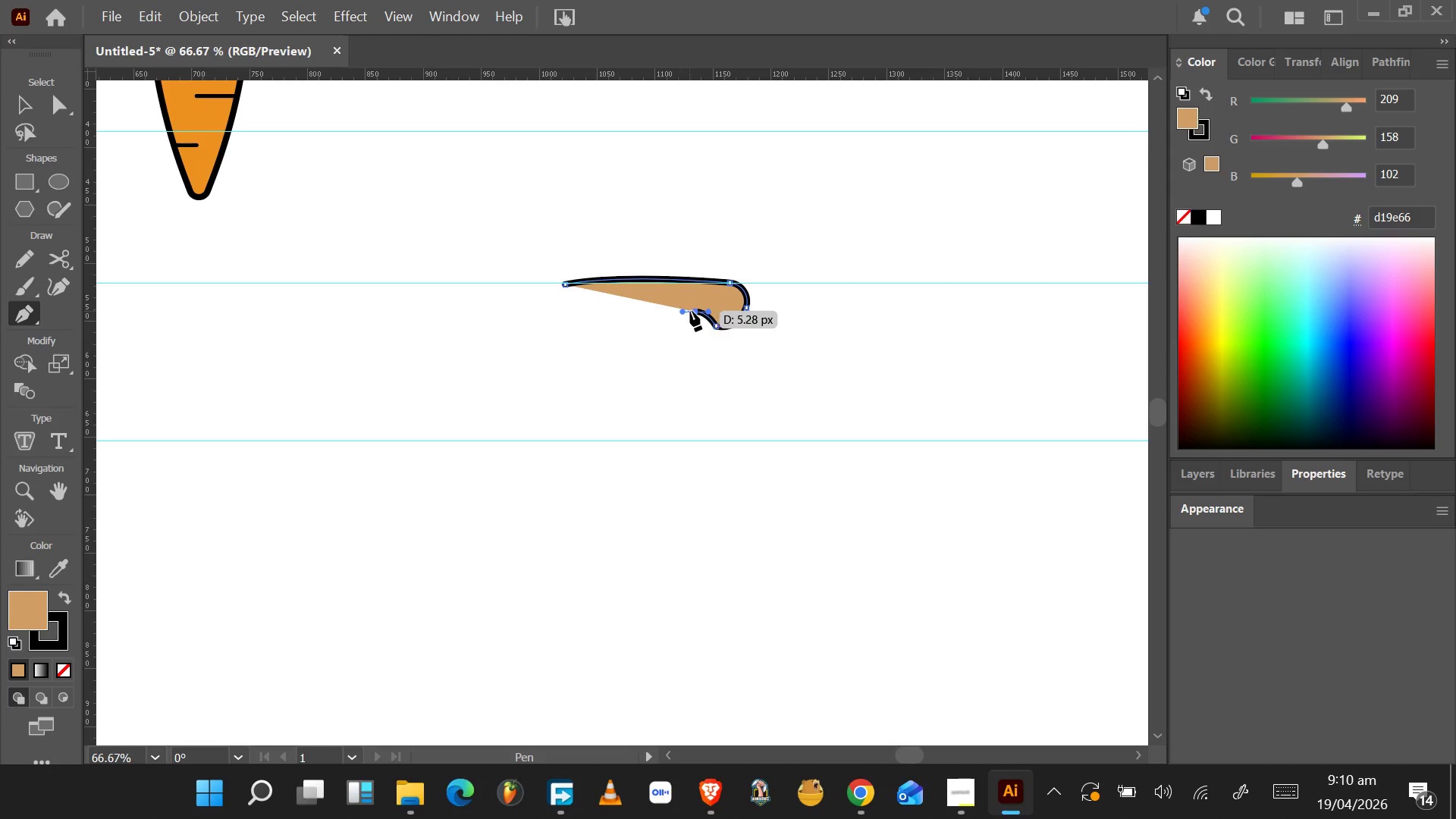 
hold_key(key=MetaLeft, duration=0.47)
scroll: coordinate [691, 311], scroll_direction: up, amount: 3.0
 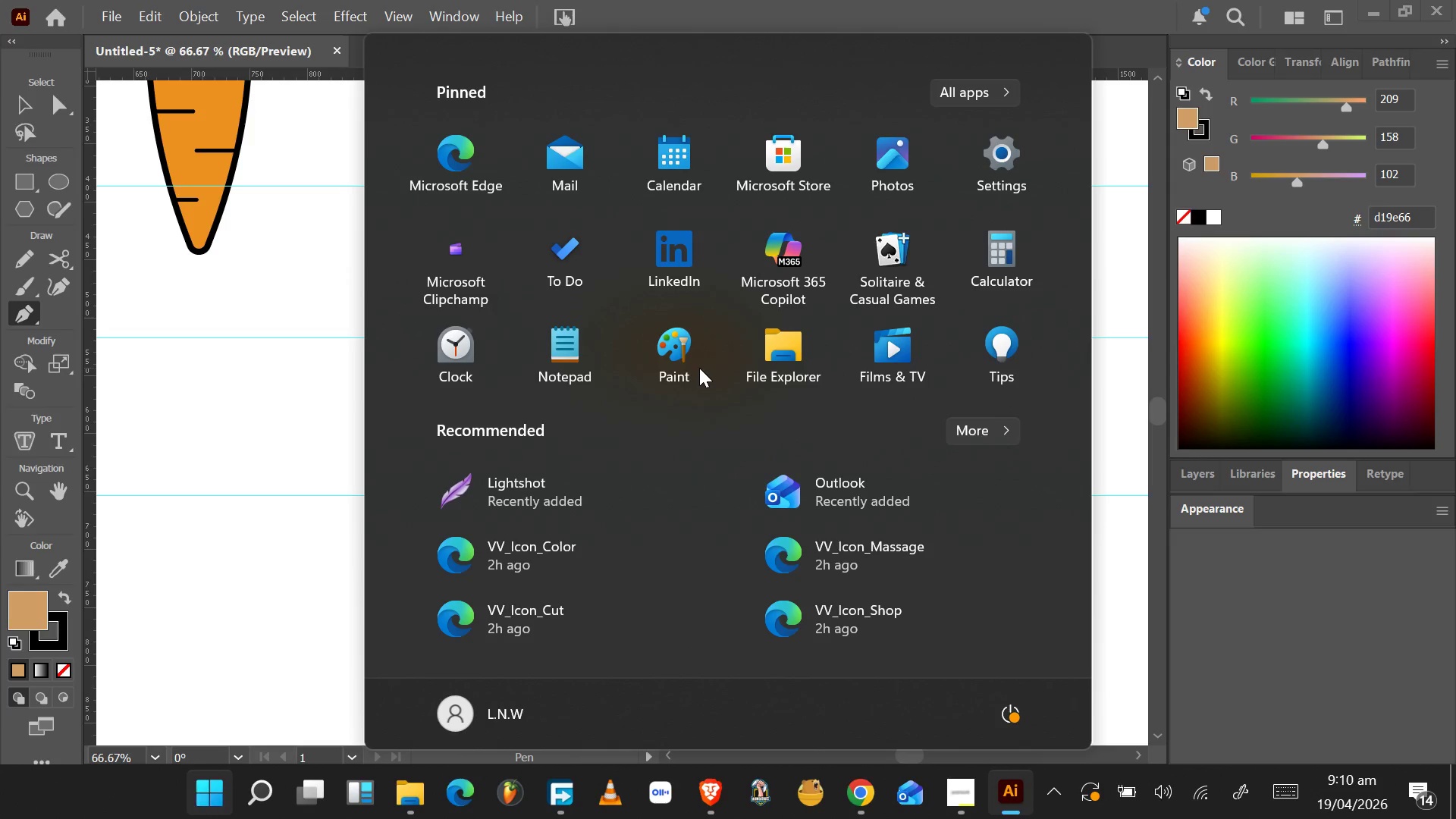 
key(Meta+MetaLeft)
 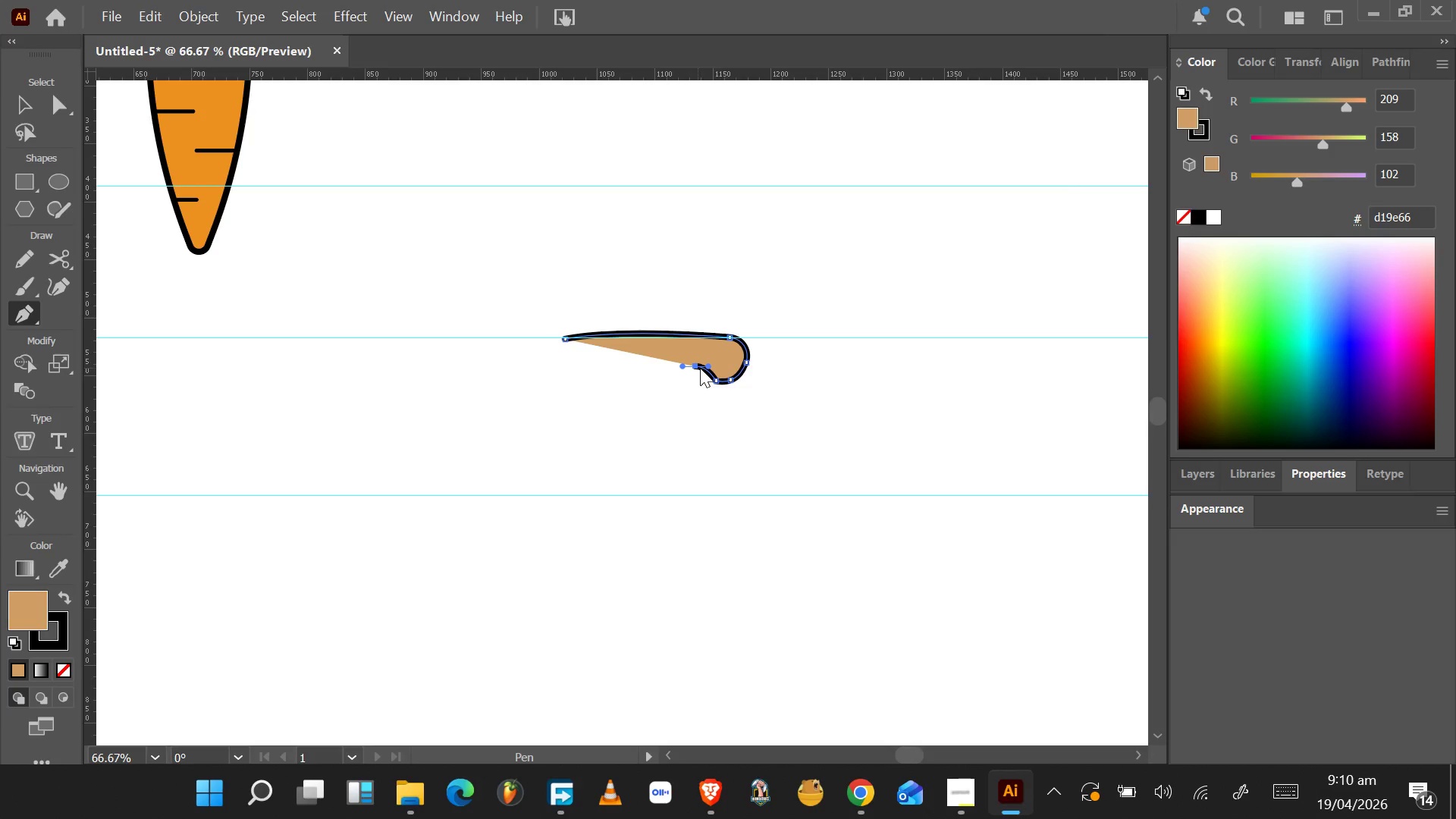 
hold_key(key=AltLeft, duration=1.53)
scroll: coordinate [700, 368], scroll_direction: up, amount: 2.0
 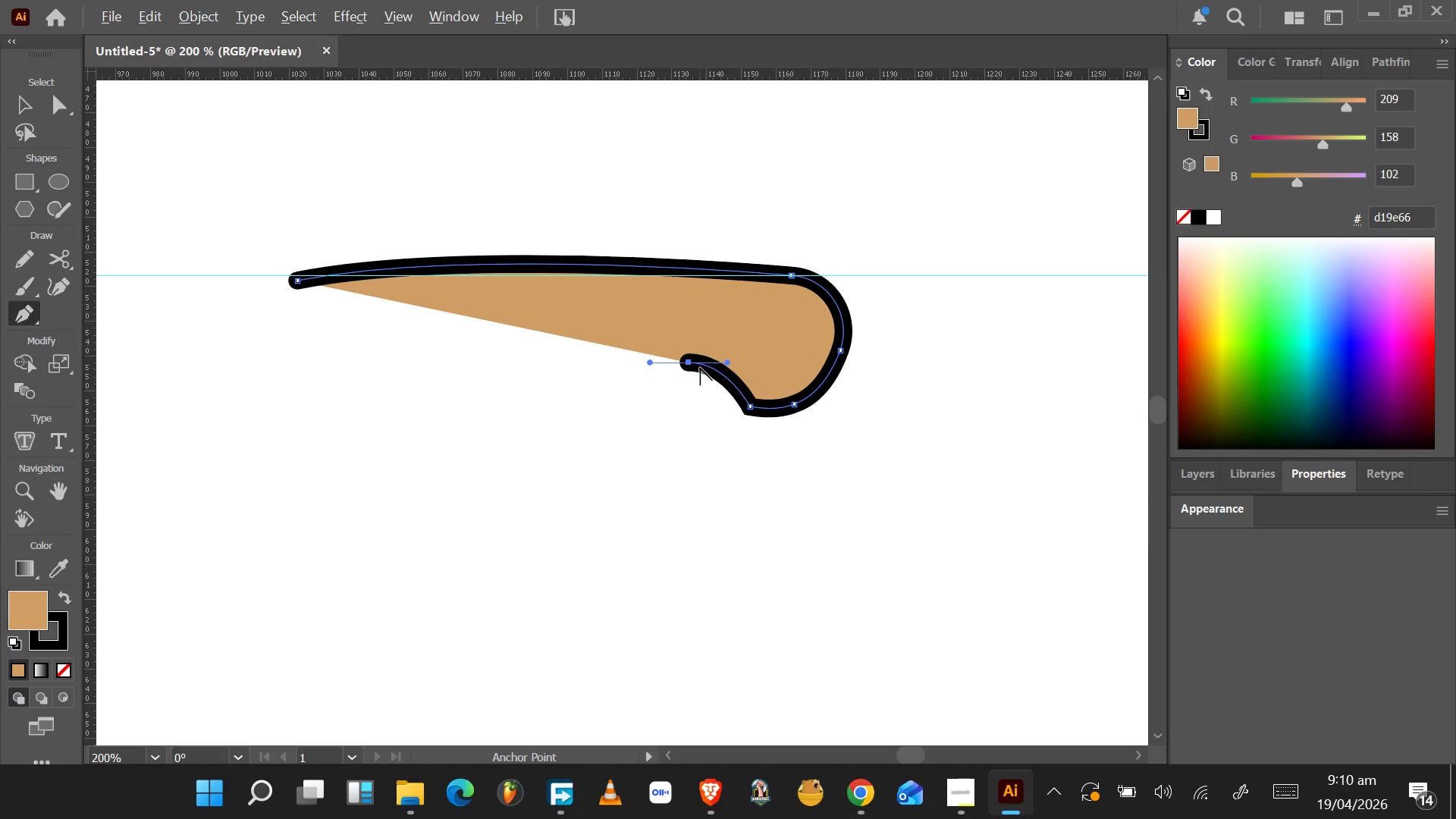 
hold_key(key=AltLeft, duration=0.72)
scroll: coordinate [700, 367], scroll_direction: up, amount: 1.0
 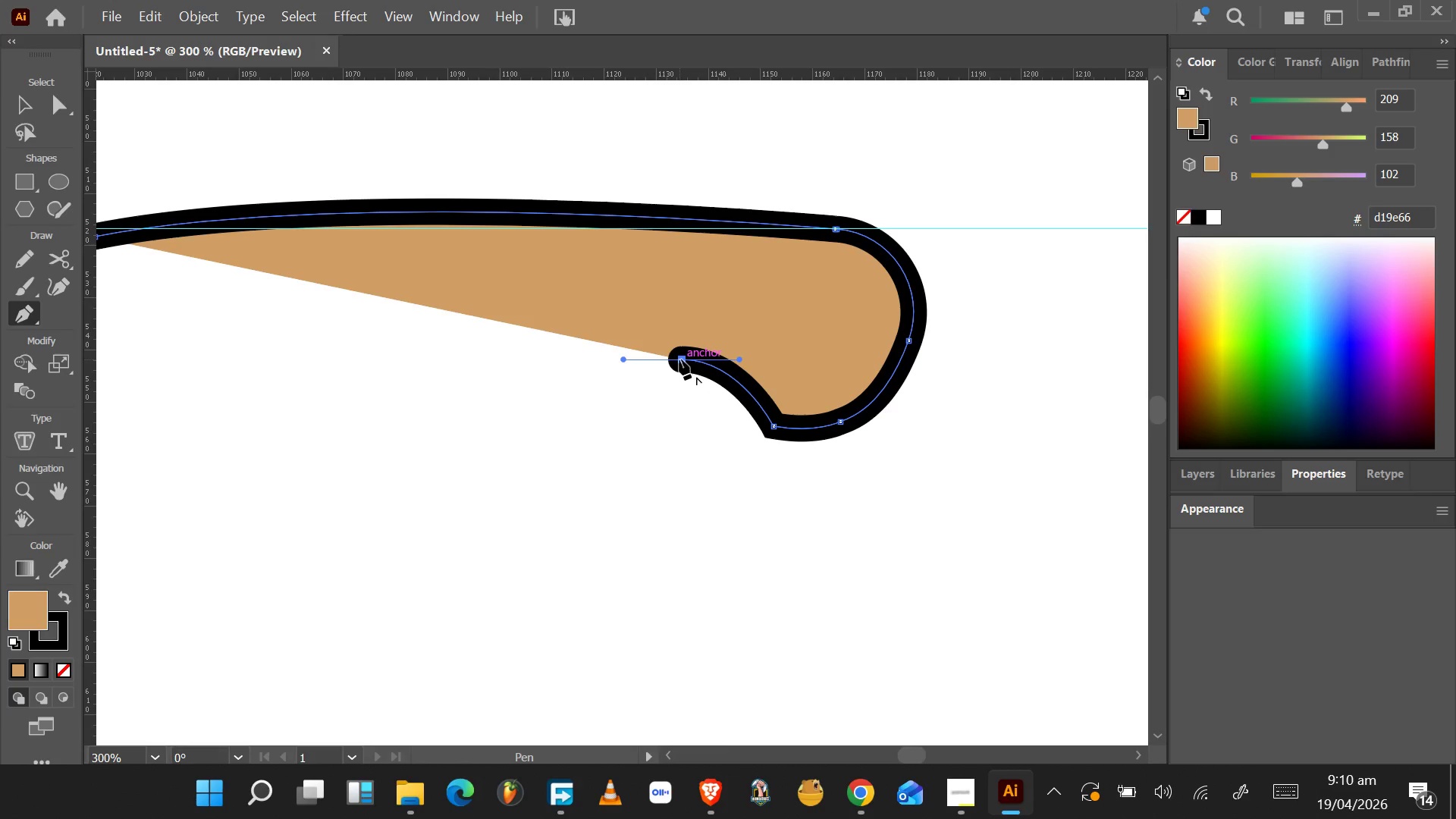 
hold_key(key=AltLeft, duration=1.5)
left_click_drag(start_coordinate=[626, 359], to_coordinate=[684, 360])
 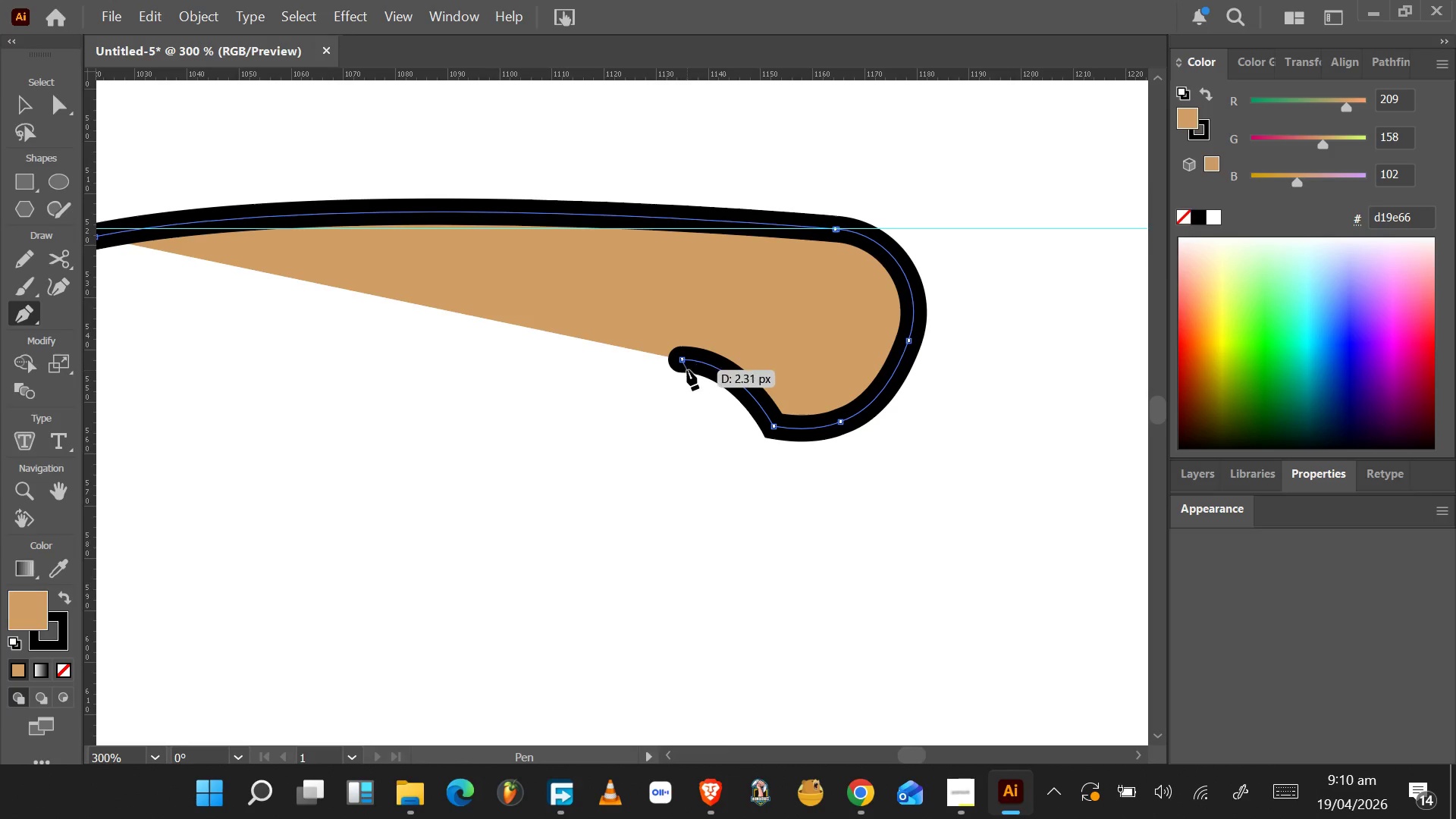 
hold_key(key=AltLeft, duration=0.44)
 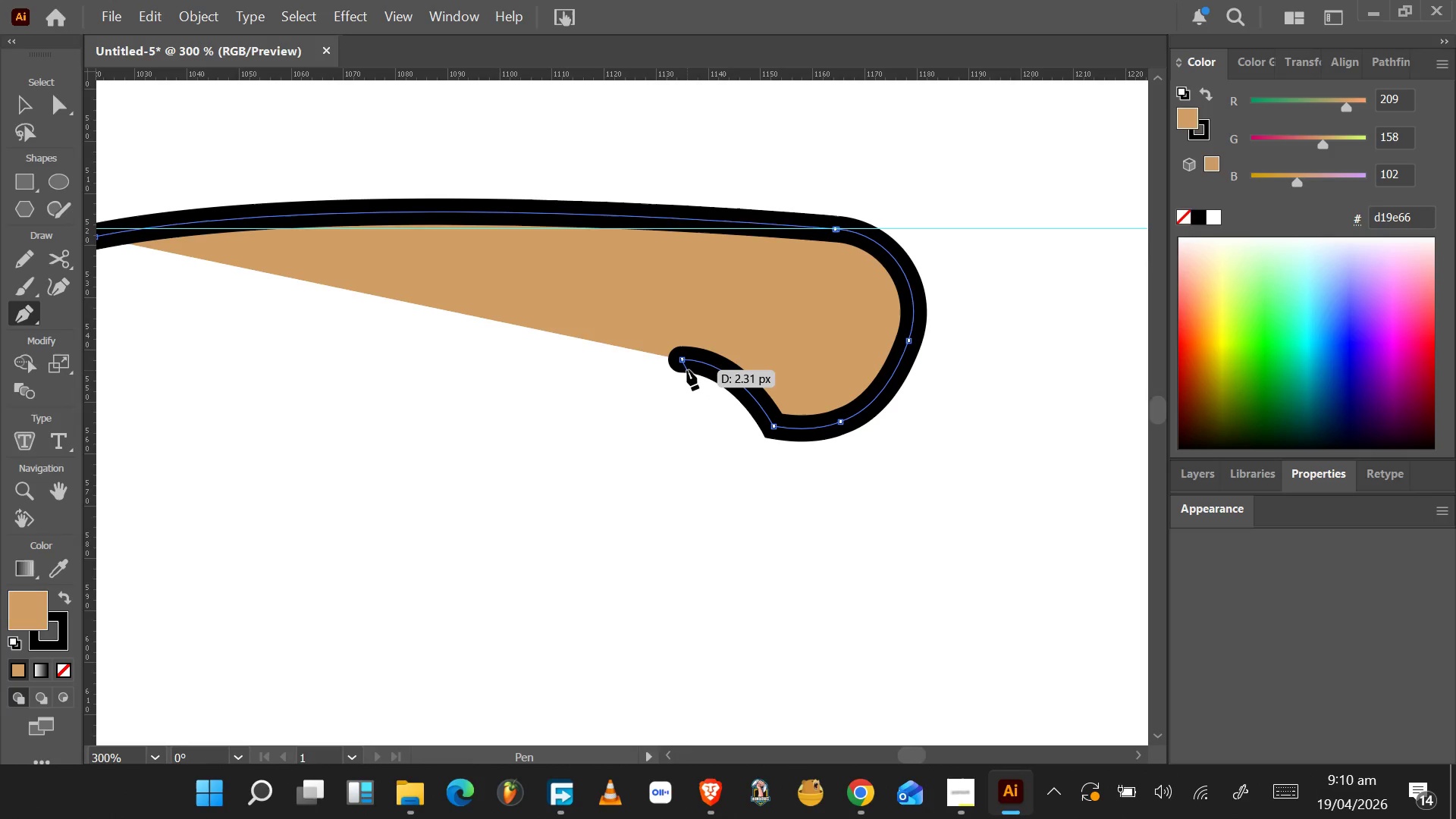 
hold_key(key=AltLeft, duration=1.5)
 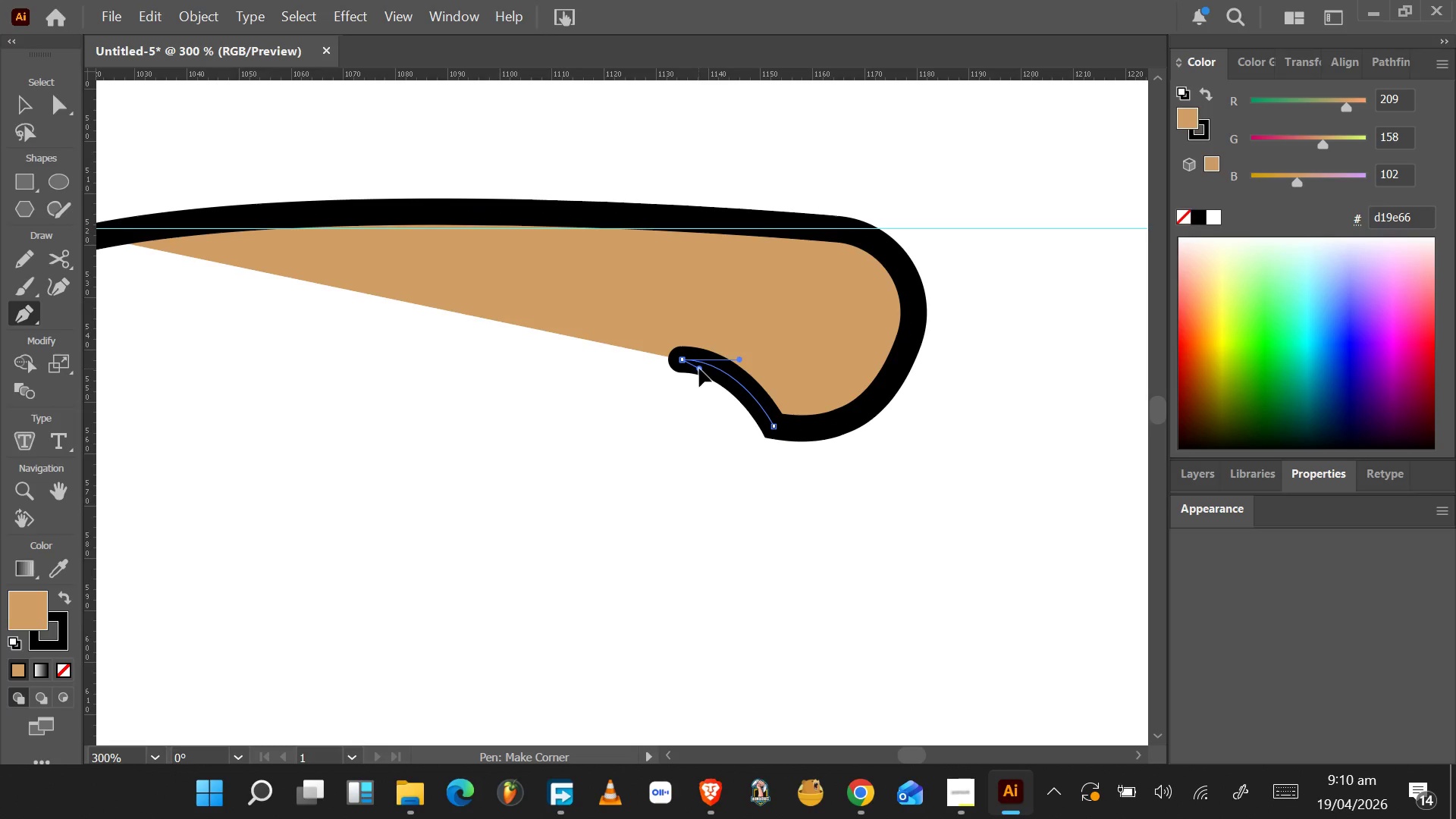 
hold_key(key=AltLeft, duration=1.53)
 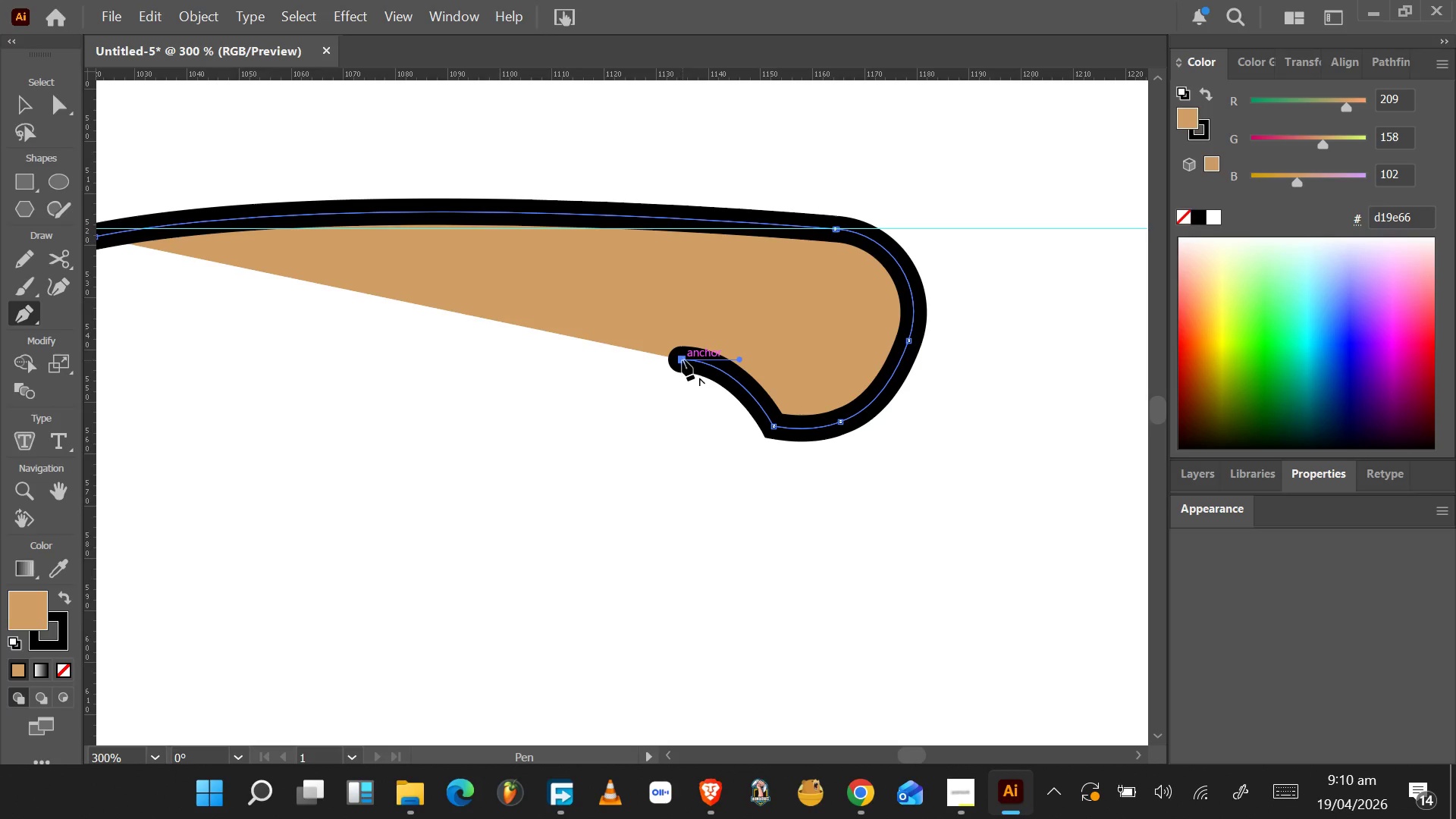 
hold_key(key=AltLeft, duration=0.31)
 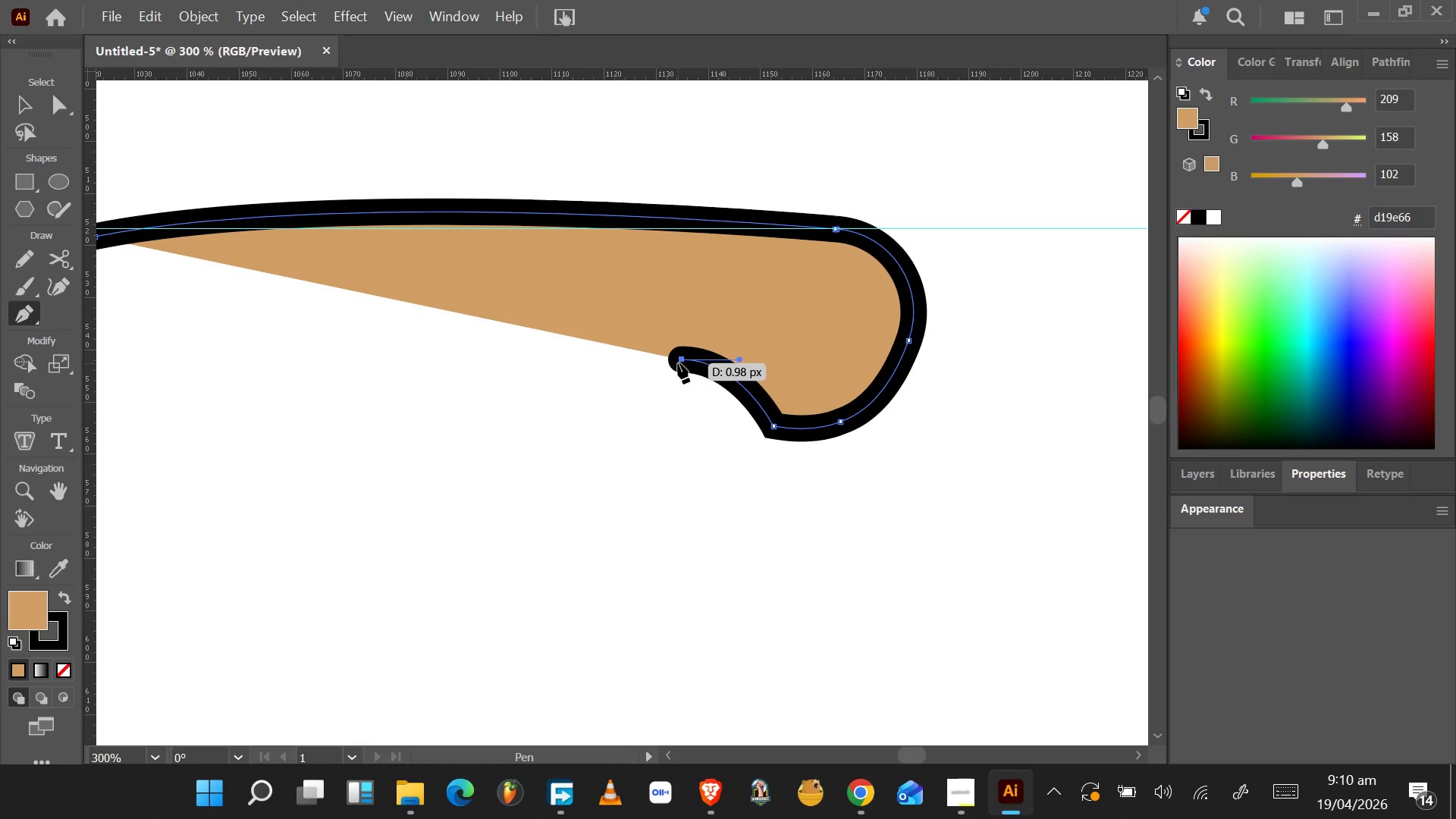 
type(va)
 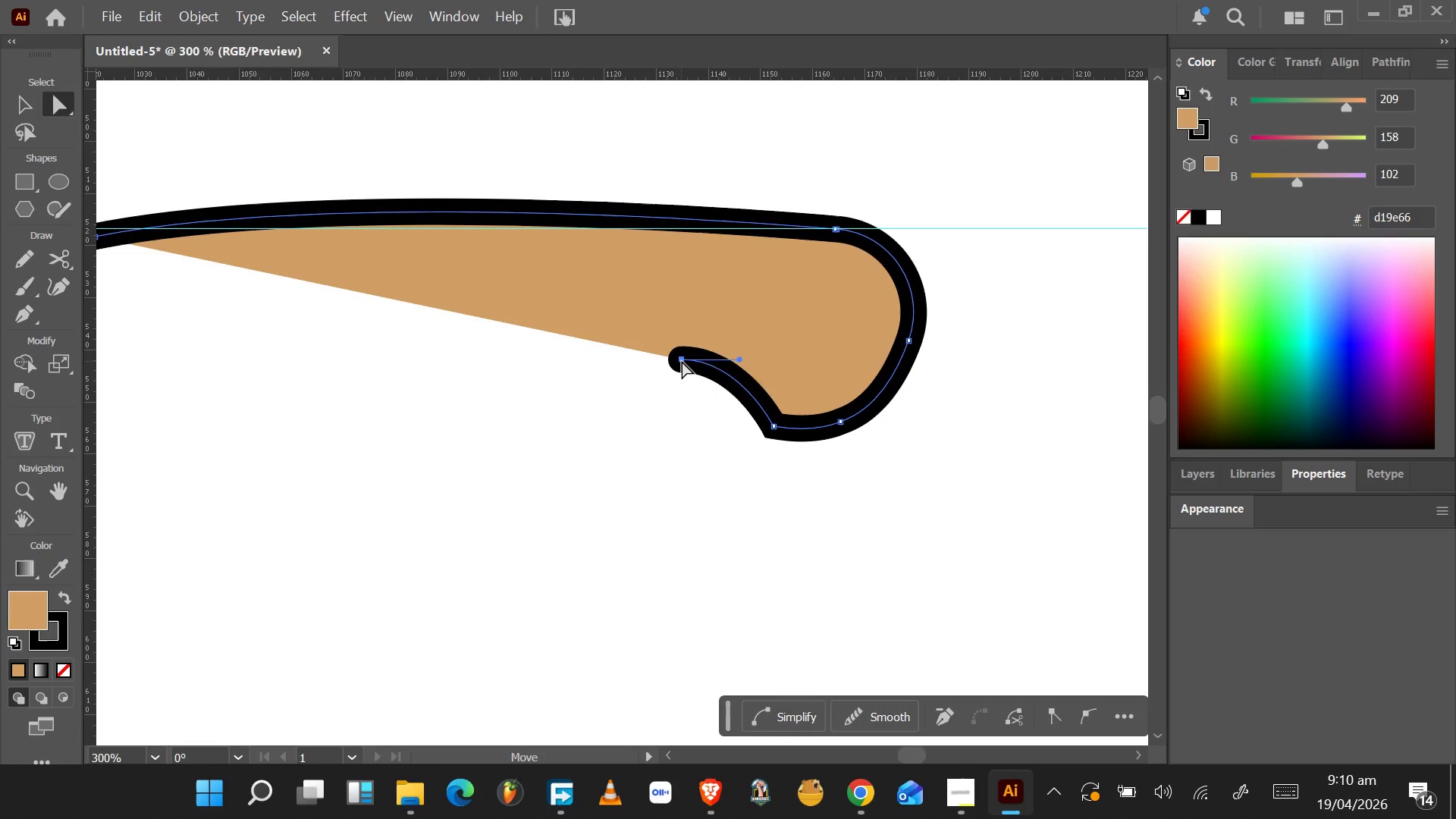 
left_click_drag(start_coordinate=[682, 361], to_coordinate=[713, 388])
 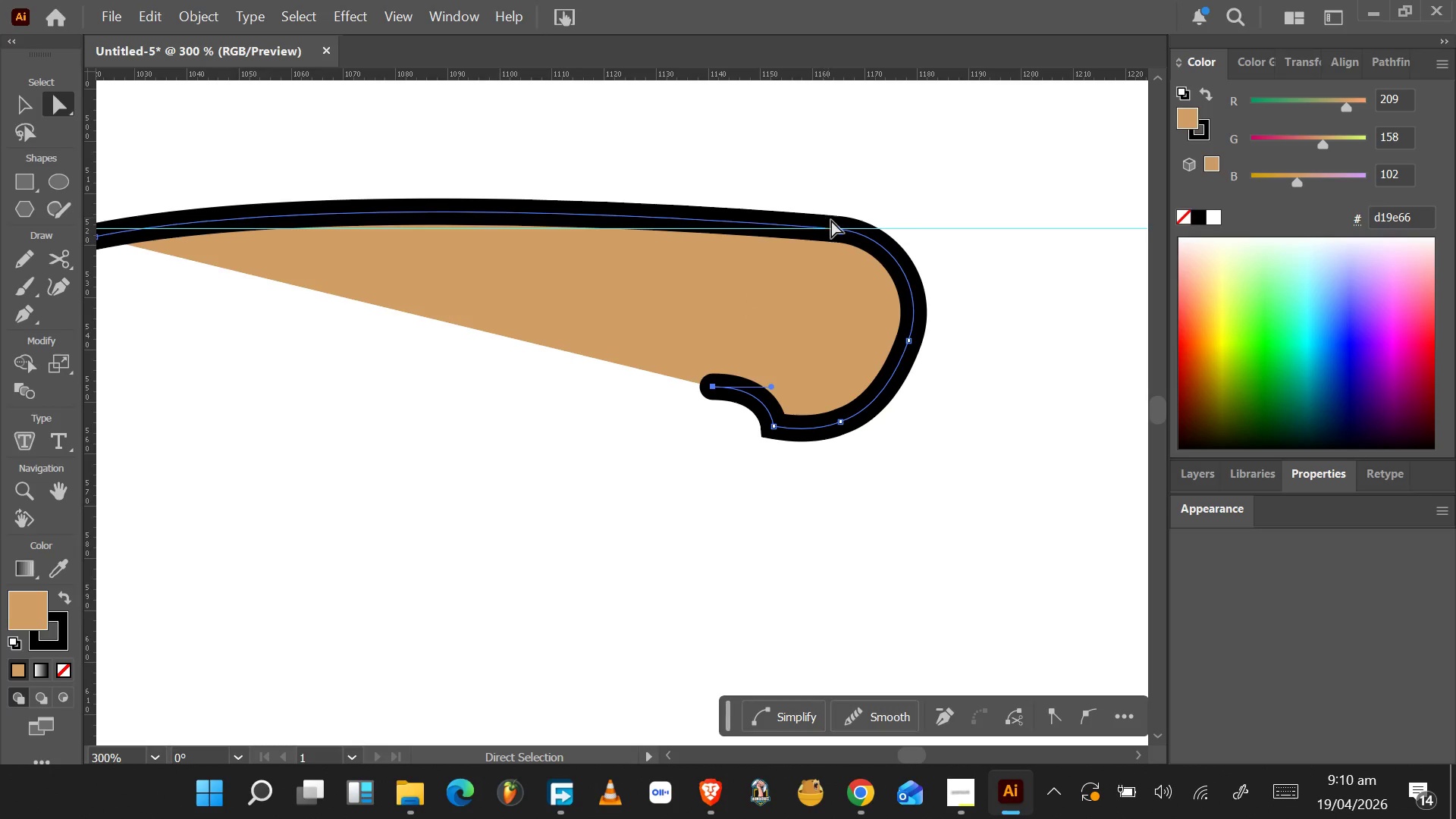 
left_click([835, 231])
 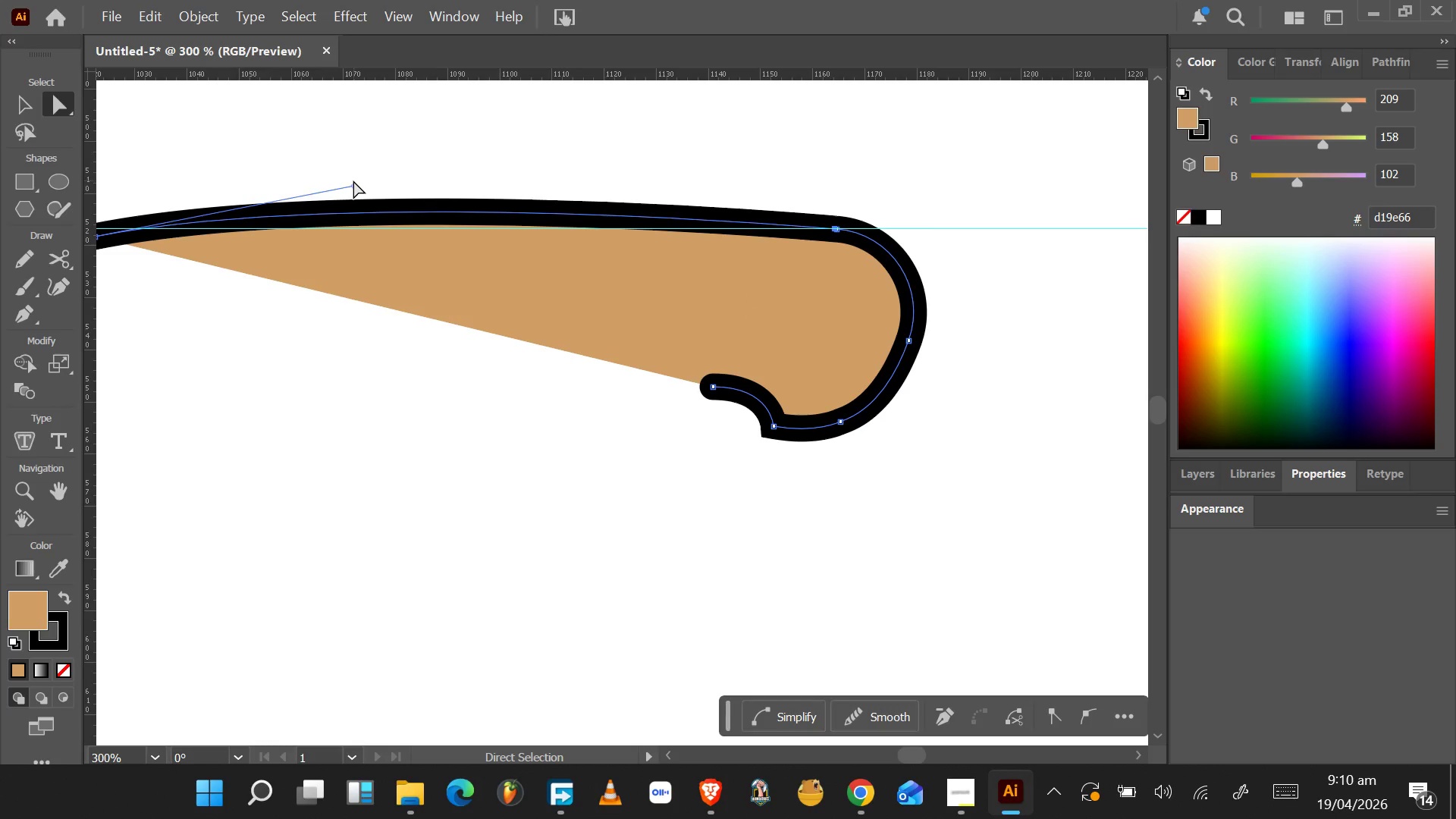 
left_click_drag(start_coordinate=[352, 185], to_coordinate=[299, 202])
 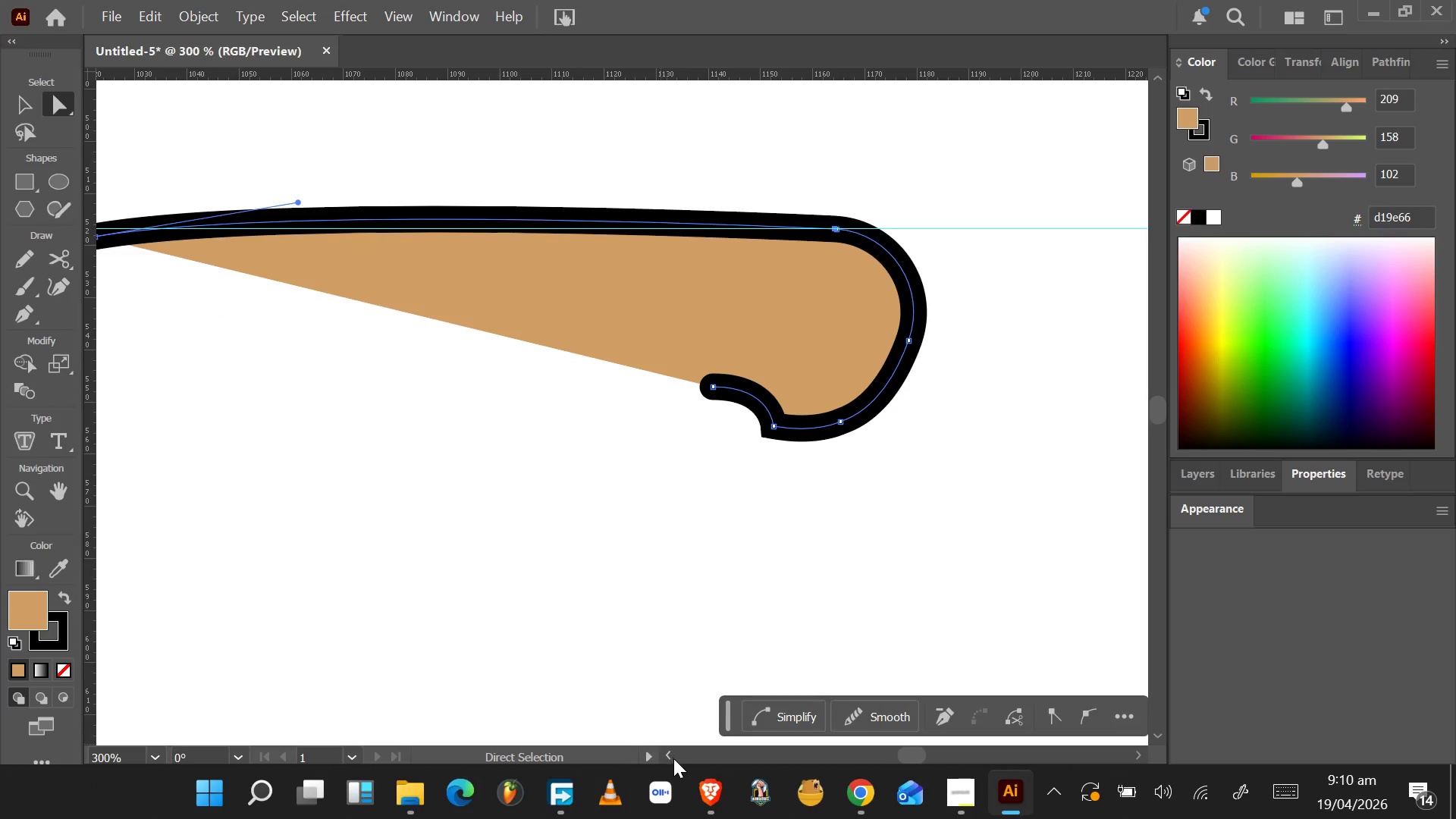 
double_click([666, 754])
 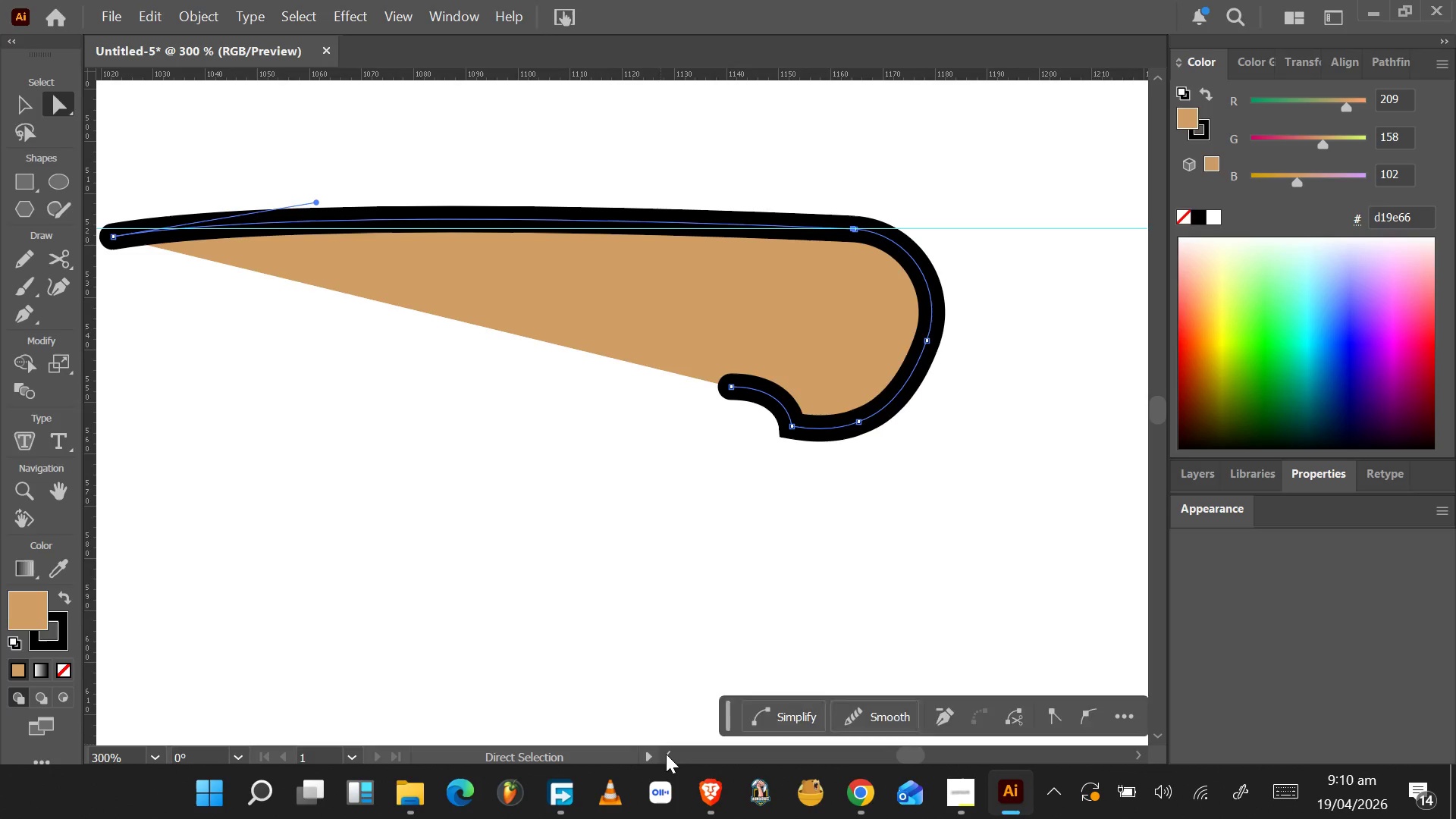 
triple_click([666, 754])
 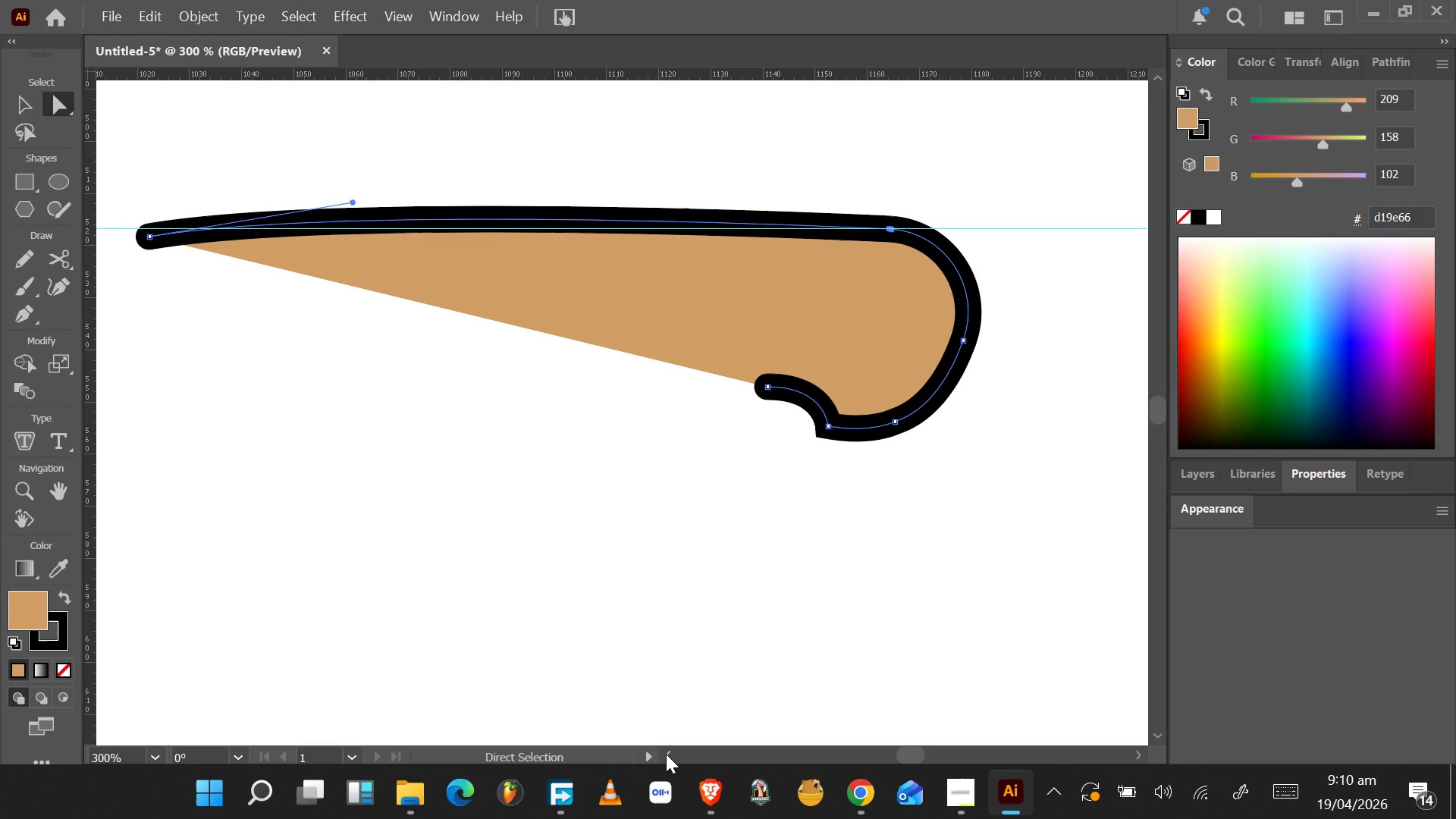 
triple_click([666, 754])
 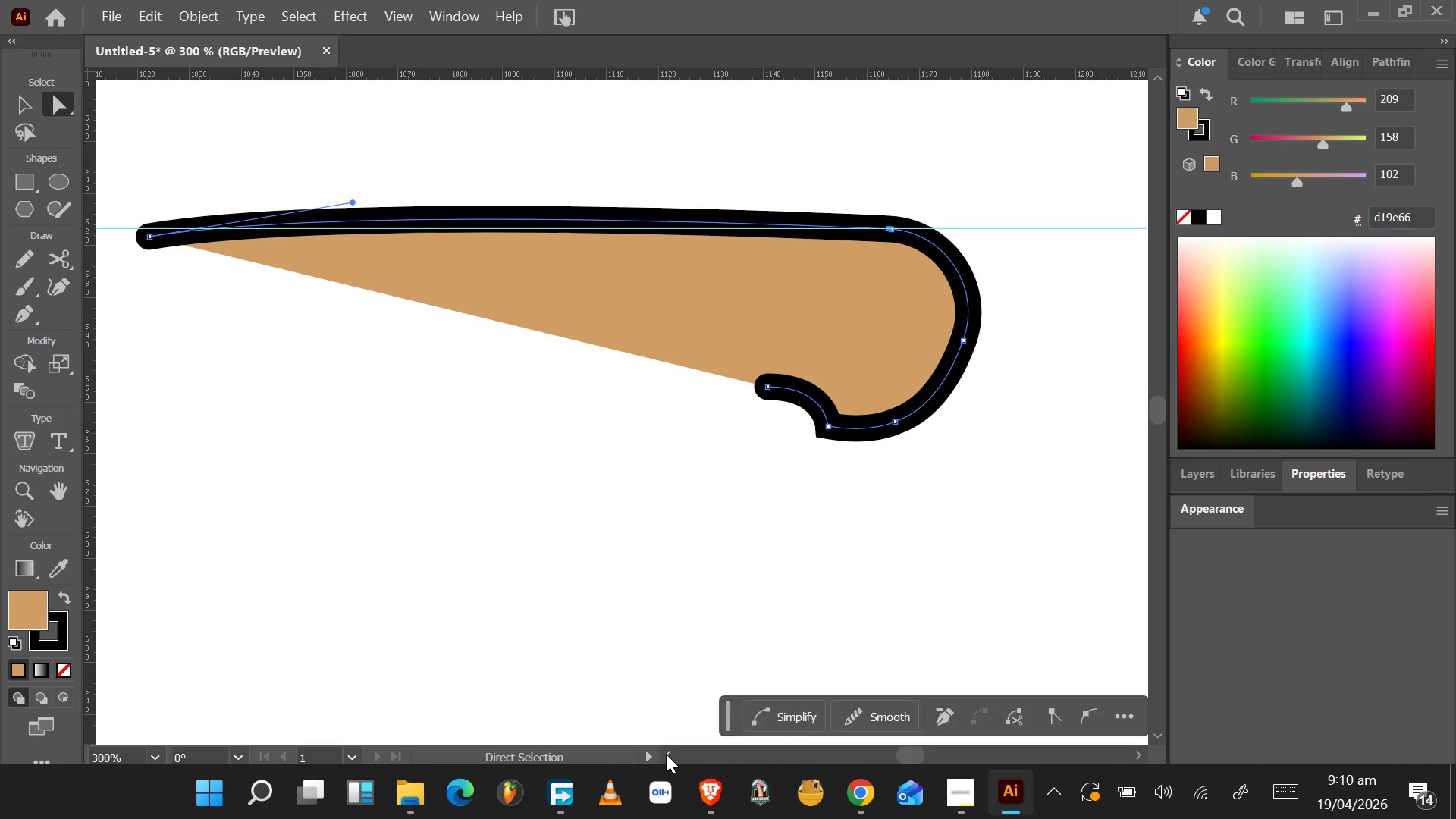 
triple_click([666, 753])
 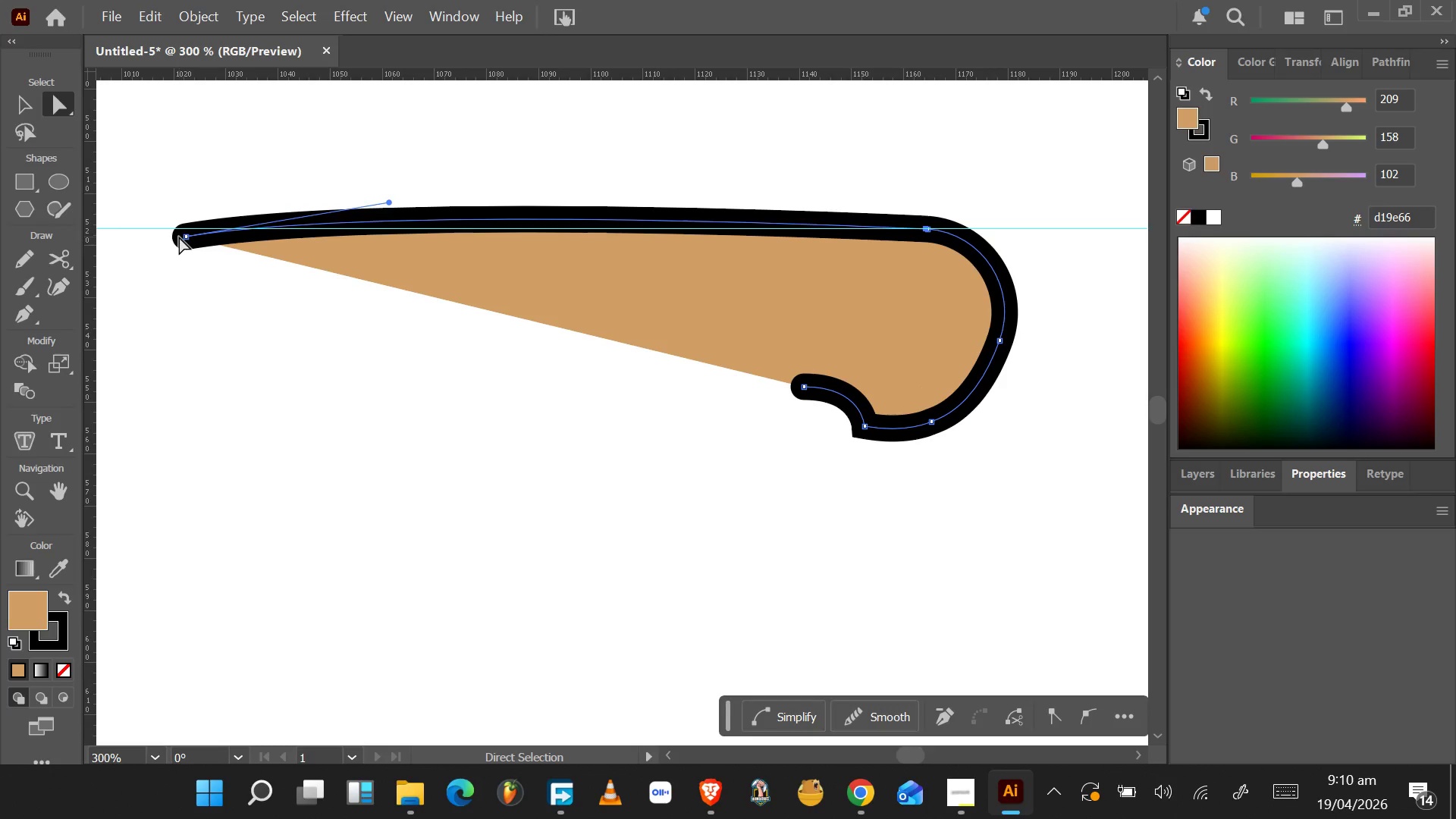 
left_click_drag(start_coordinate=[184, 236], to_coordinate=[189, 228])
 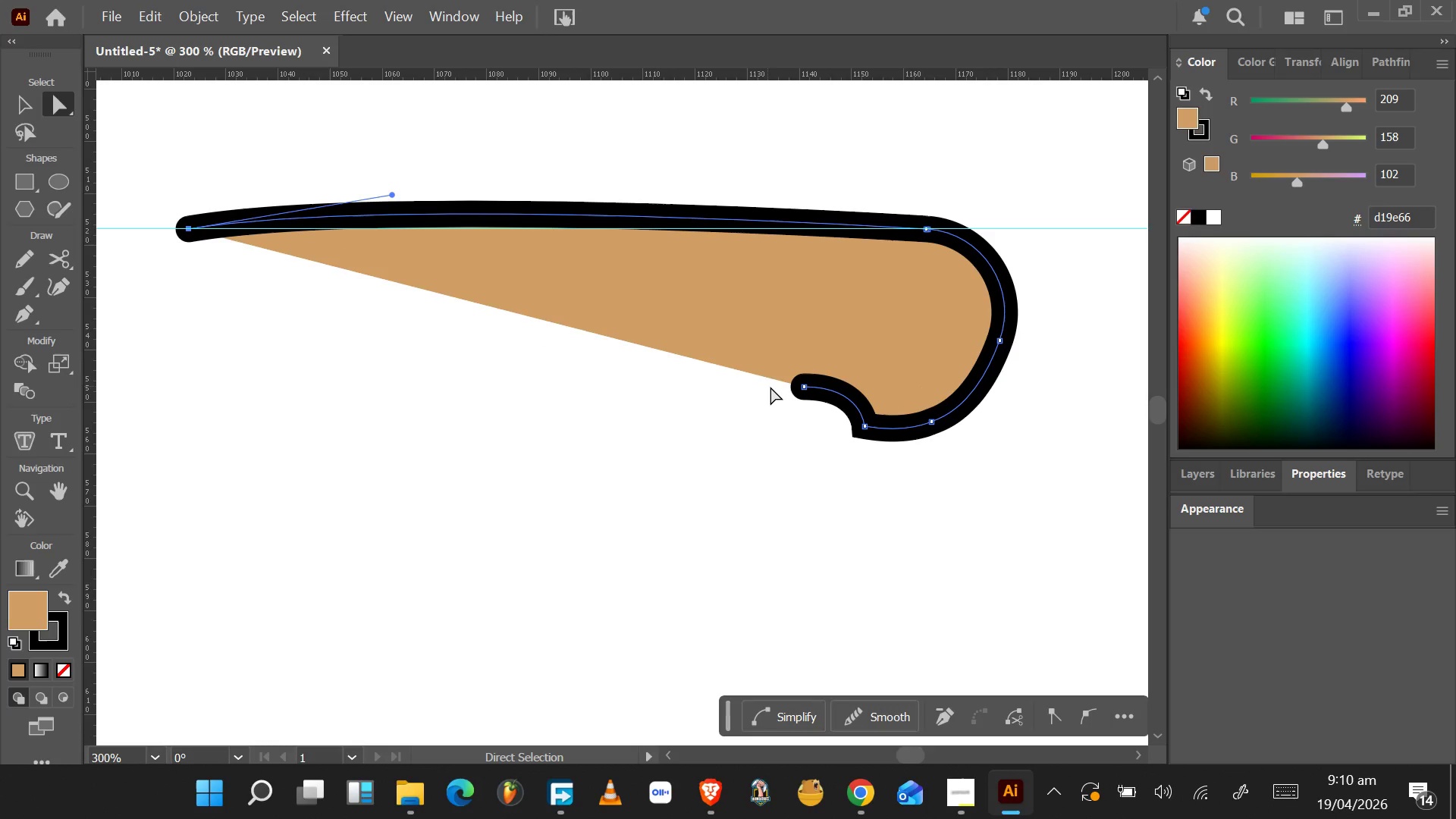 
wait(5.78)
 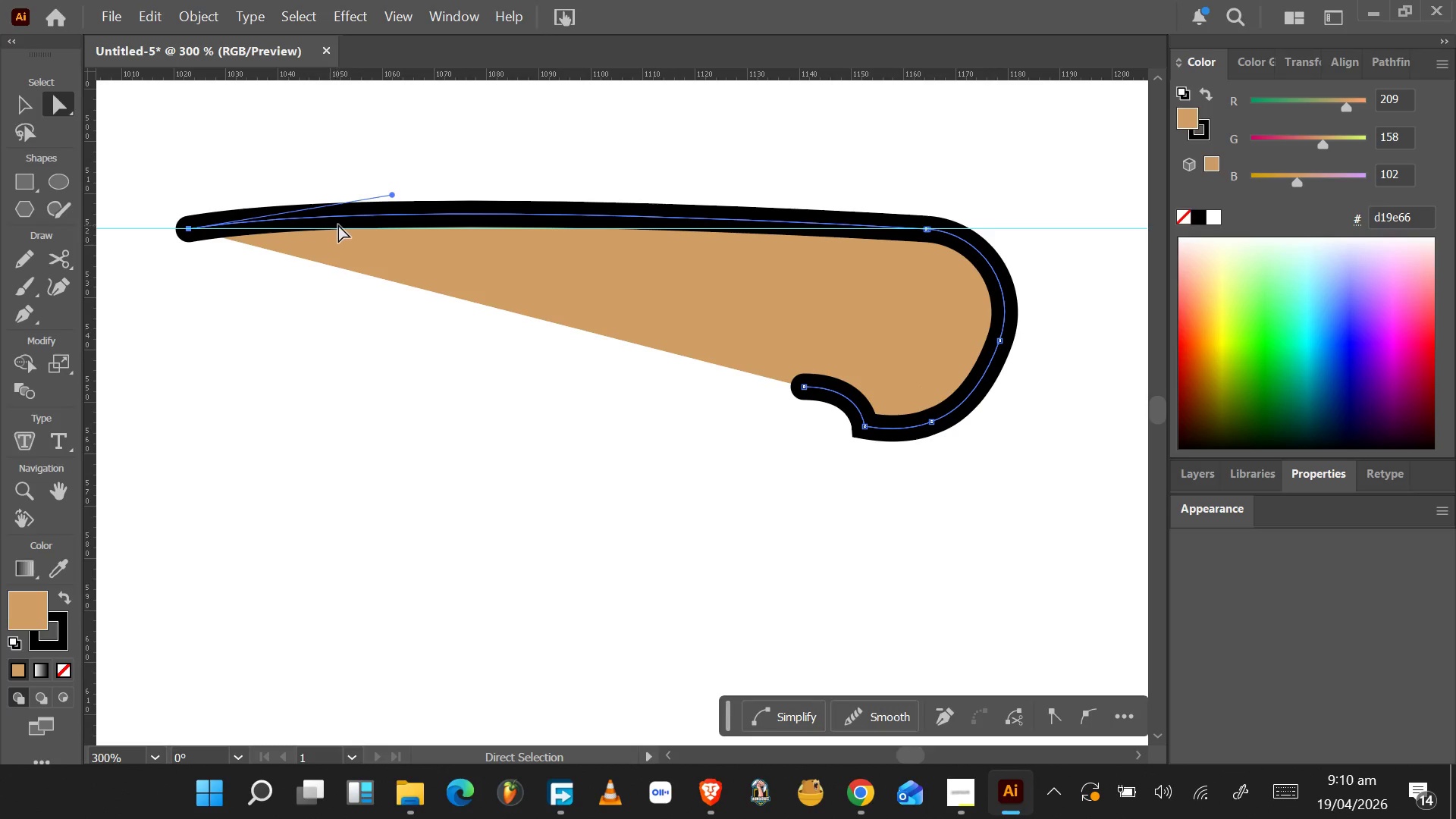 
left_click([999, 341])
 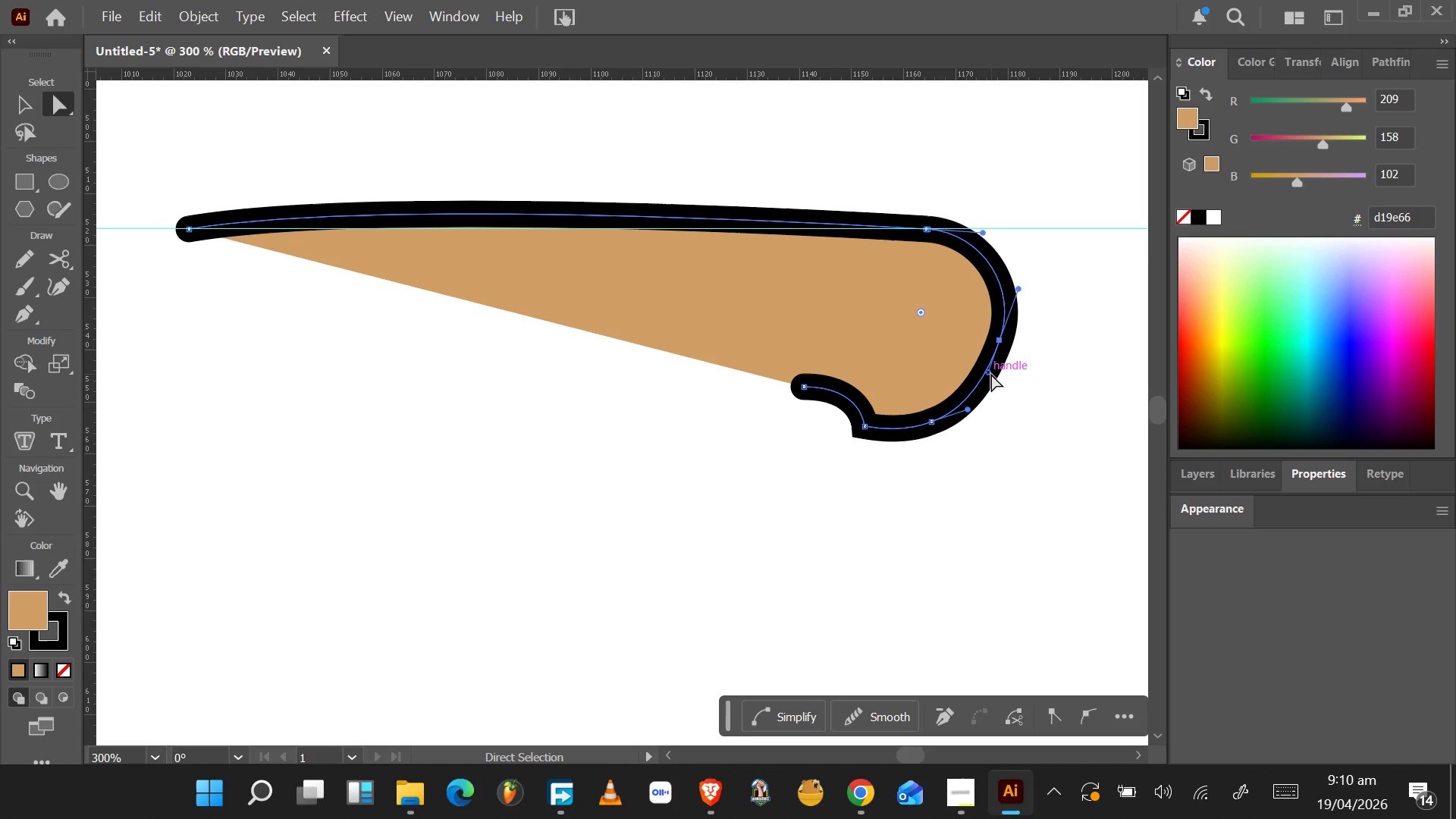 
left_click_drag(start_coordinate=[990, 374], to_coordinate=[994, 383])
 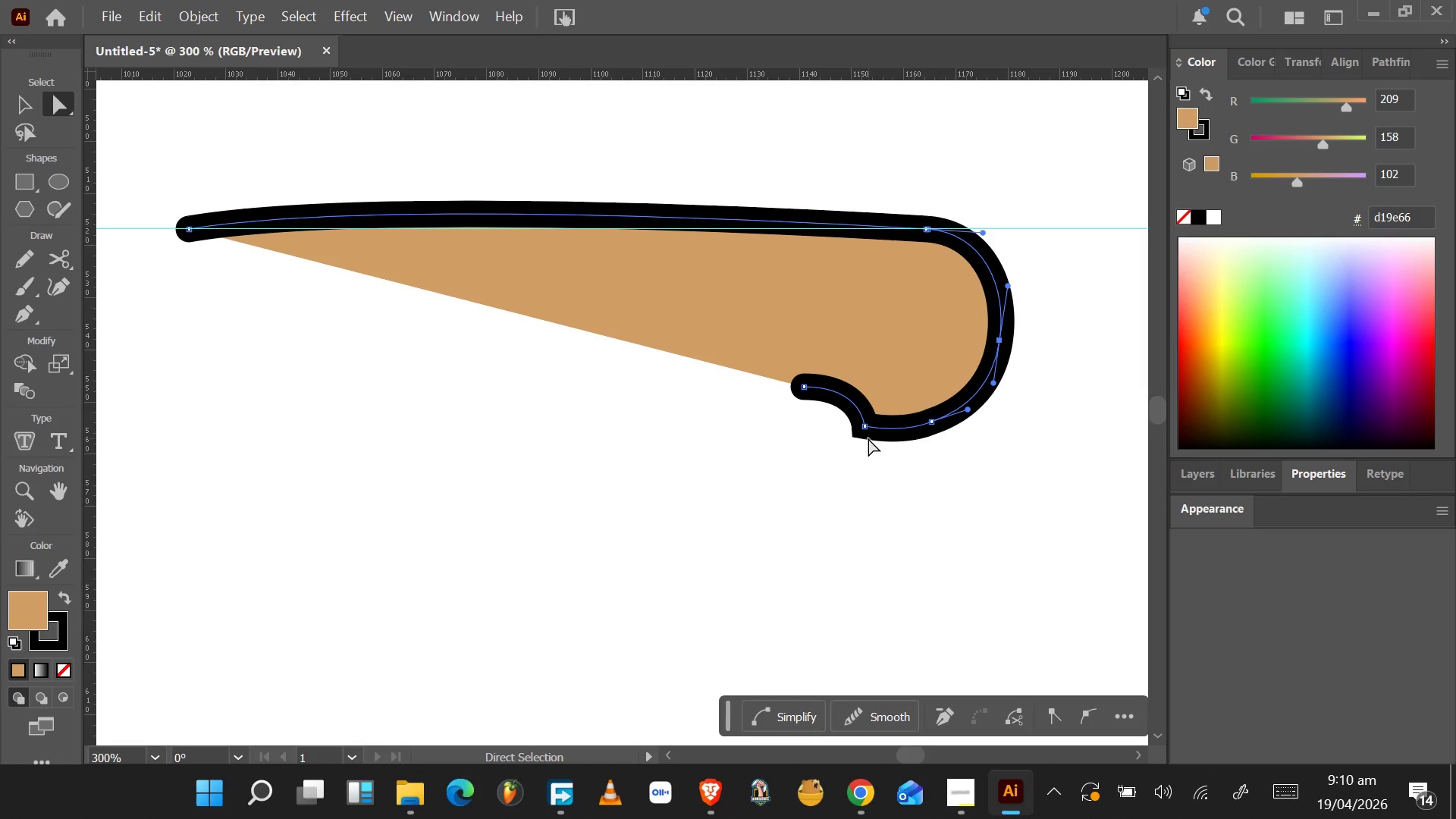 
left_click([864, 428])
 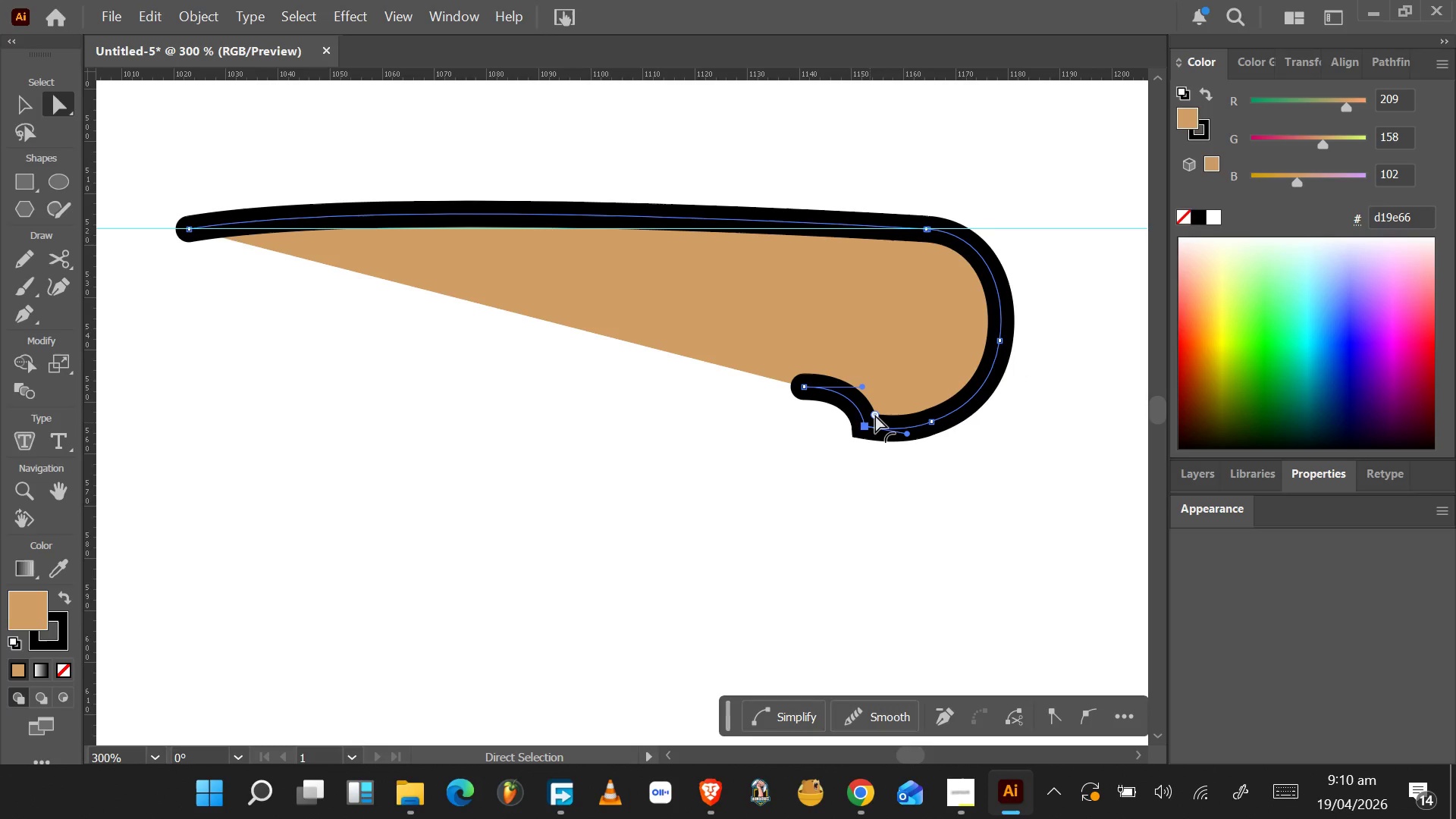 
left_click_drag(start_coordinate=[876, 413], to_coordinate=[880, 411])
 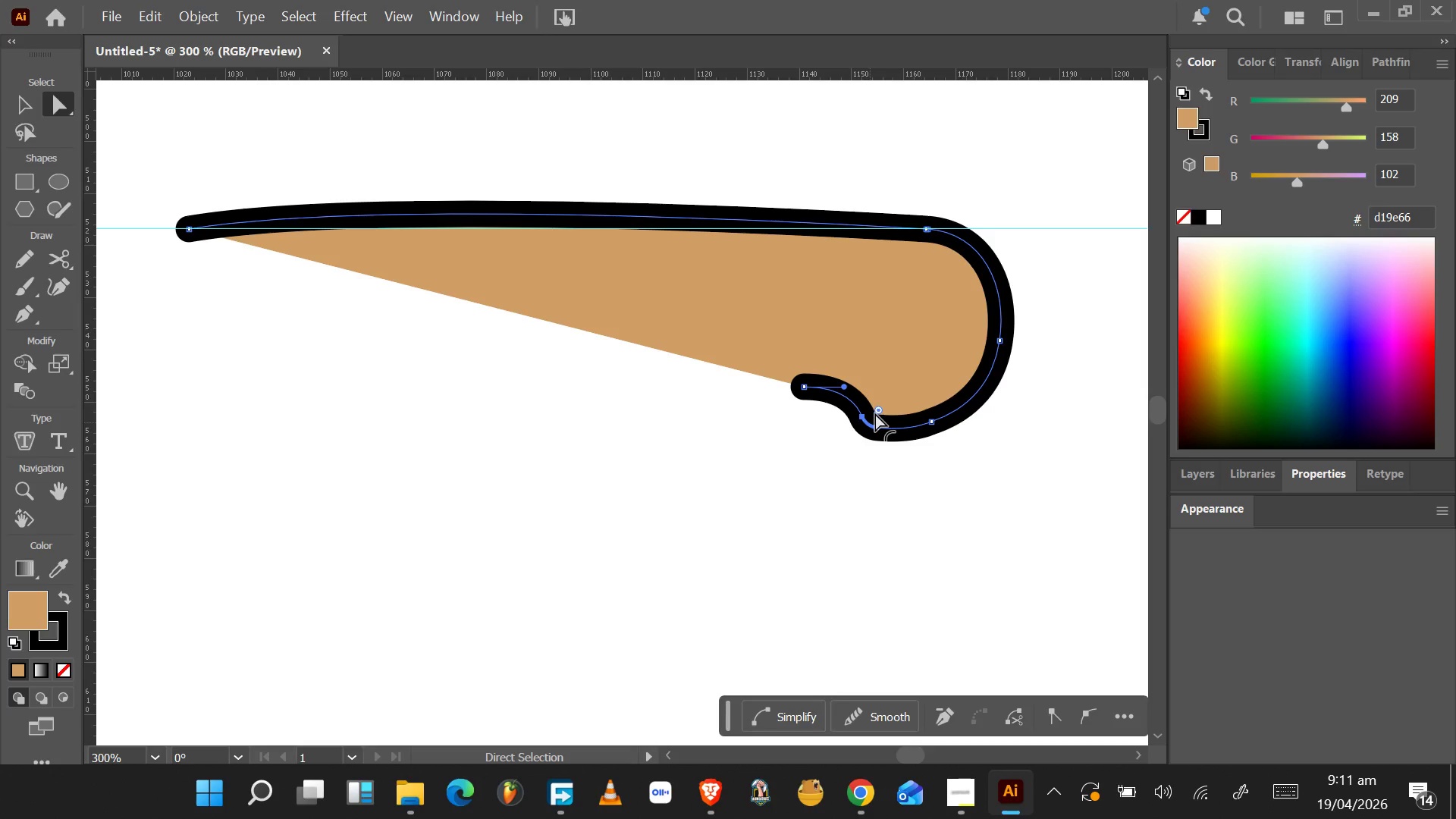 
wait(12.81)
 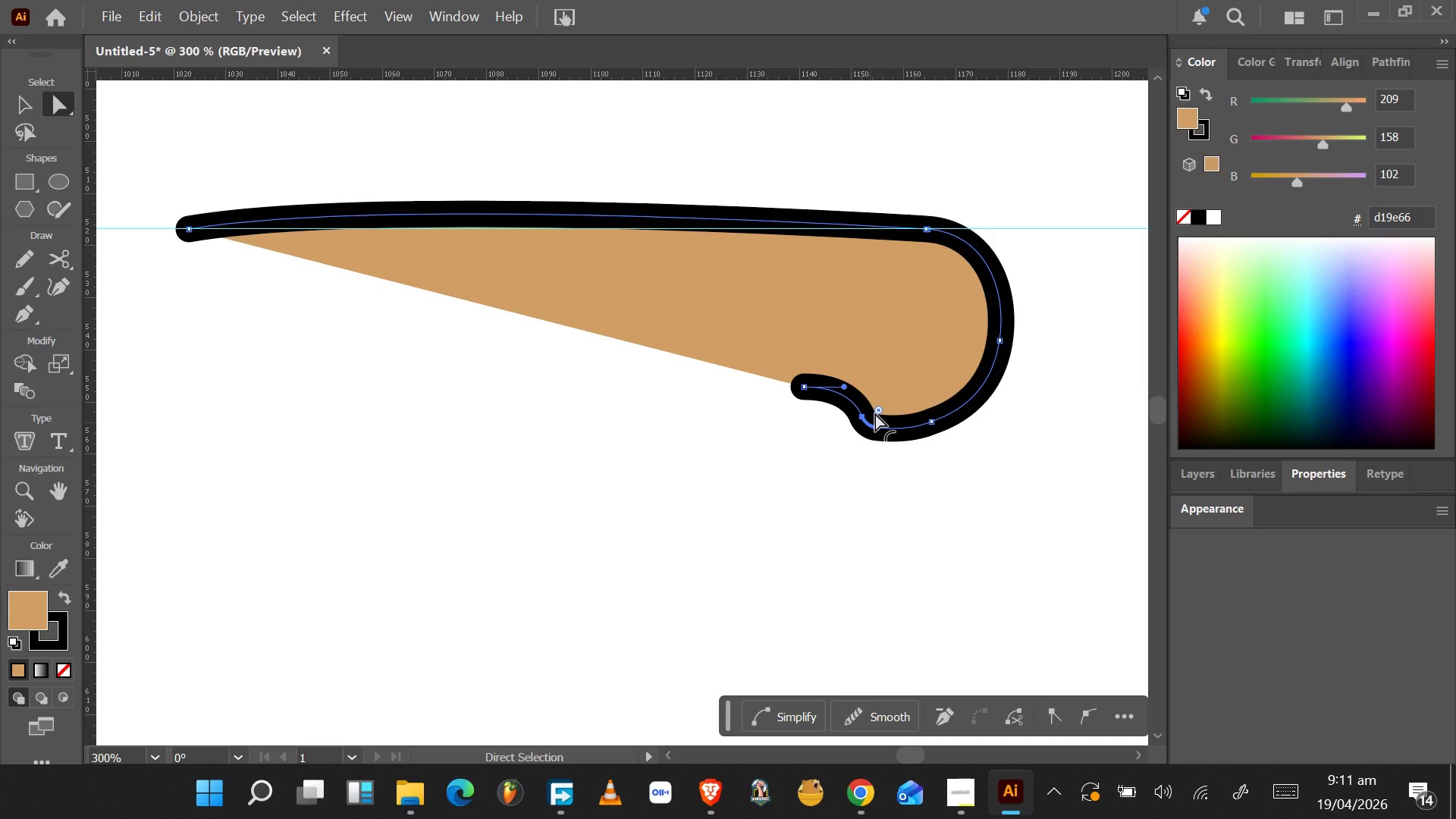 
key(P)
 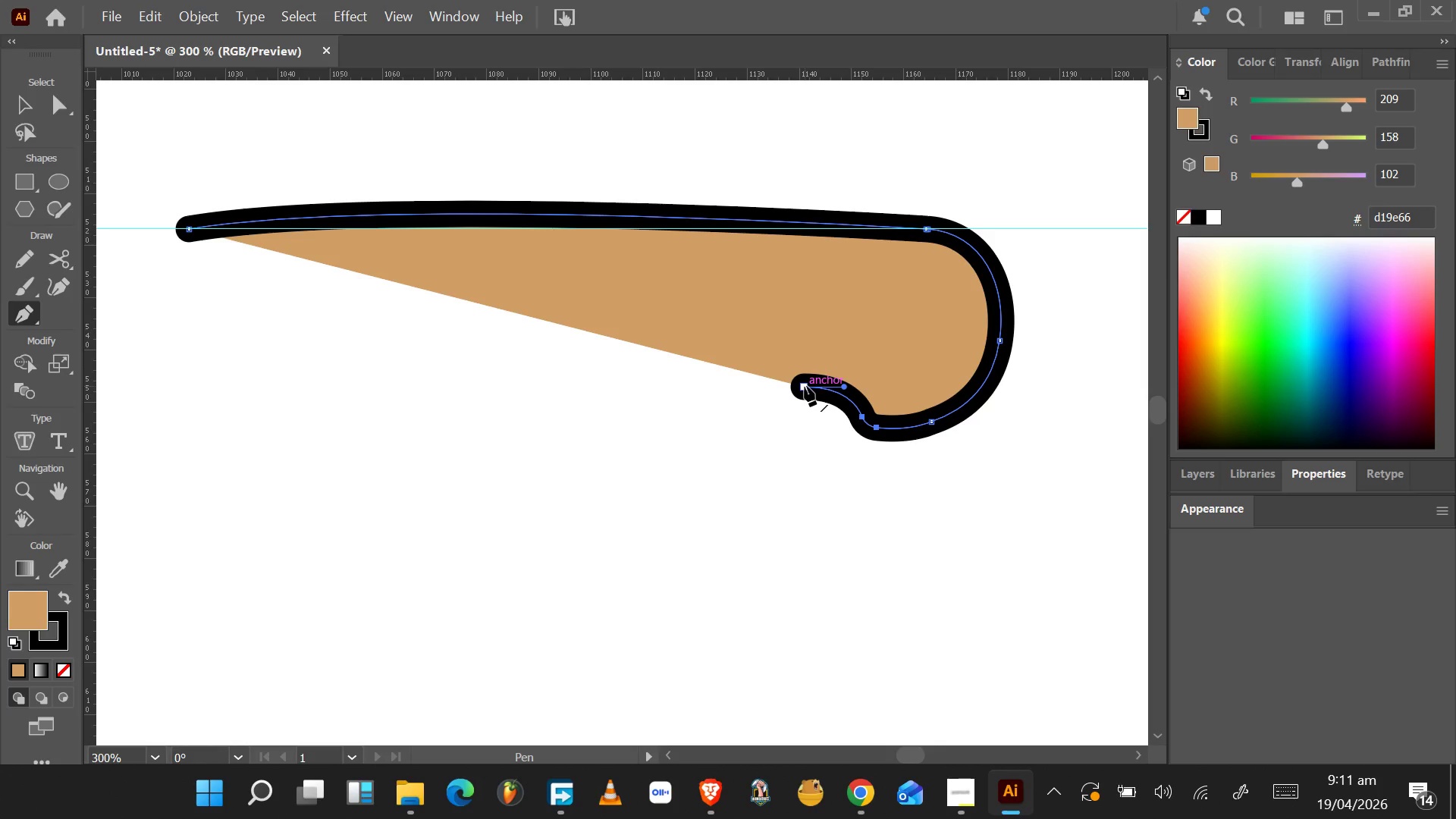 
left_click([805, 386])
 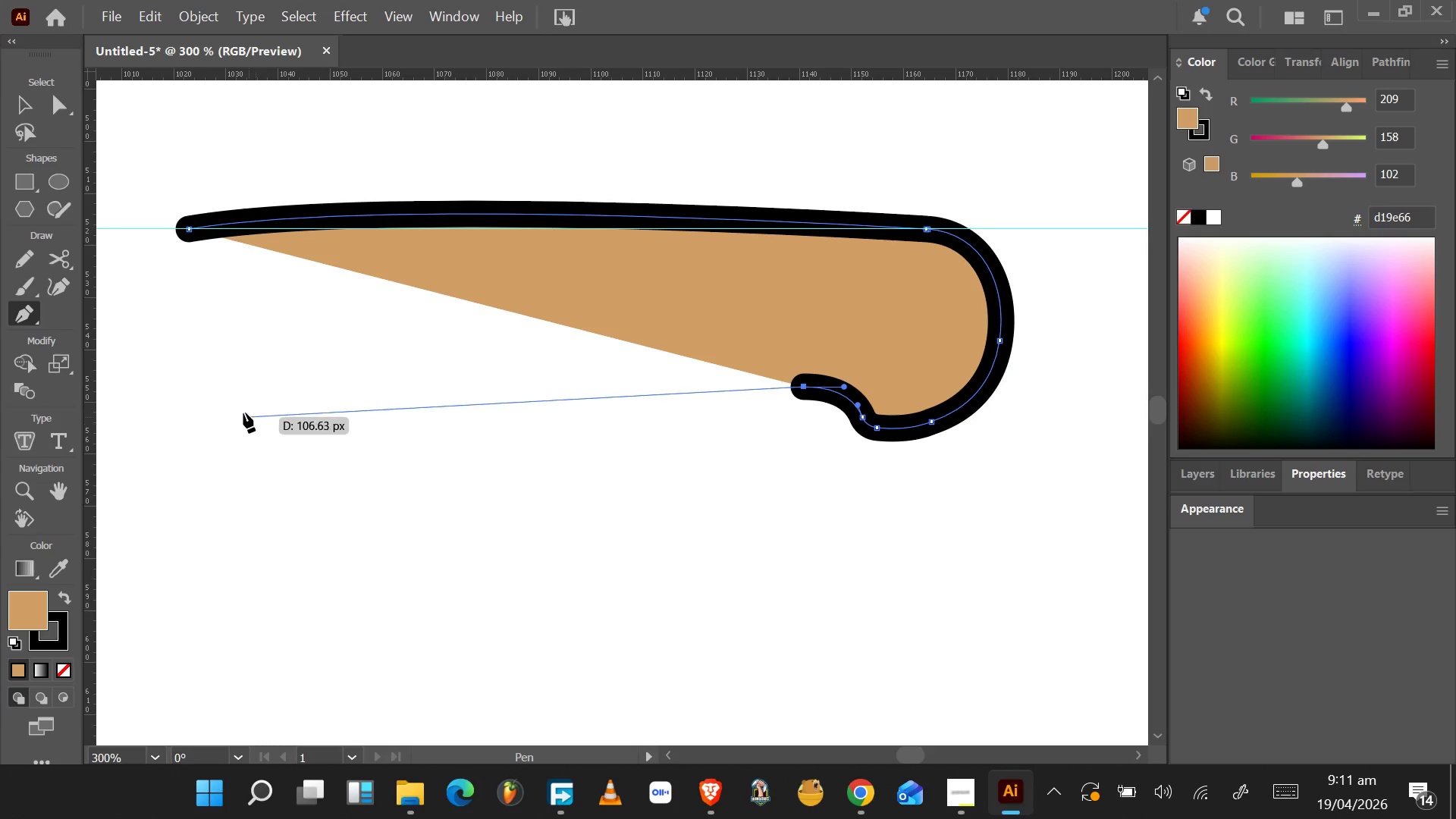 
wait(5.77)
 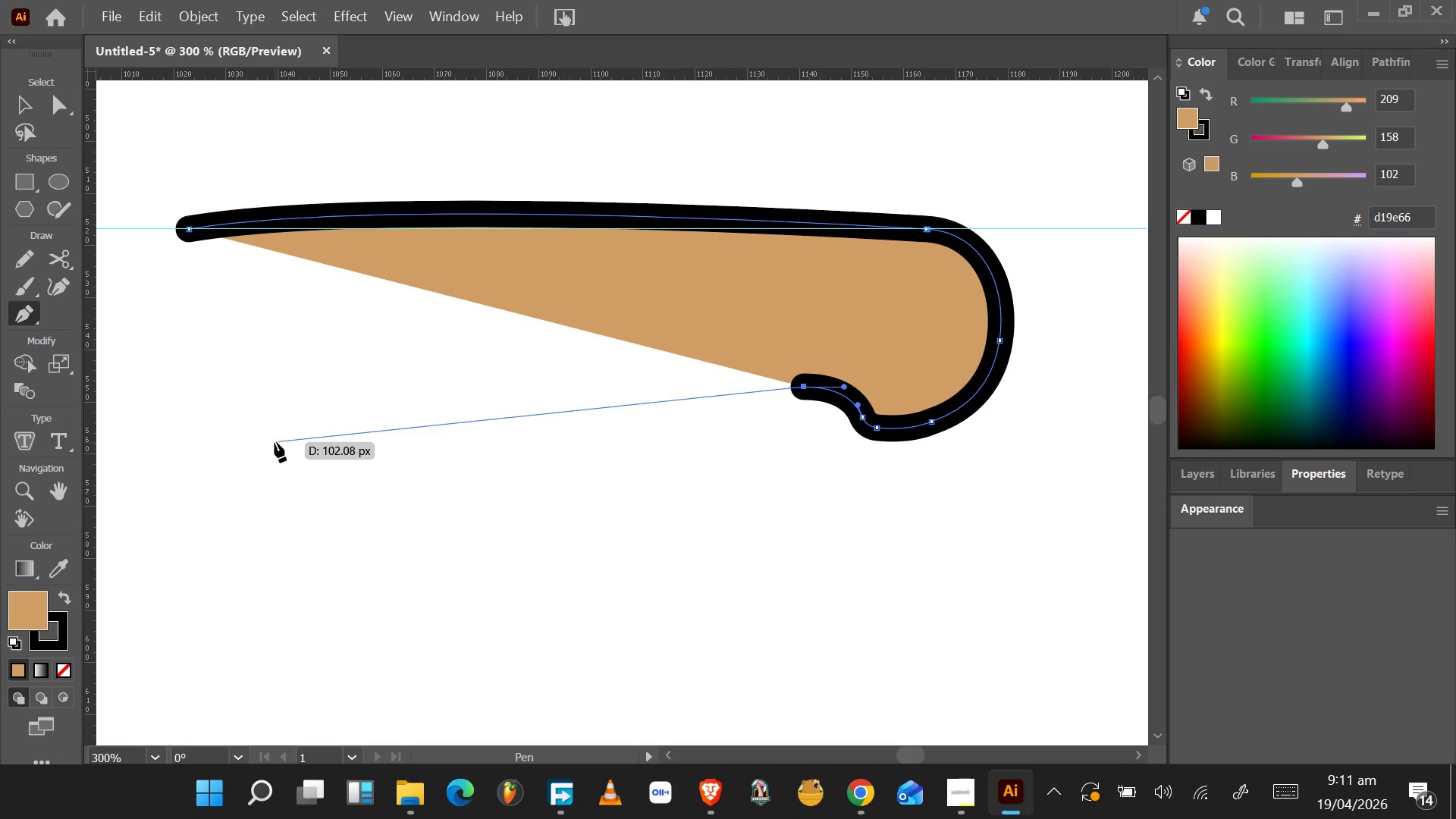 
left_click_drag(start_coordinate=[187, 372], to_coordinate=[198, 296])
 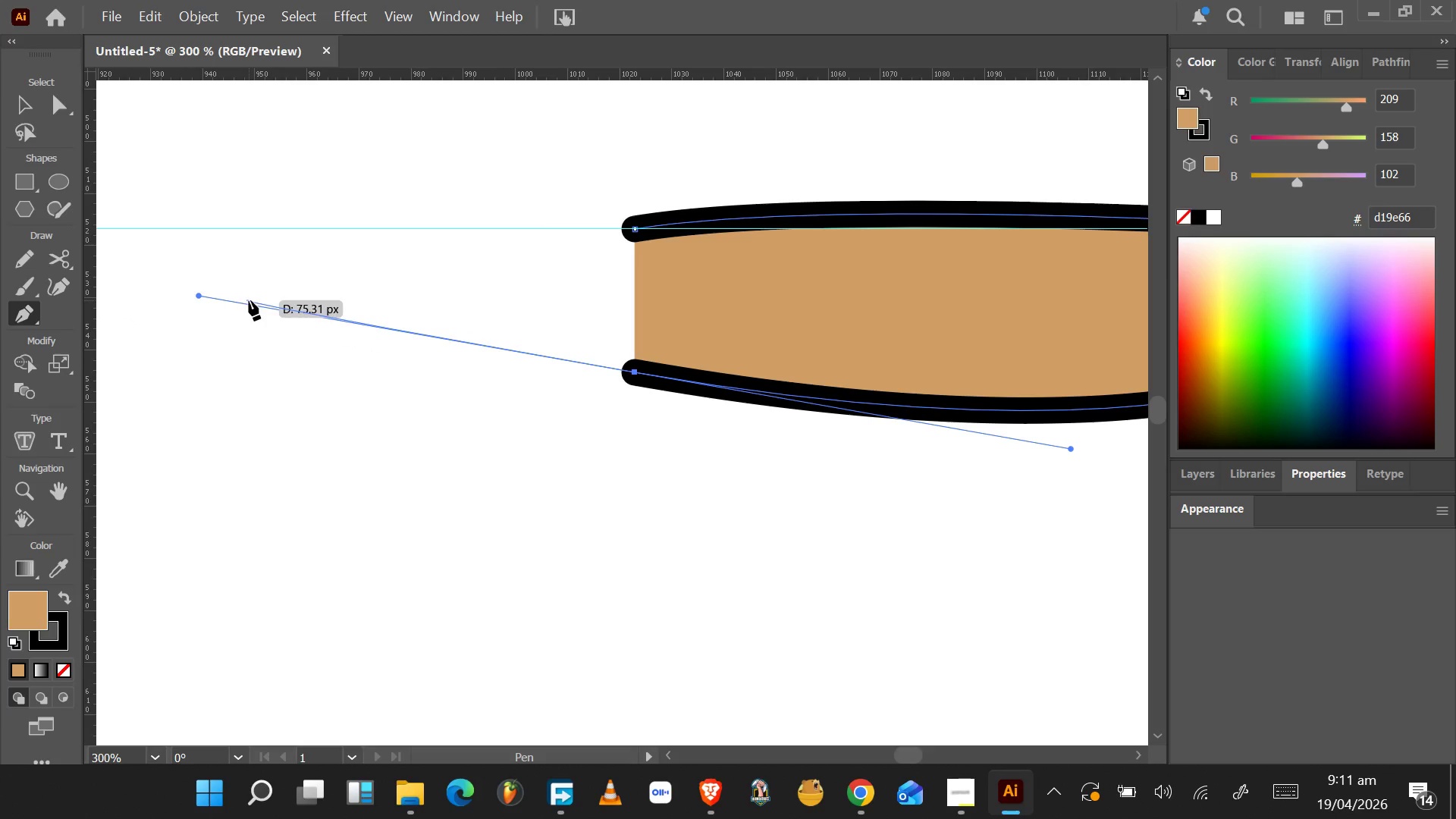 
hold_key(key=AltLeft, duration=0.41)
scroll: coordinate [279, 313], scroll_direction: down, amount: 2.0
 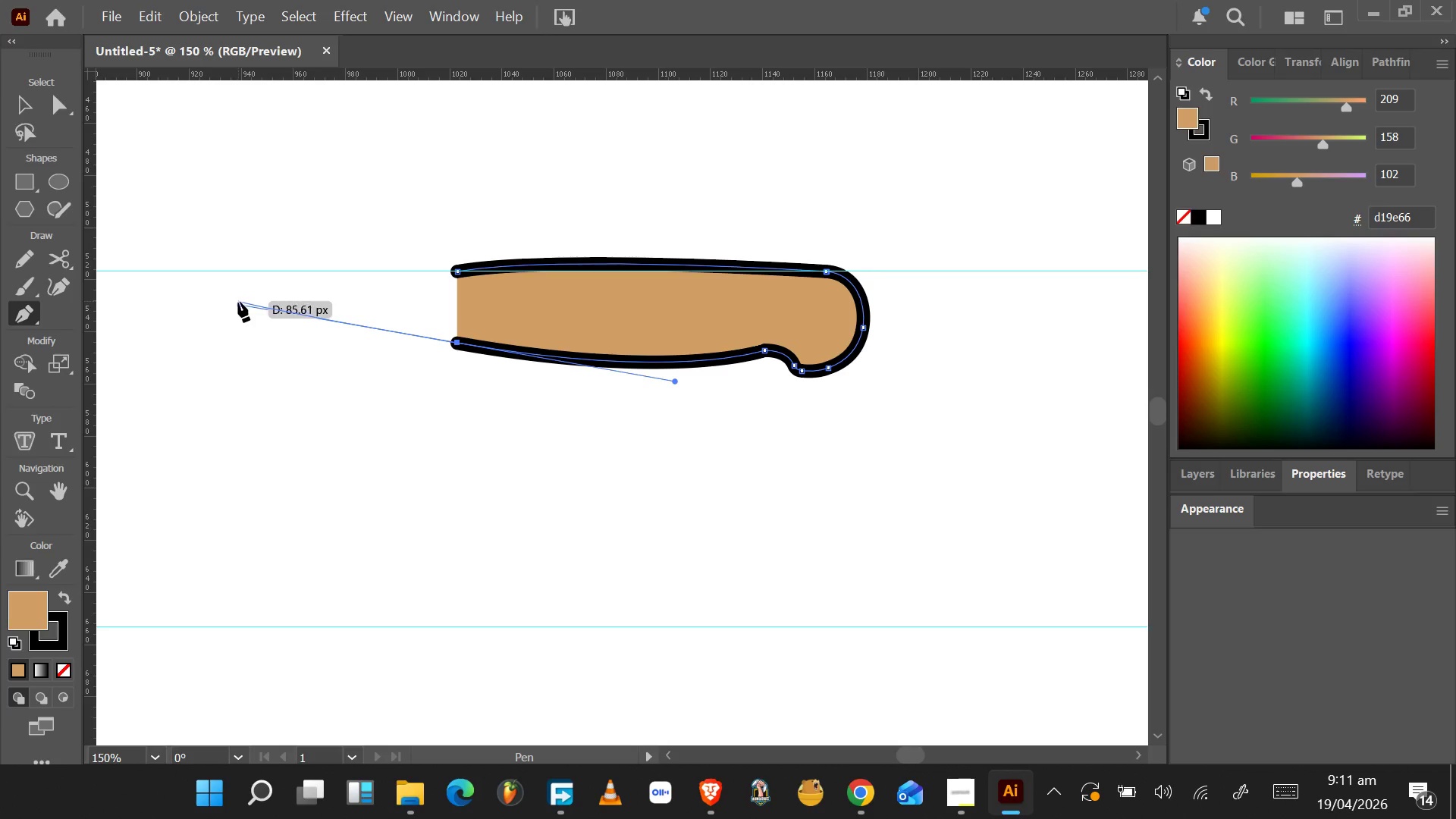 
hold_key(key=AltLeft, duration=1.5)
left_click_drag(start_coordinate=[237, 305], to_coordinate=[457, 344])
 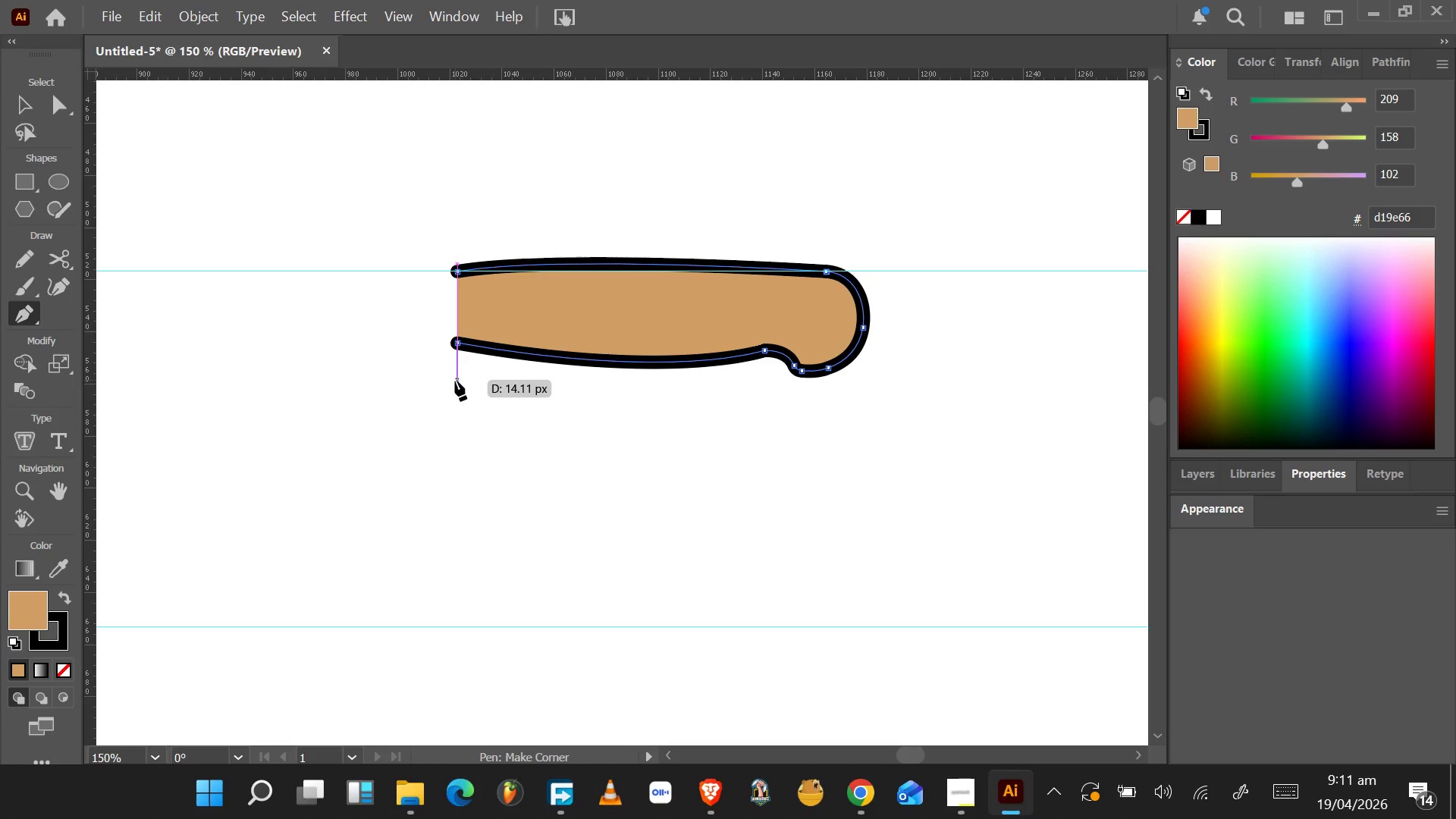 
hold_key(key=AltLeft, duration=0.8)
 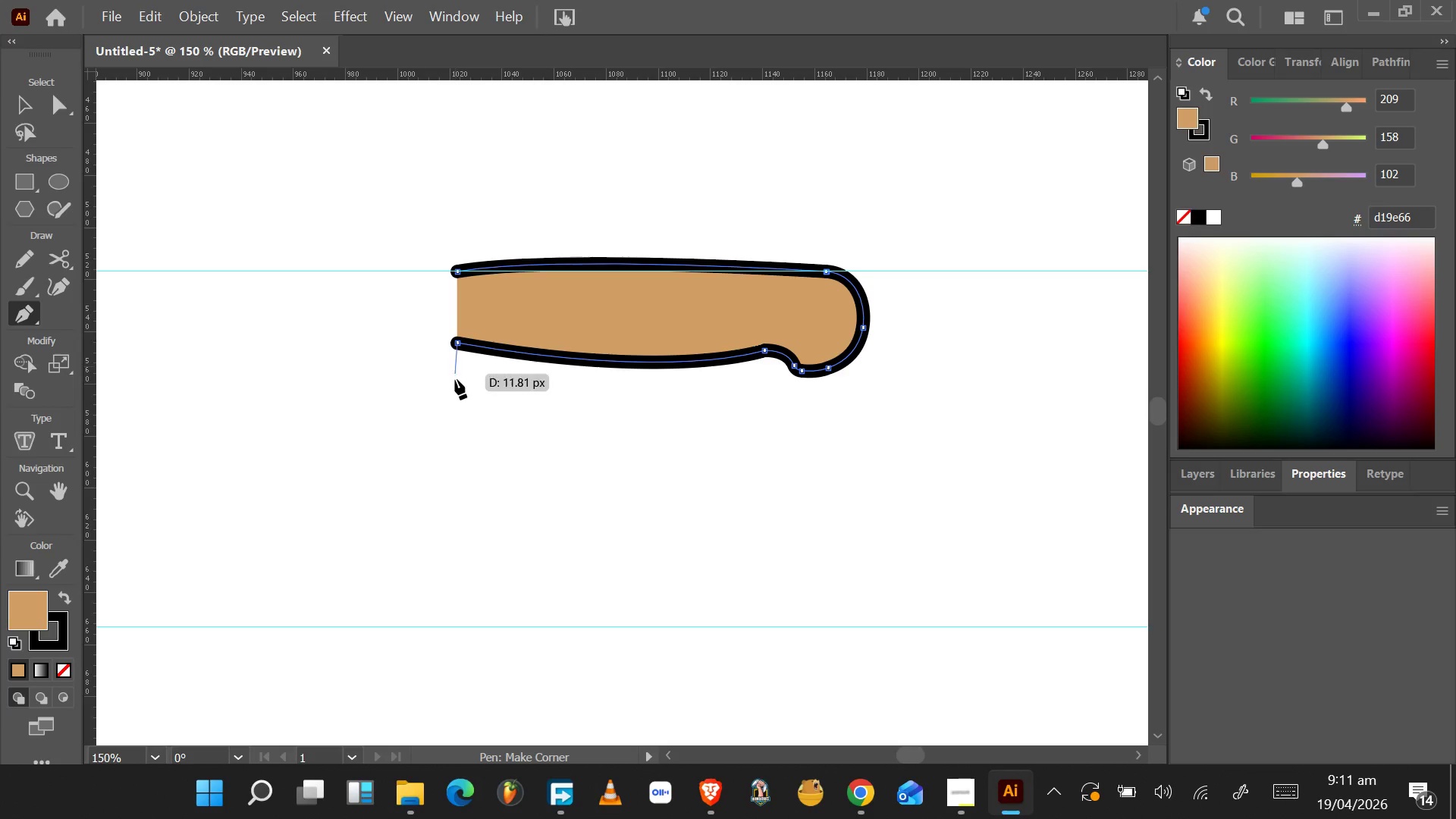 
key(Alt+AltLeft)
 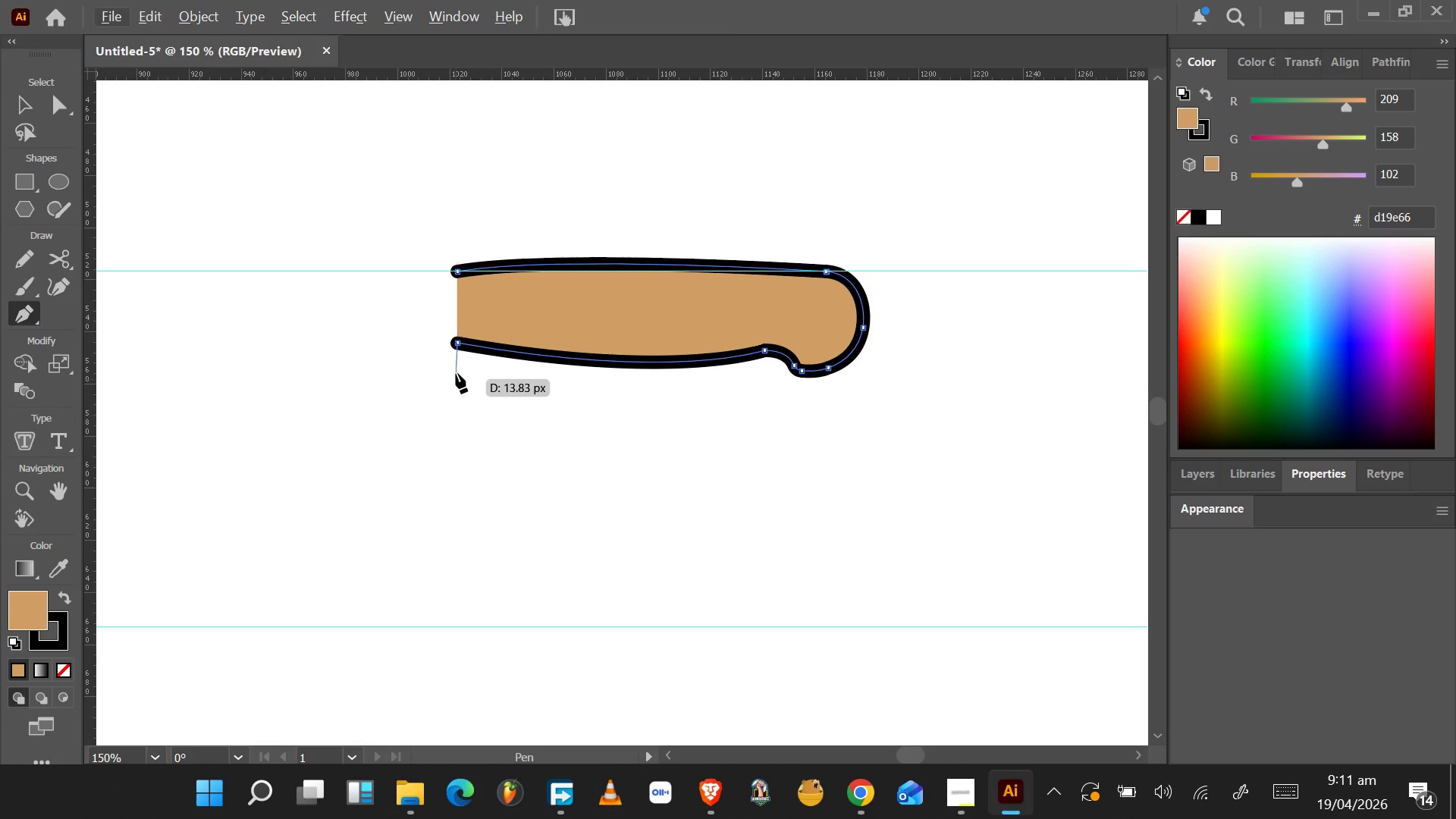 
hold_key(key=AltLeft, duration=0.69)
 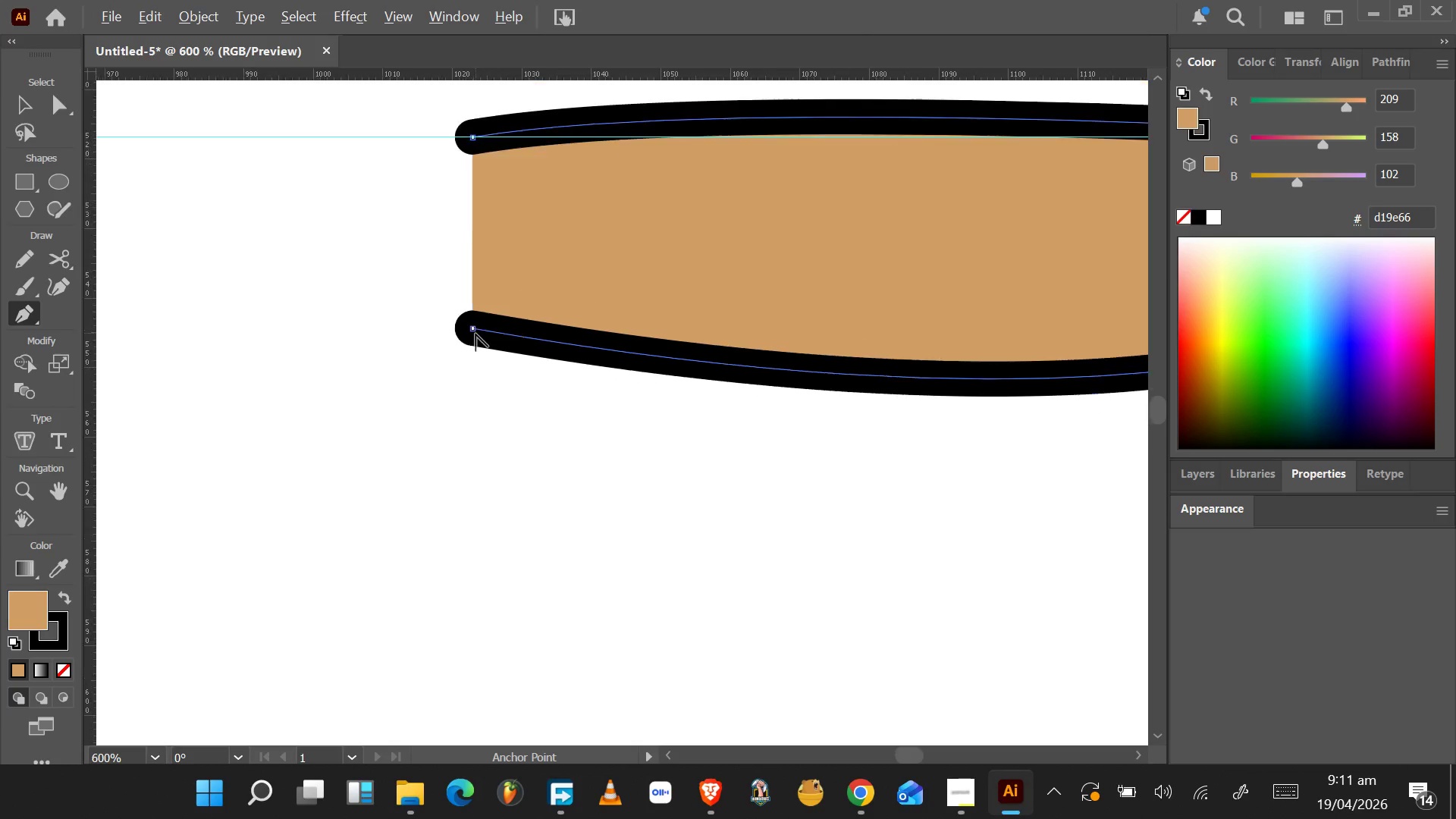 
hold_key(key=AltLeft, duration=0.5)
 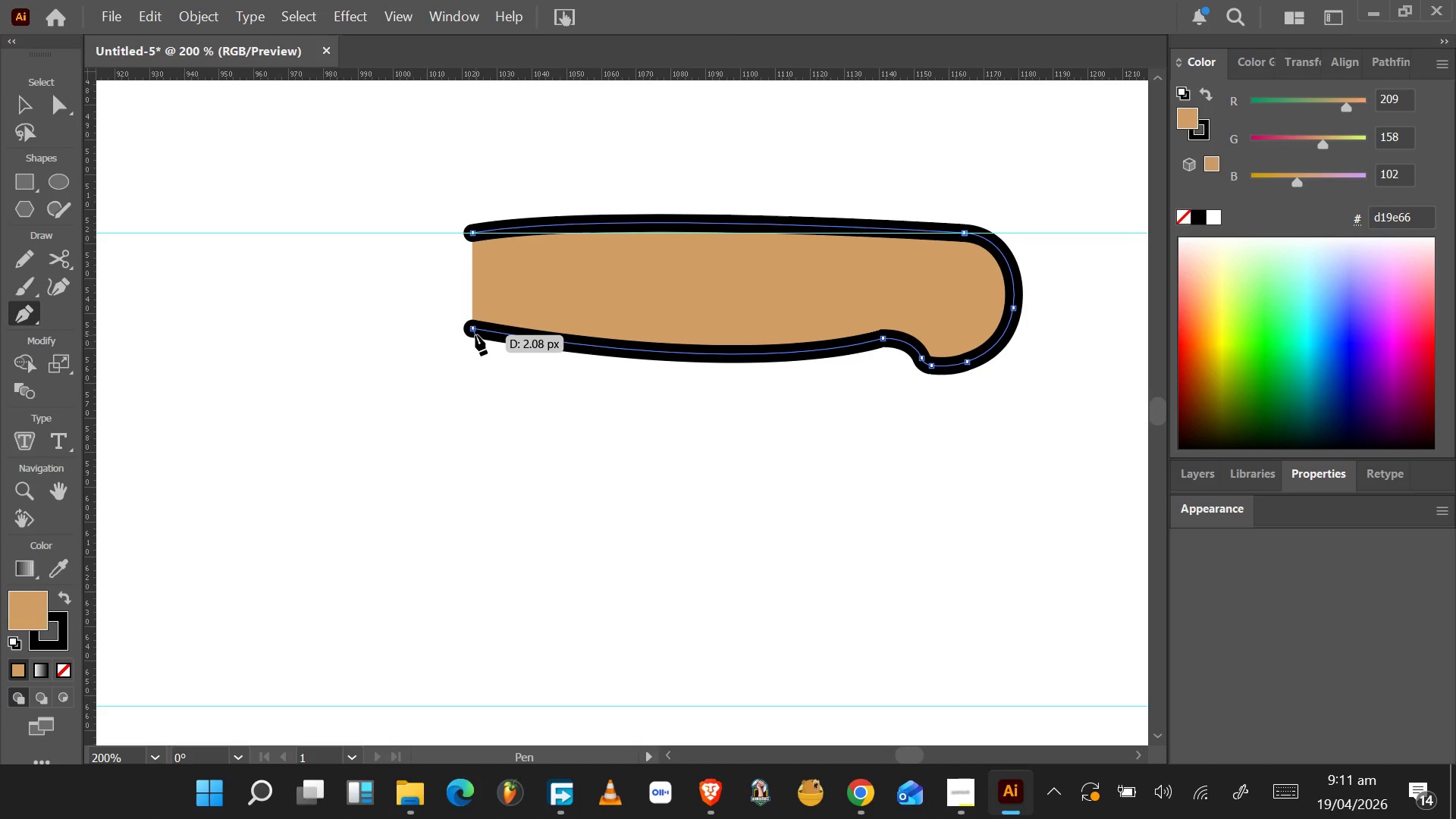 
scroll: coordinate [457, 348], scroll_direction: up, amount: 5.0
 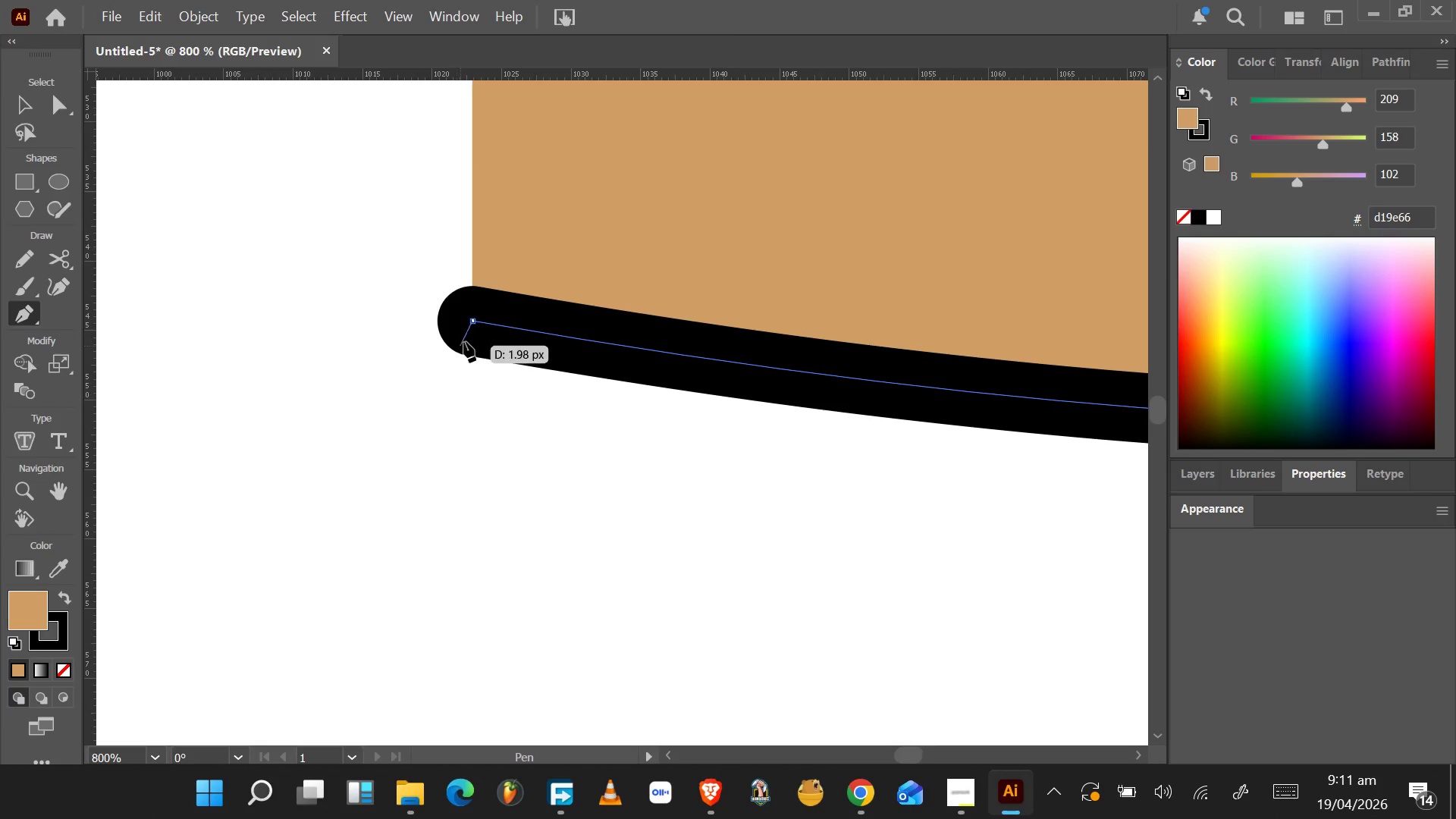 
scroll: coordinate [475, 334], scroll_direction: down, amount: 5.0
 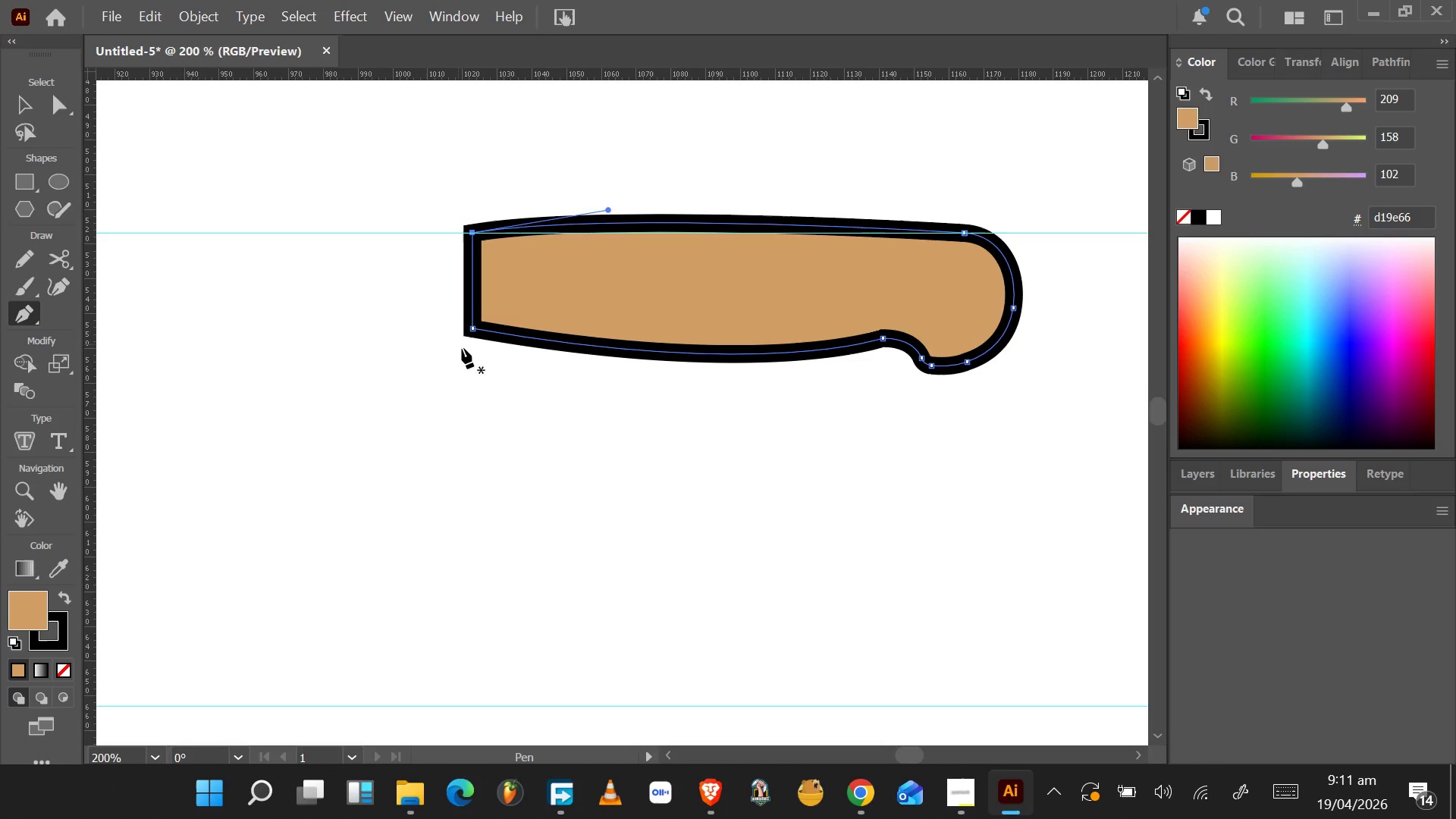 
wait(13.55)
 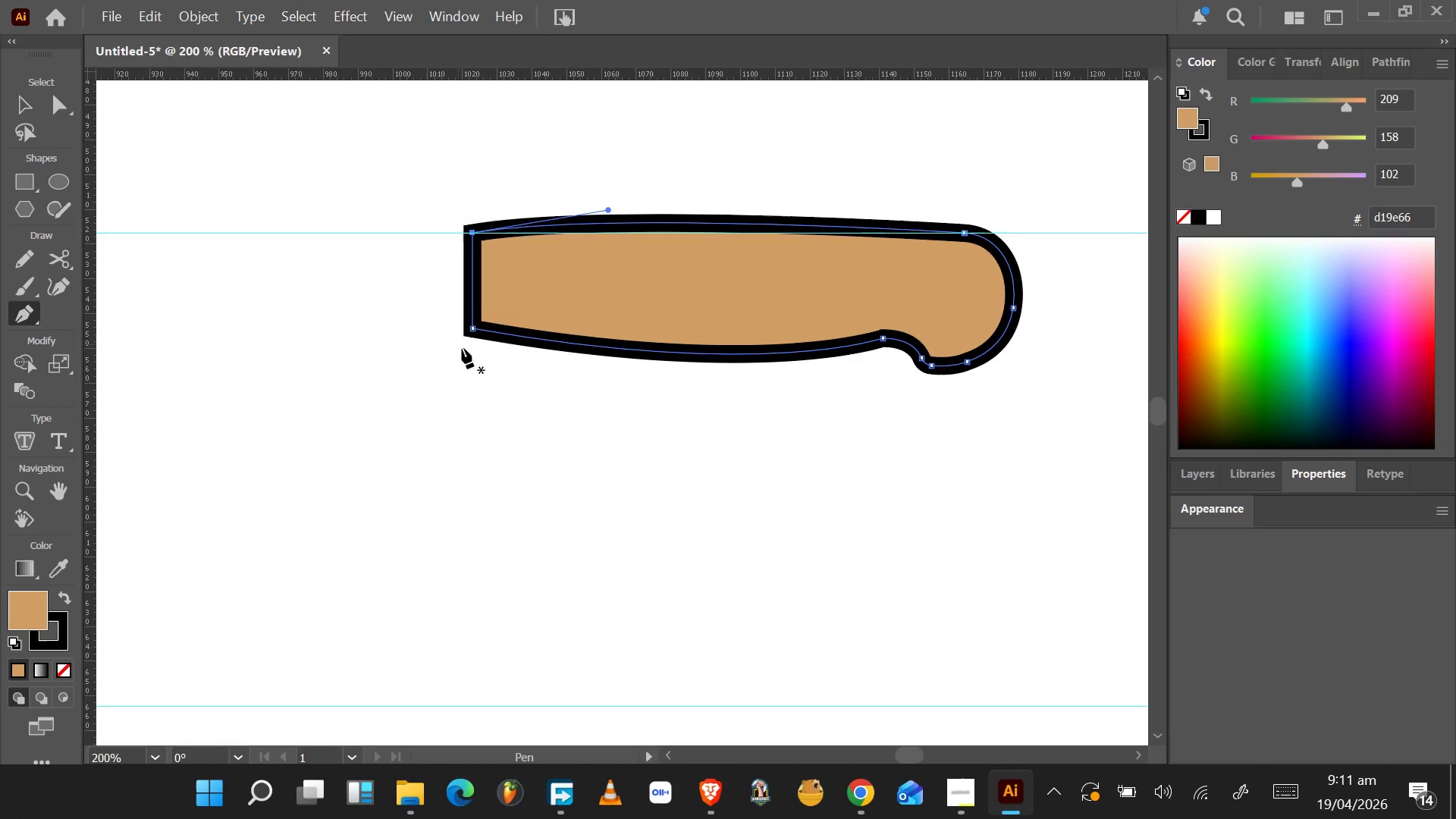 
mouse_move([51, 601])
 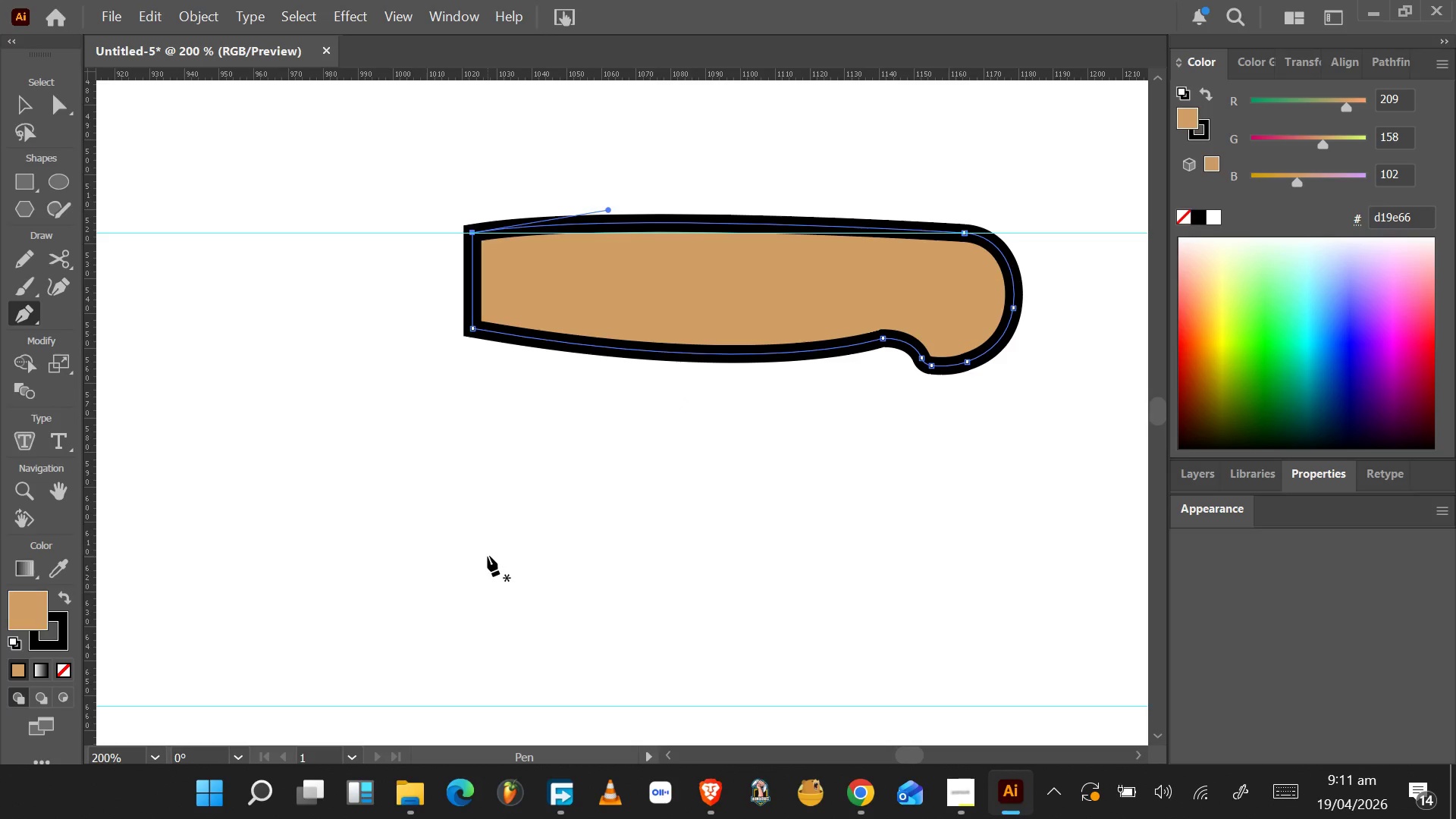 
wait(10.52)
 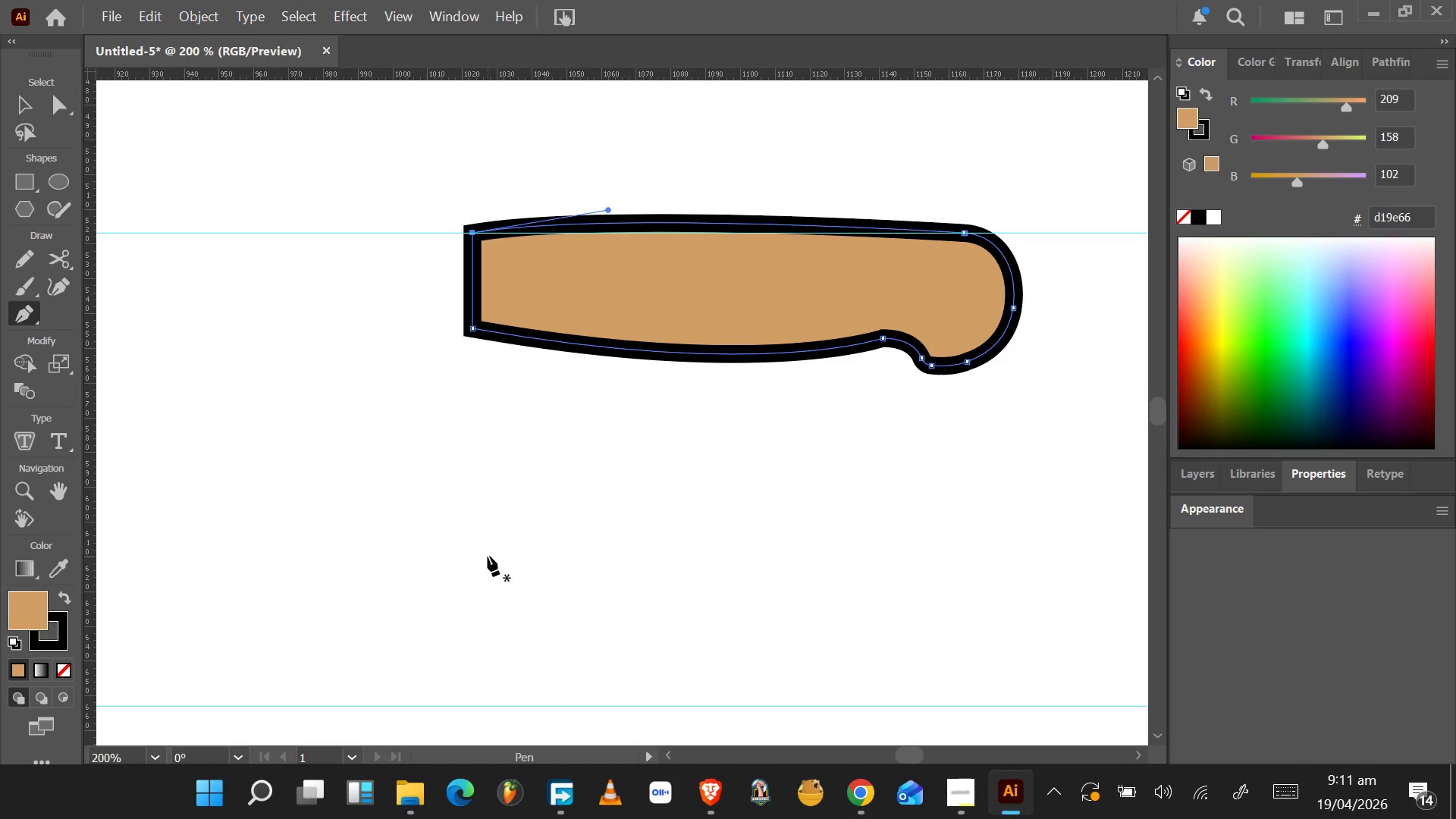 
left_click([29, 608])
 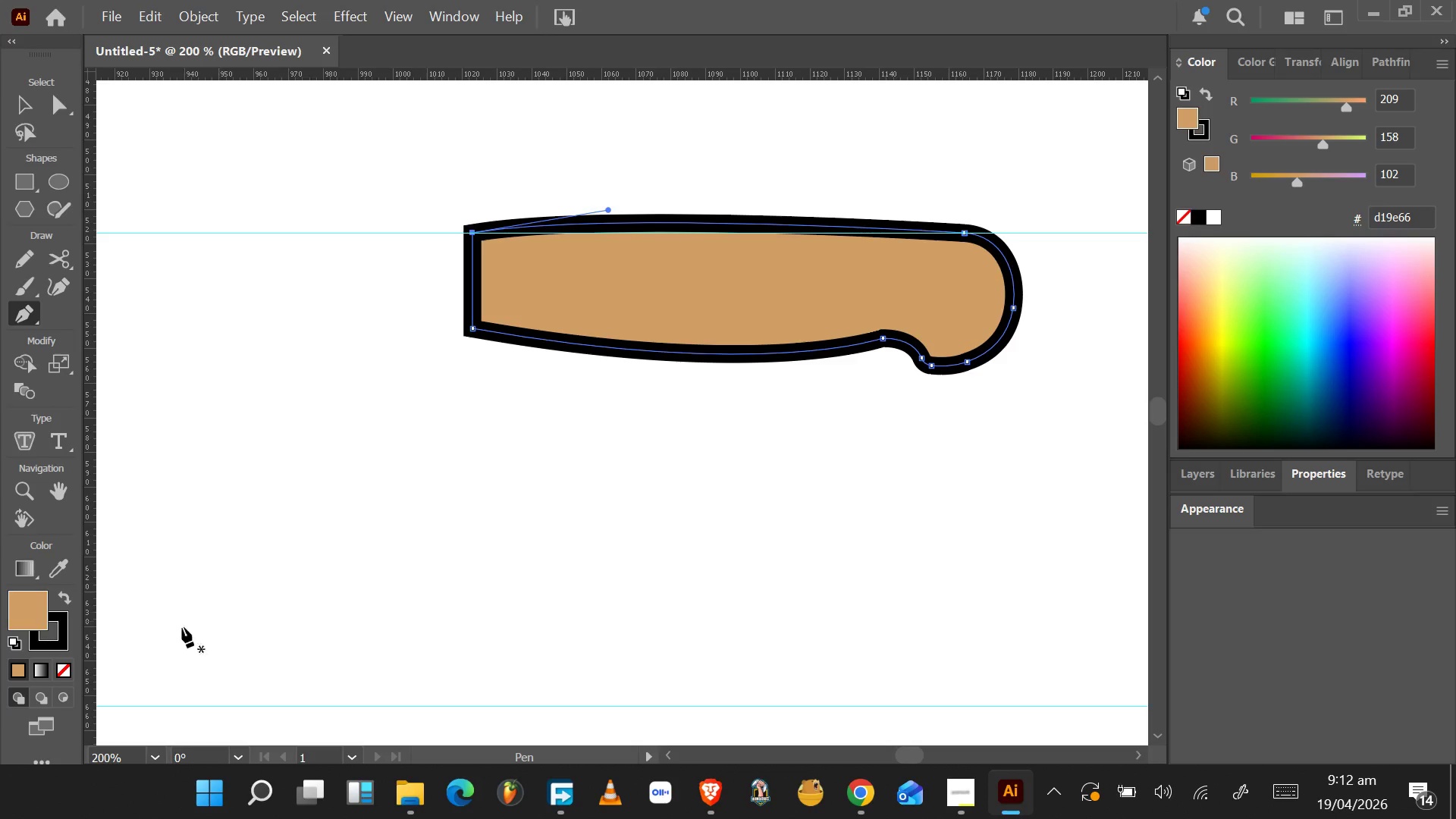 
double_click([32, 612])
 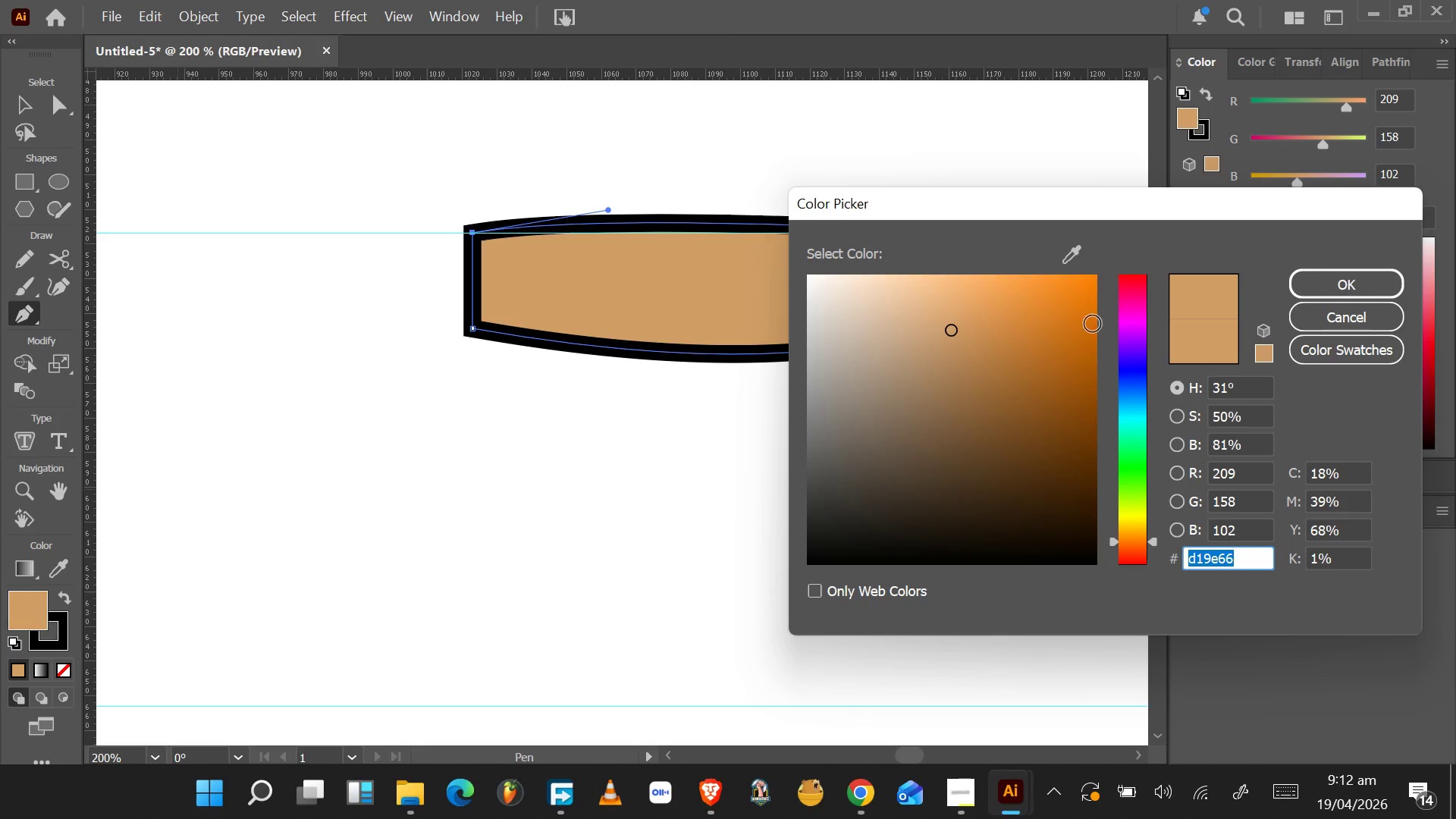 
left_click_drag(start_coordinate=[1079, 215], to_coordinate=[1194, 172])
 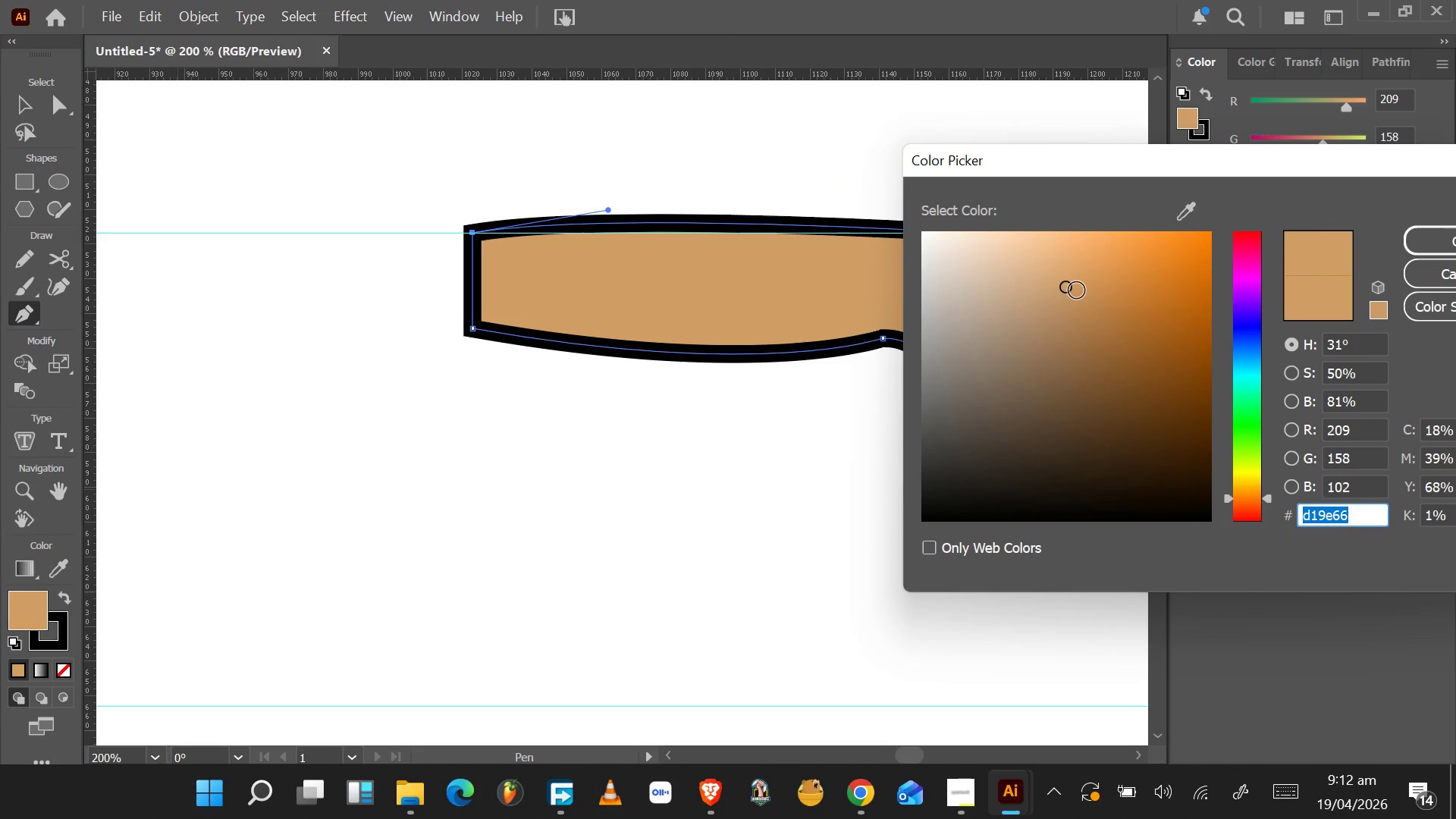 
left_click_drag(start_coordinate=[1077, 290], to_coordinate=[1150, 233])
 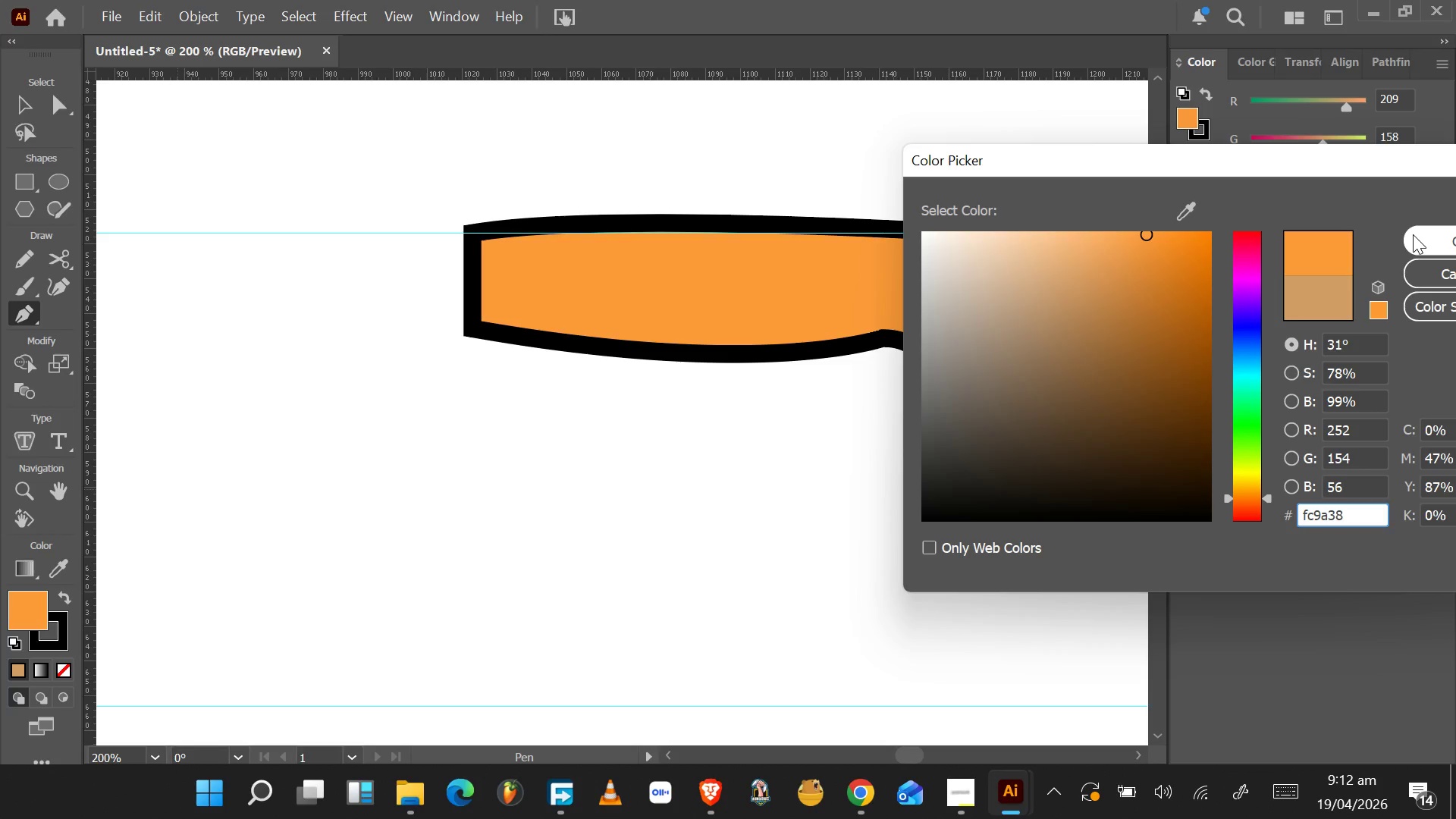 
left_click([1414, 234])
 